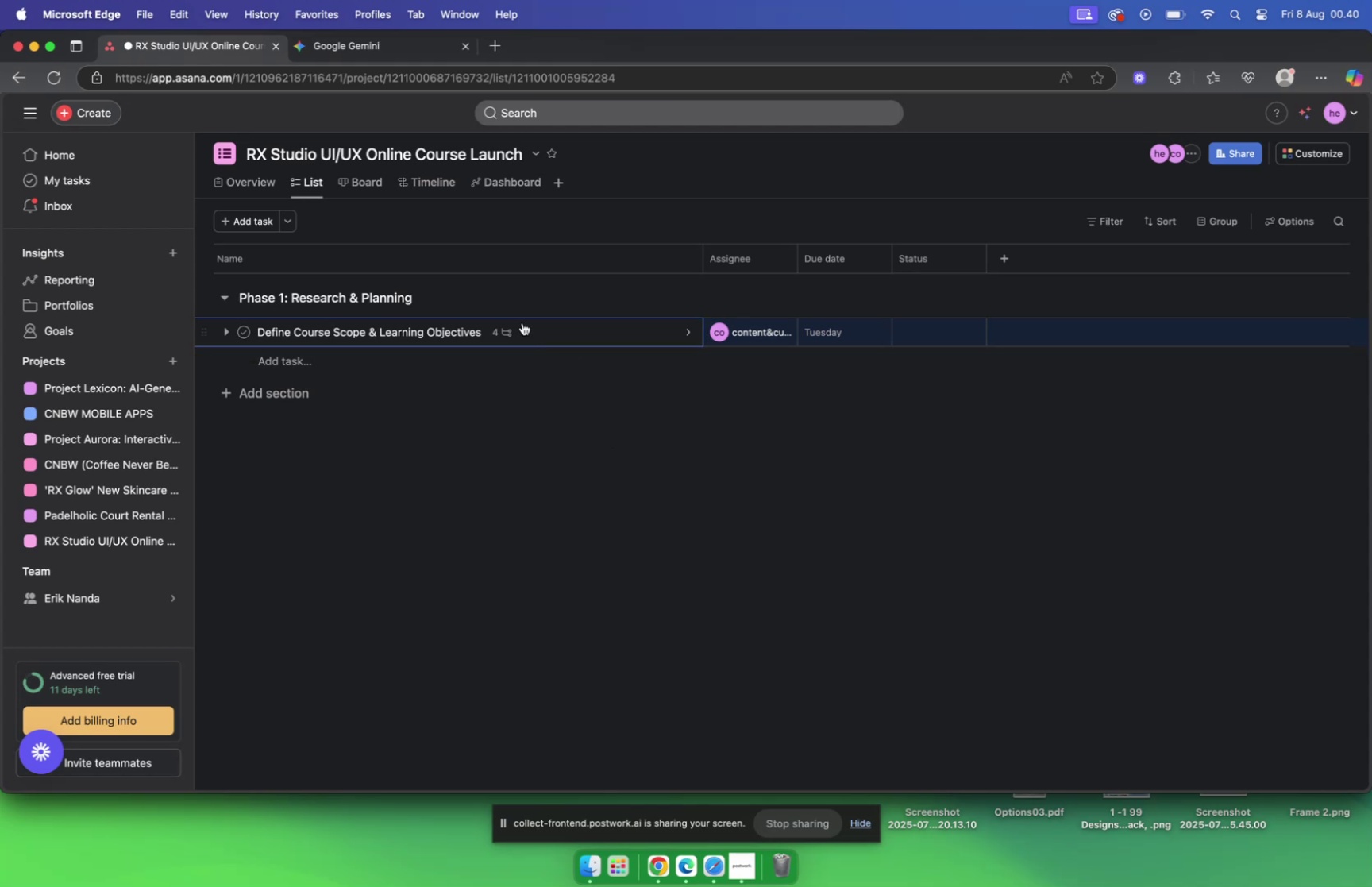 
left_click([344, 52])
 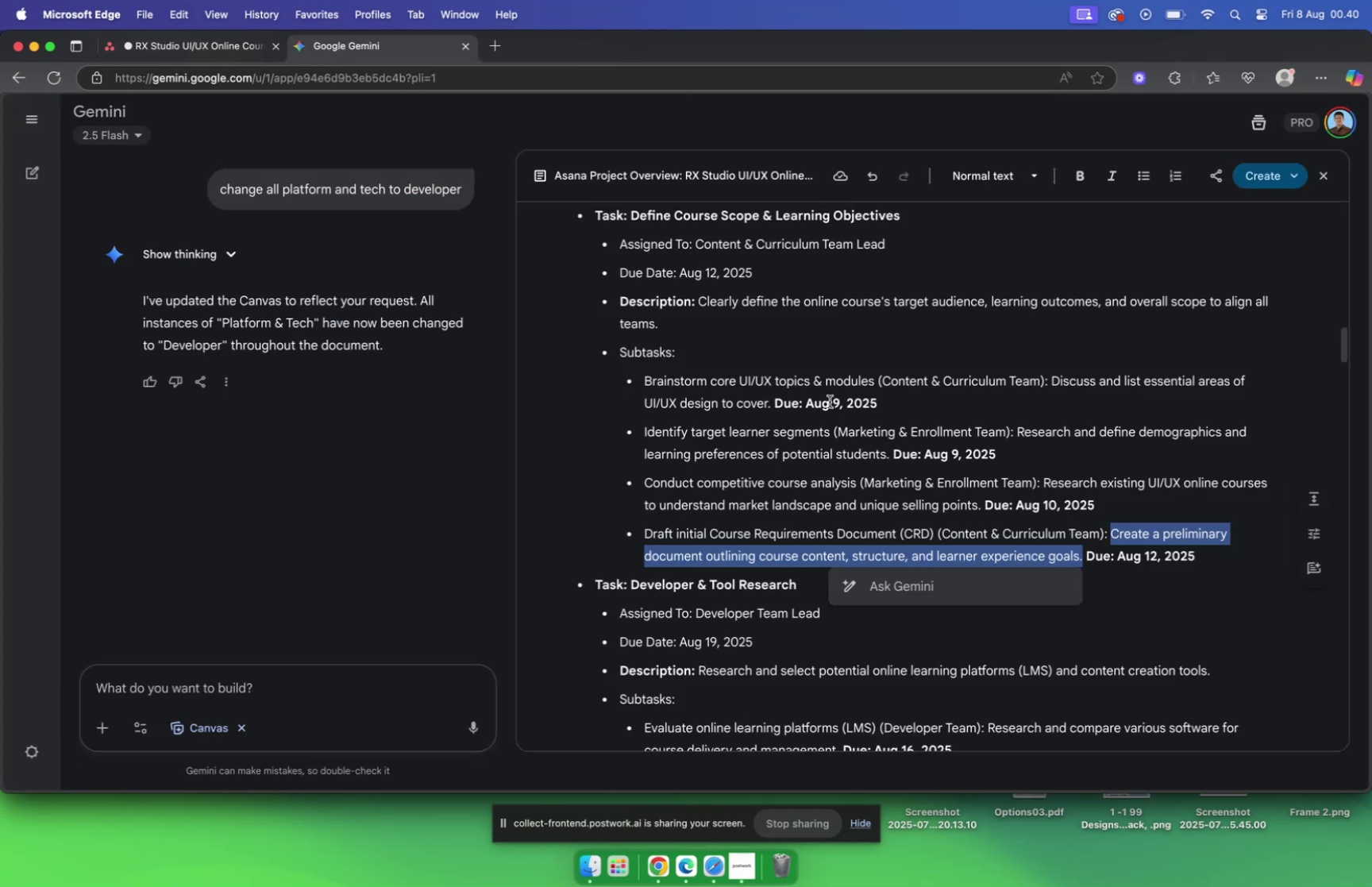 
scroll: coordinate [830, 401], scroll_direction: down, amount: 4.0
 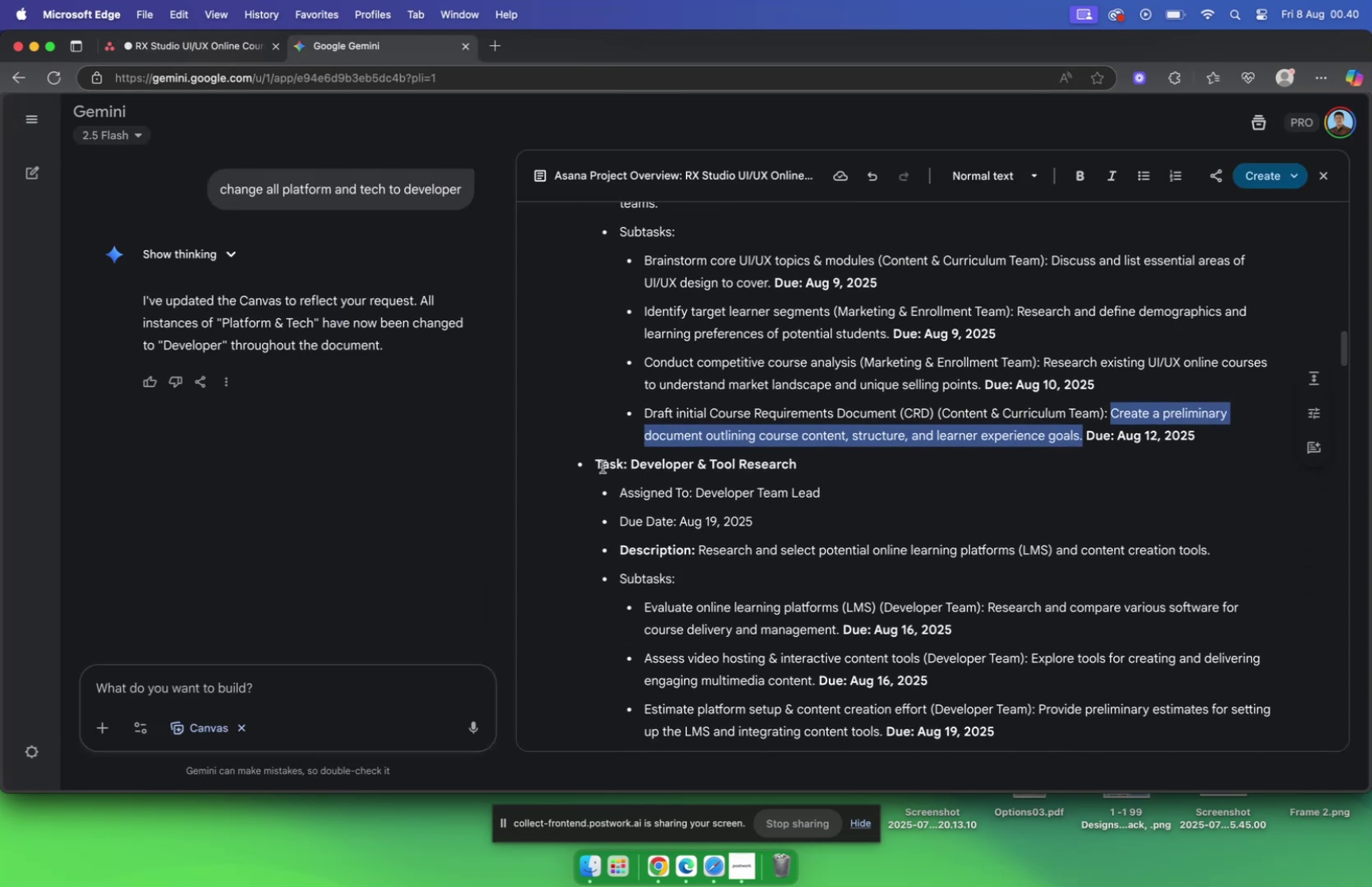 
left_click_drag(start_coordinate=[634, 462], to_coordinate=[800, 465])
 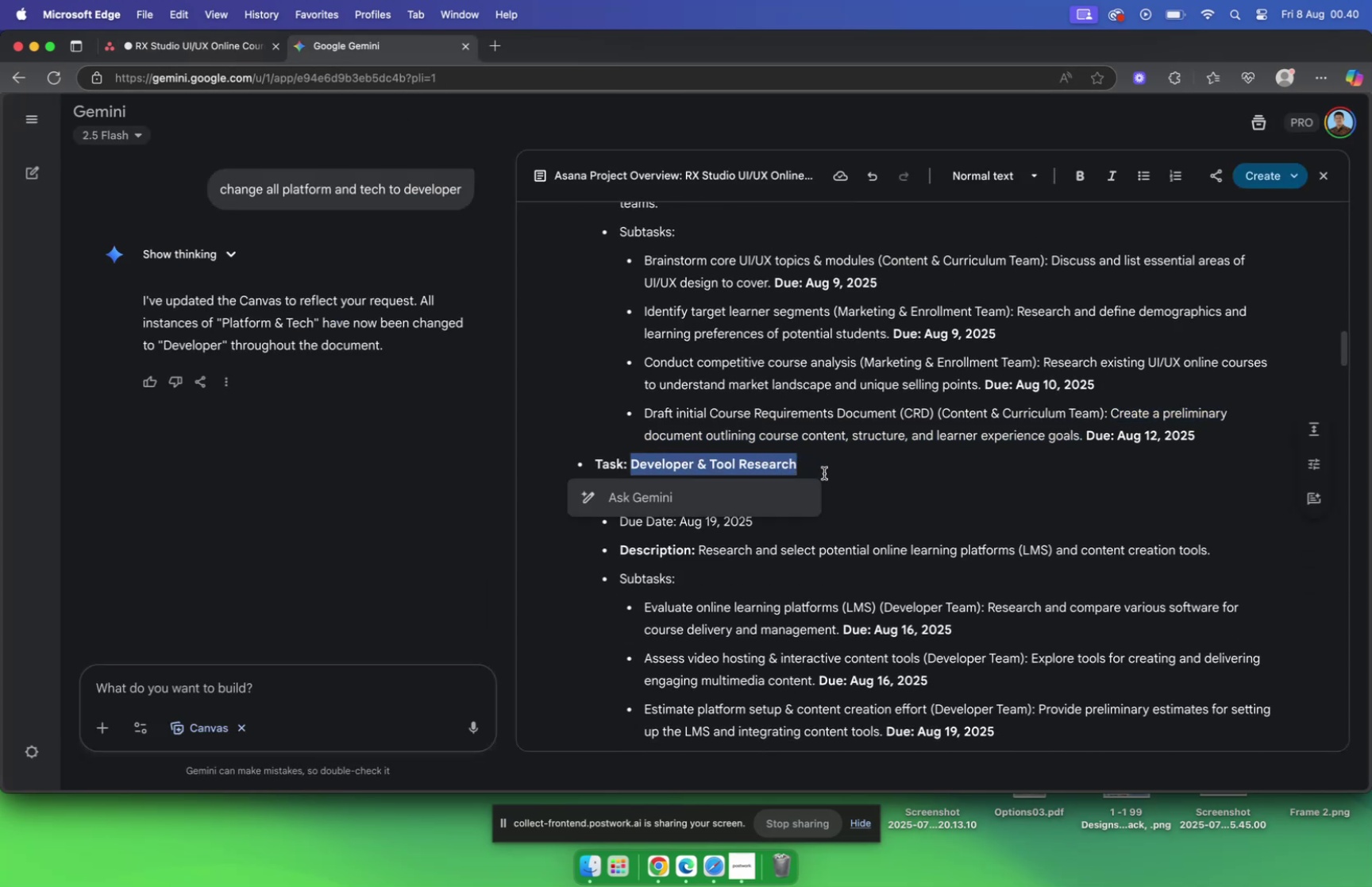 
key(Meta+C)
 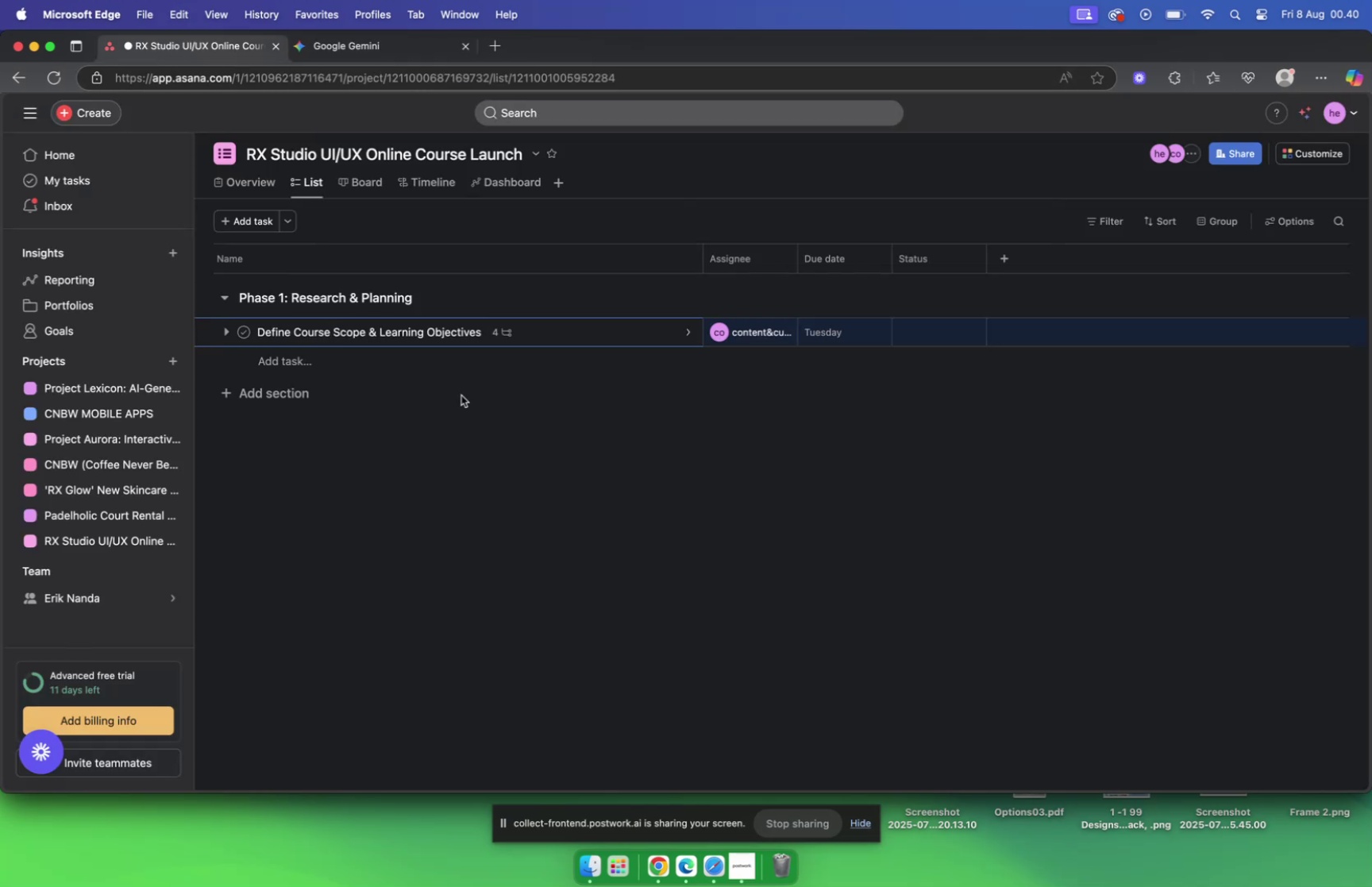 
left_click([268, 358])
 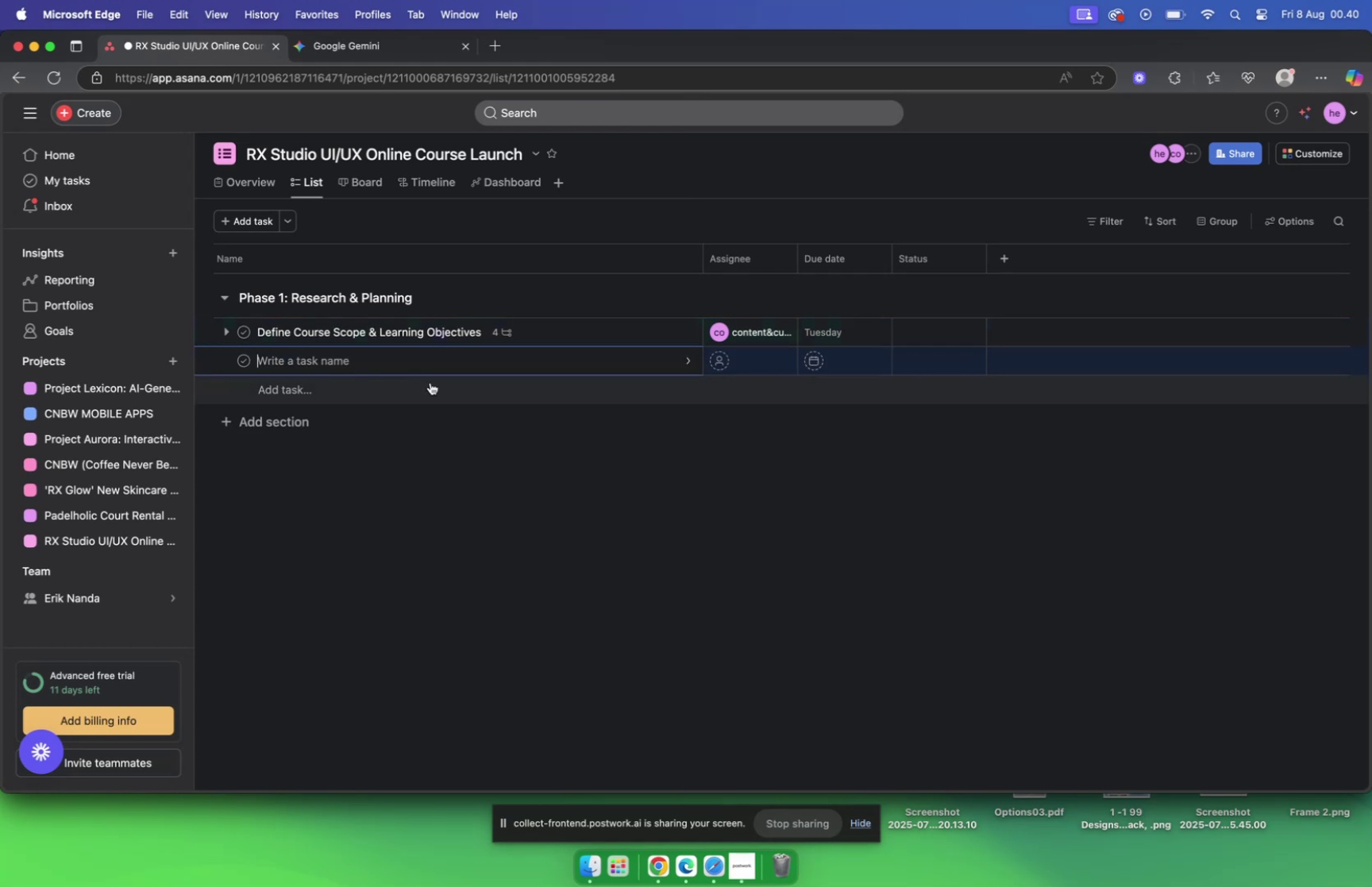 
key(Meta+V)
 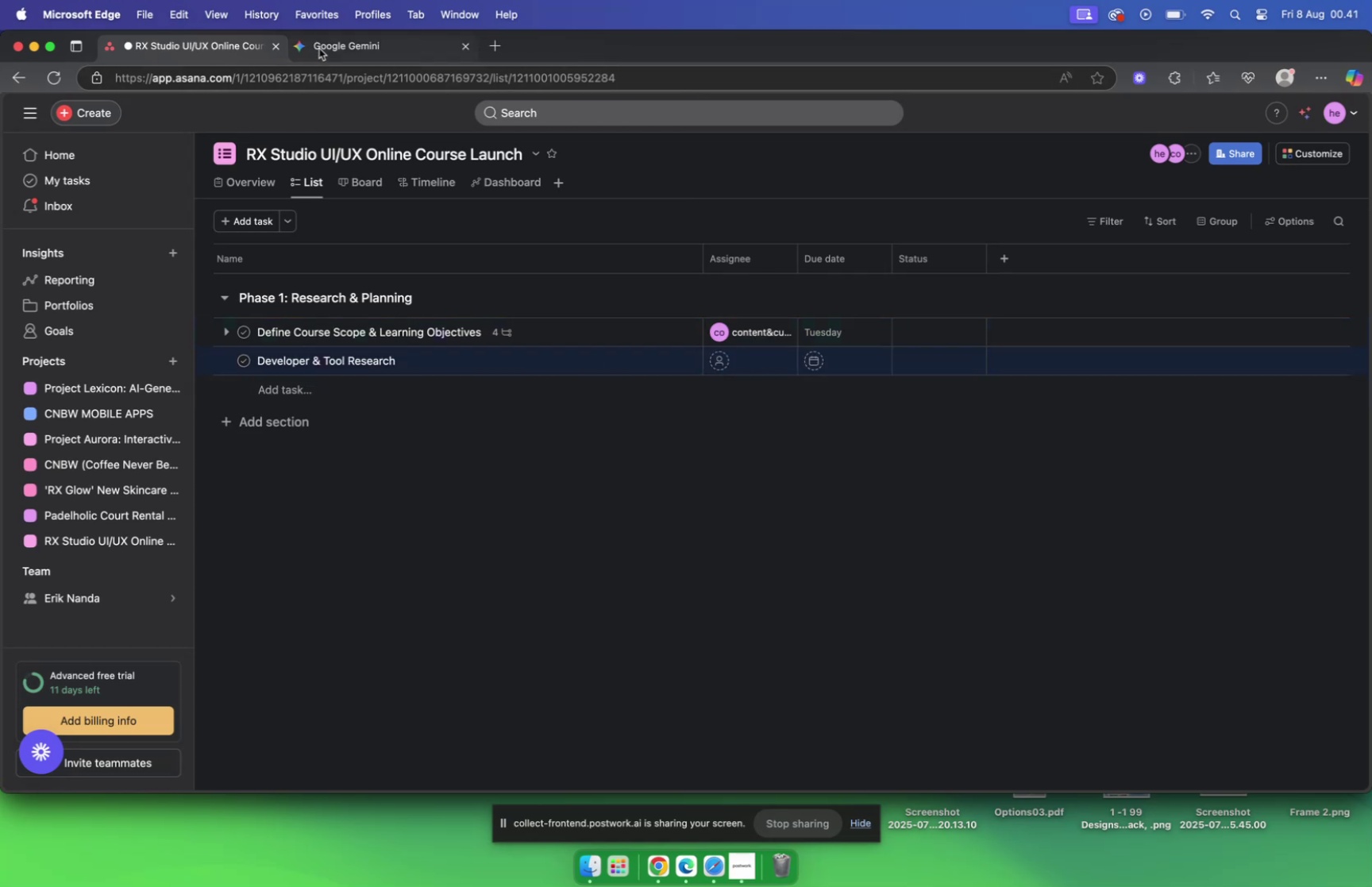 
left_click([921, 479])
 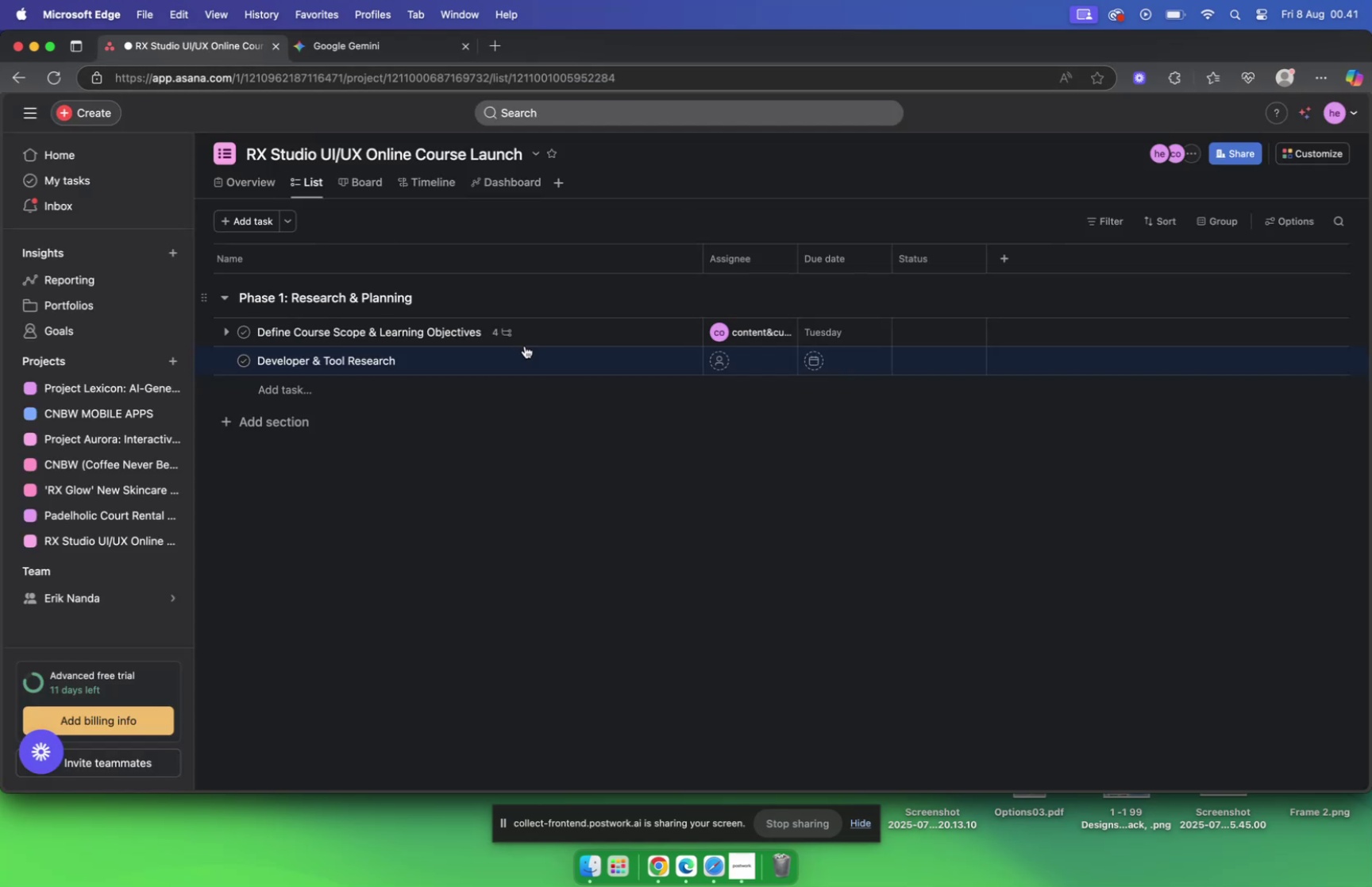 
left_click([739, 363])
 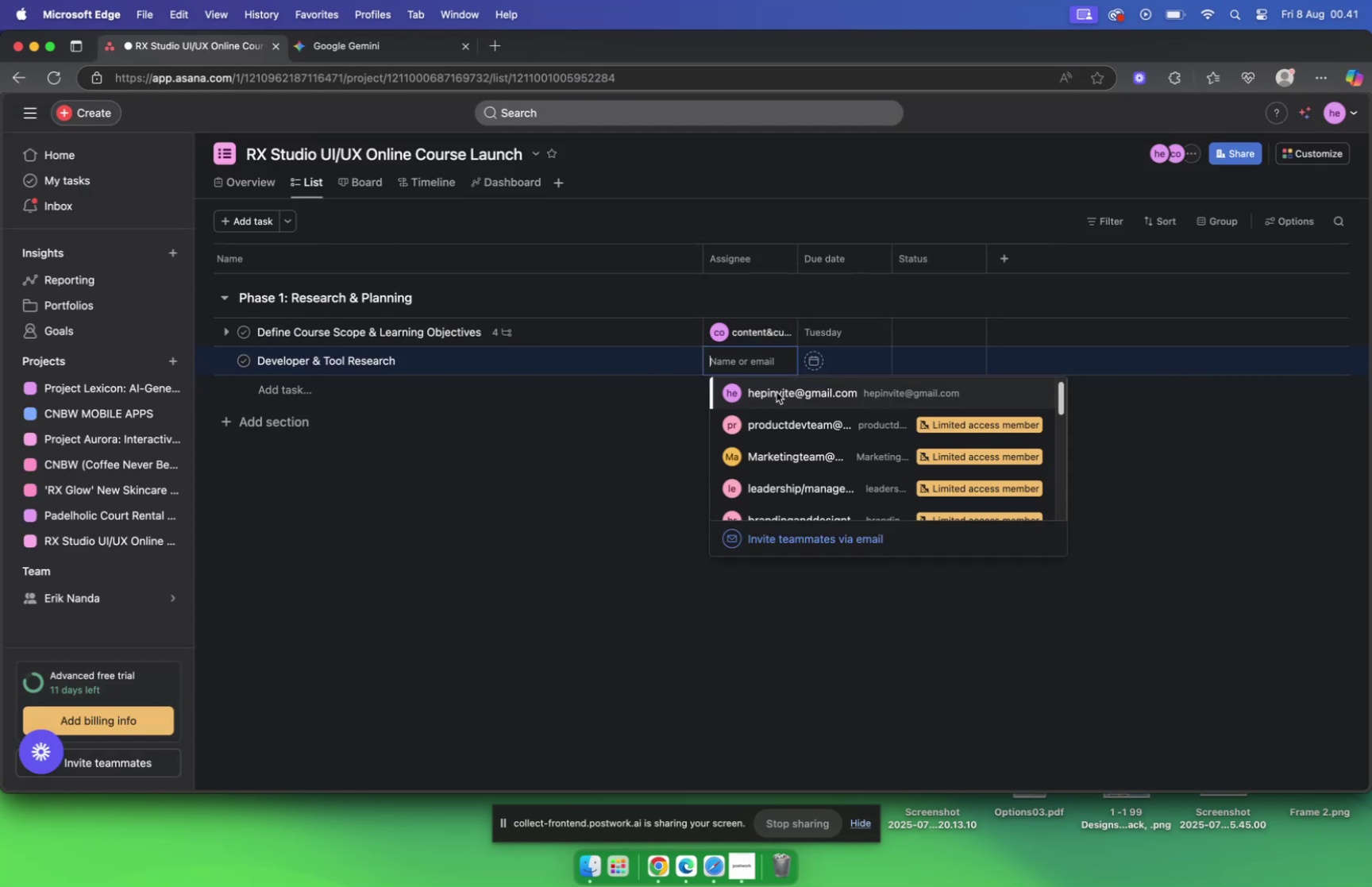 
type(dev)
 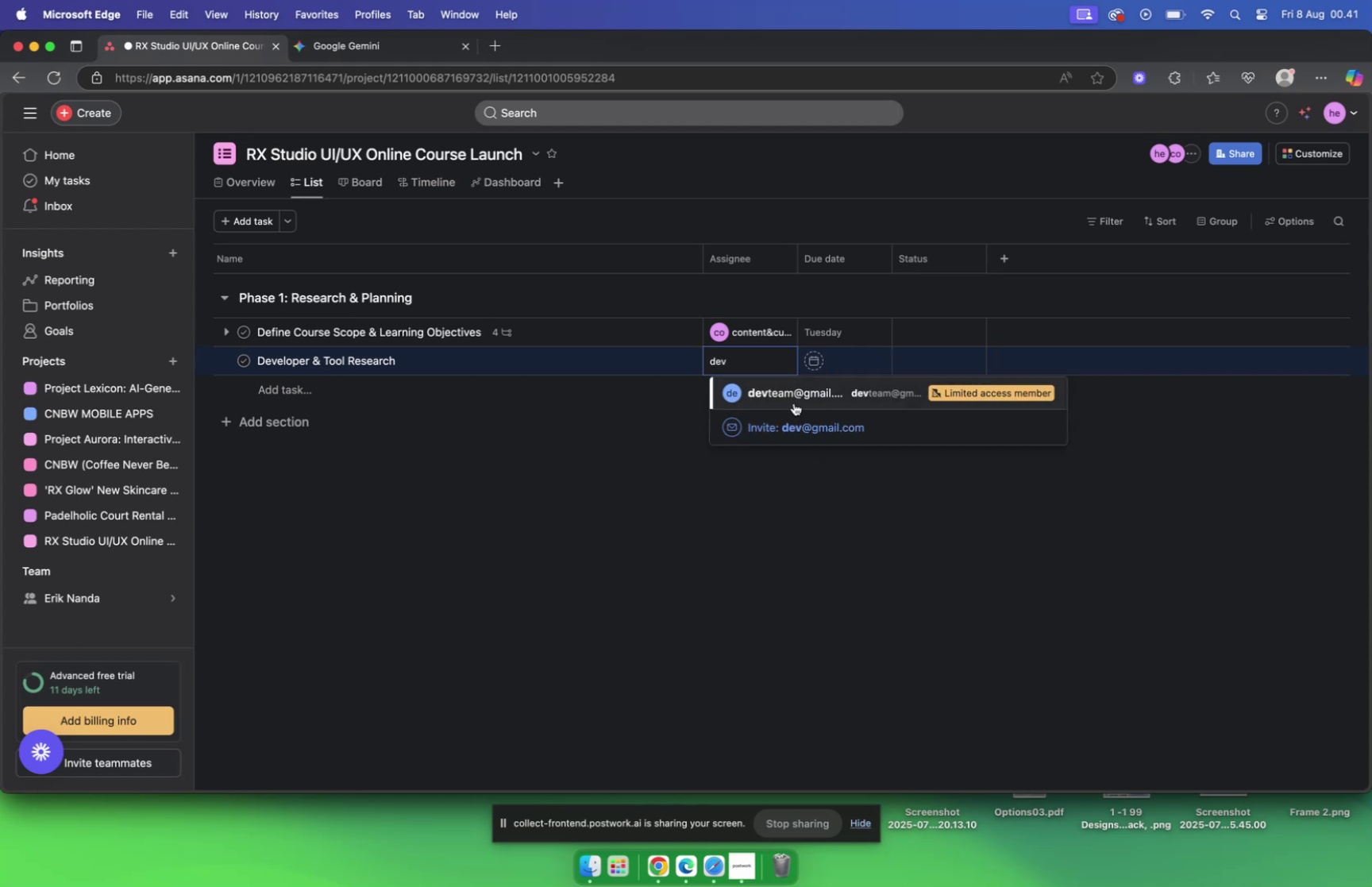 
left_click([785, 398])
 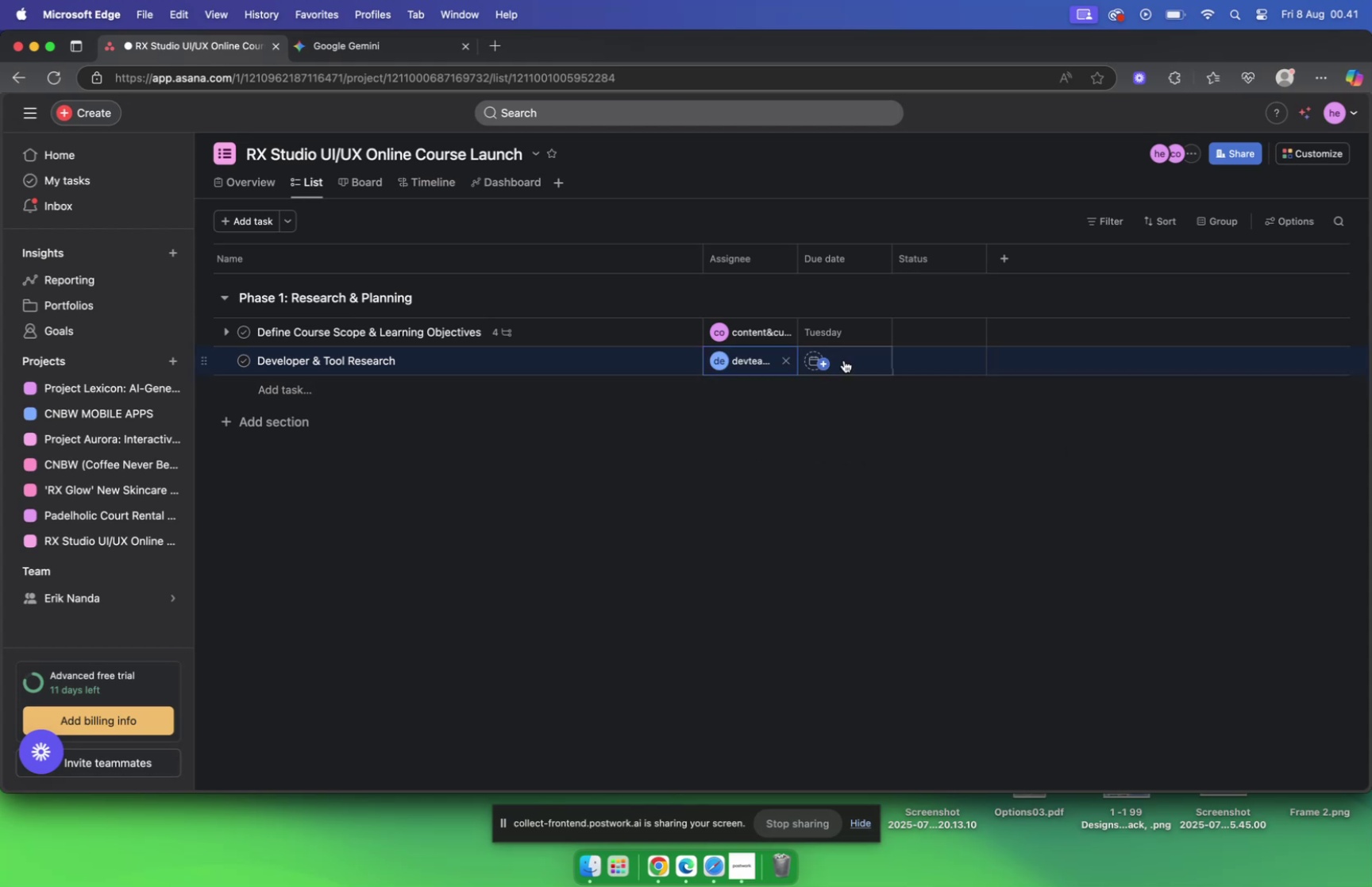 
left_click([844, 360])
 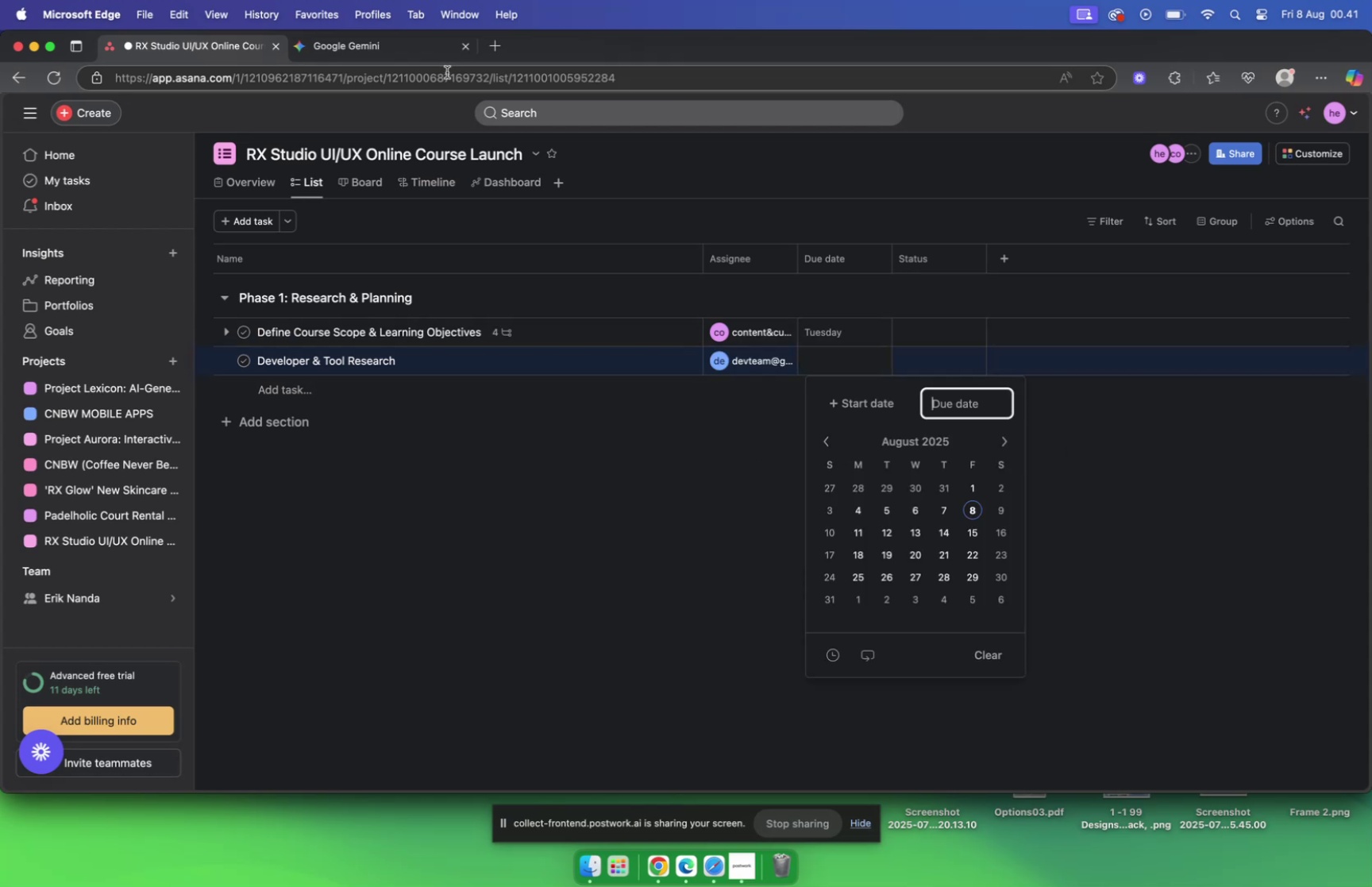 
left_click([363, 38])
 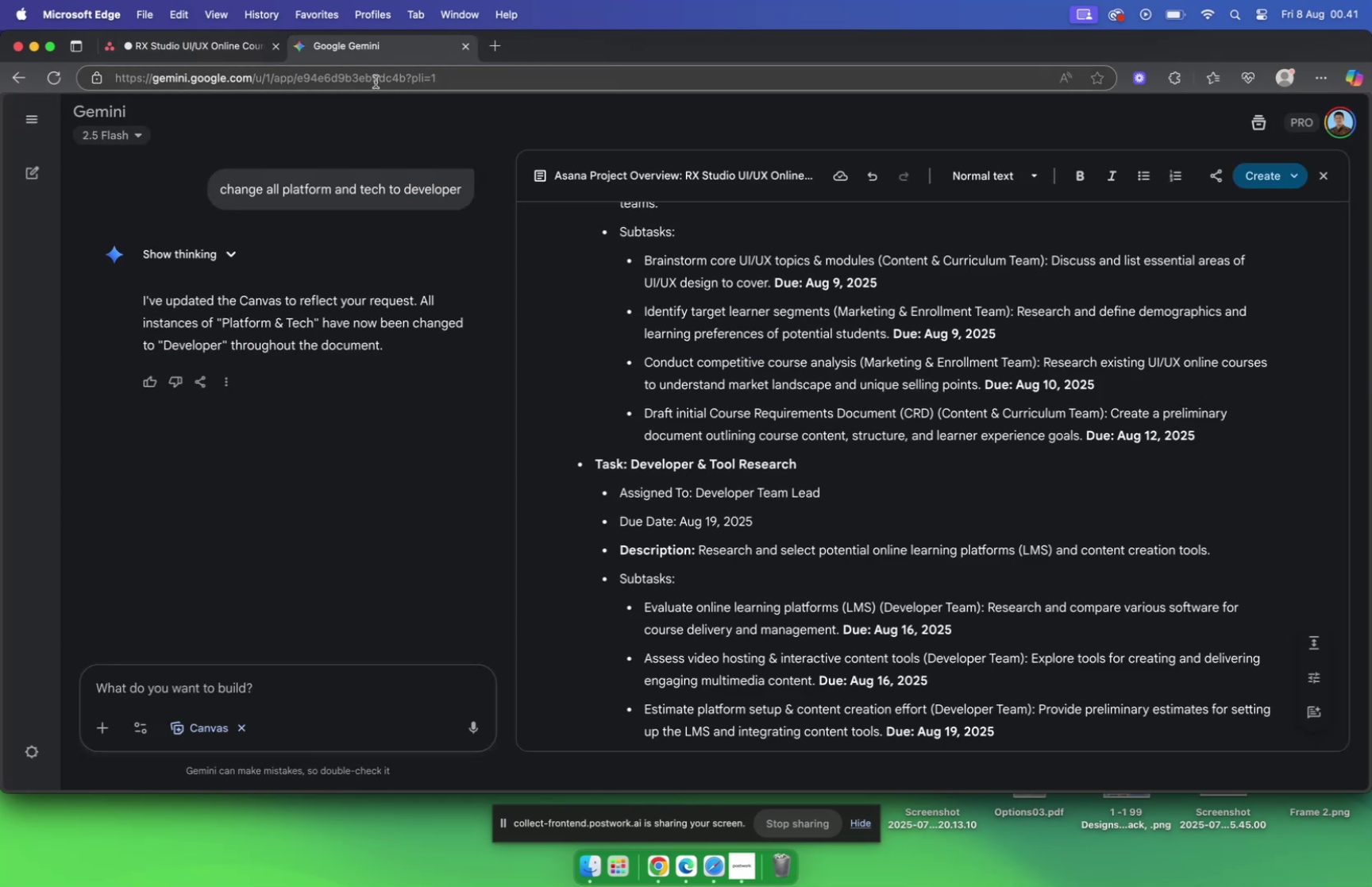 
left_click([200, 48])
 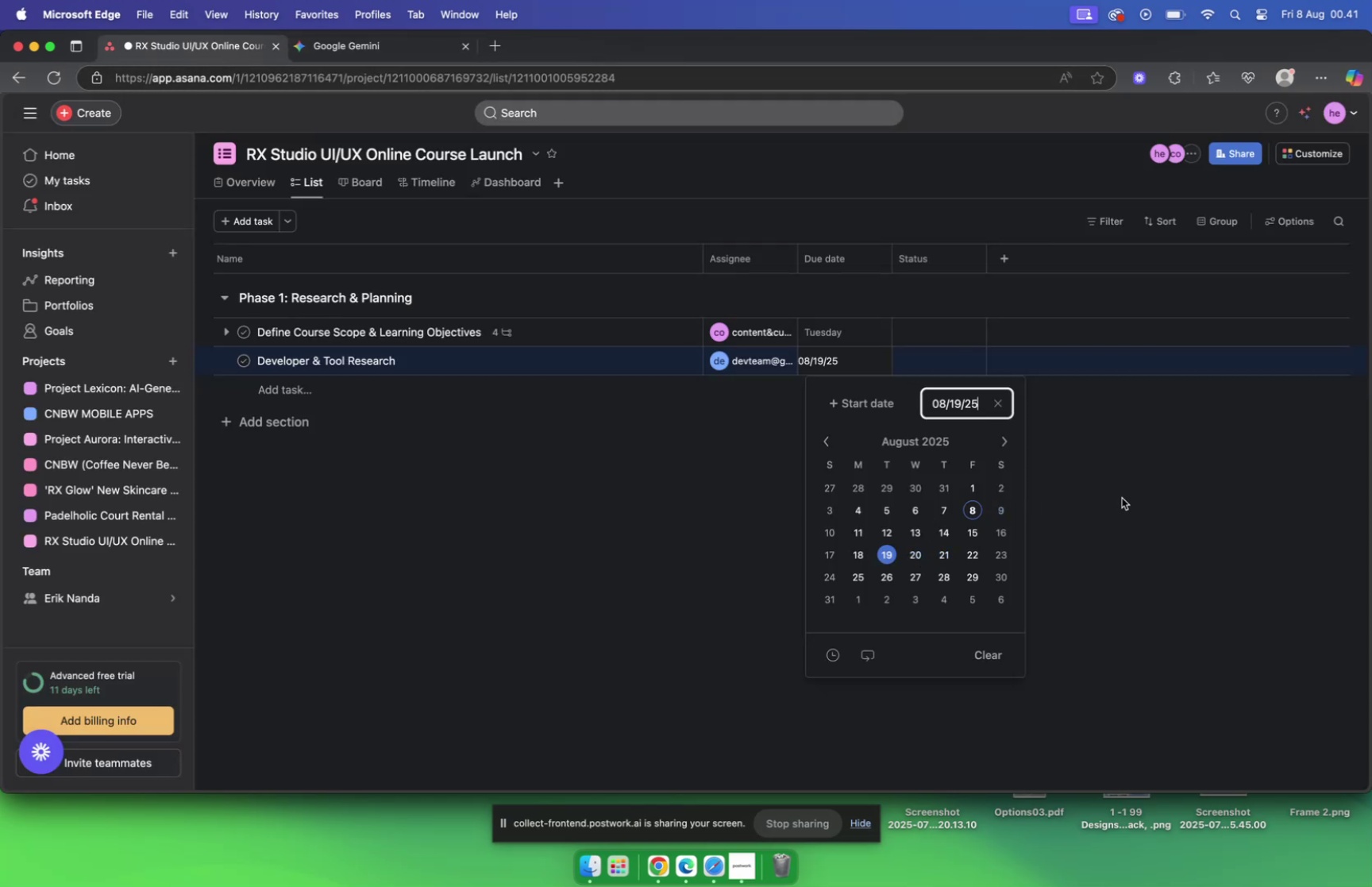 
left_click([1120, 497])
 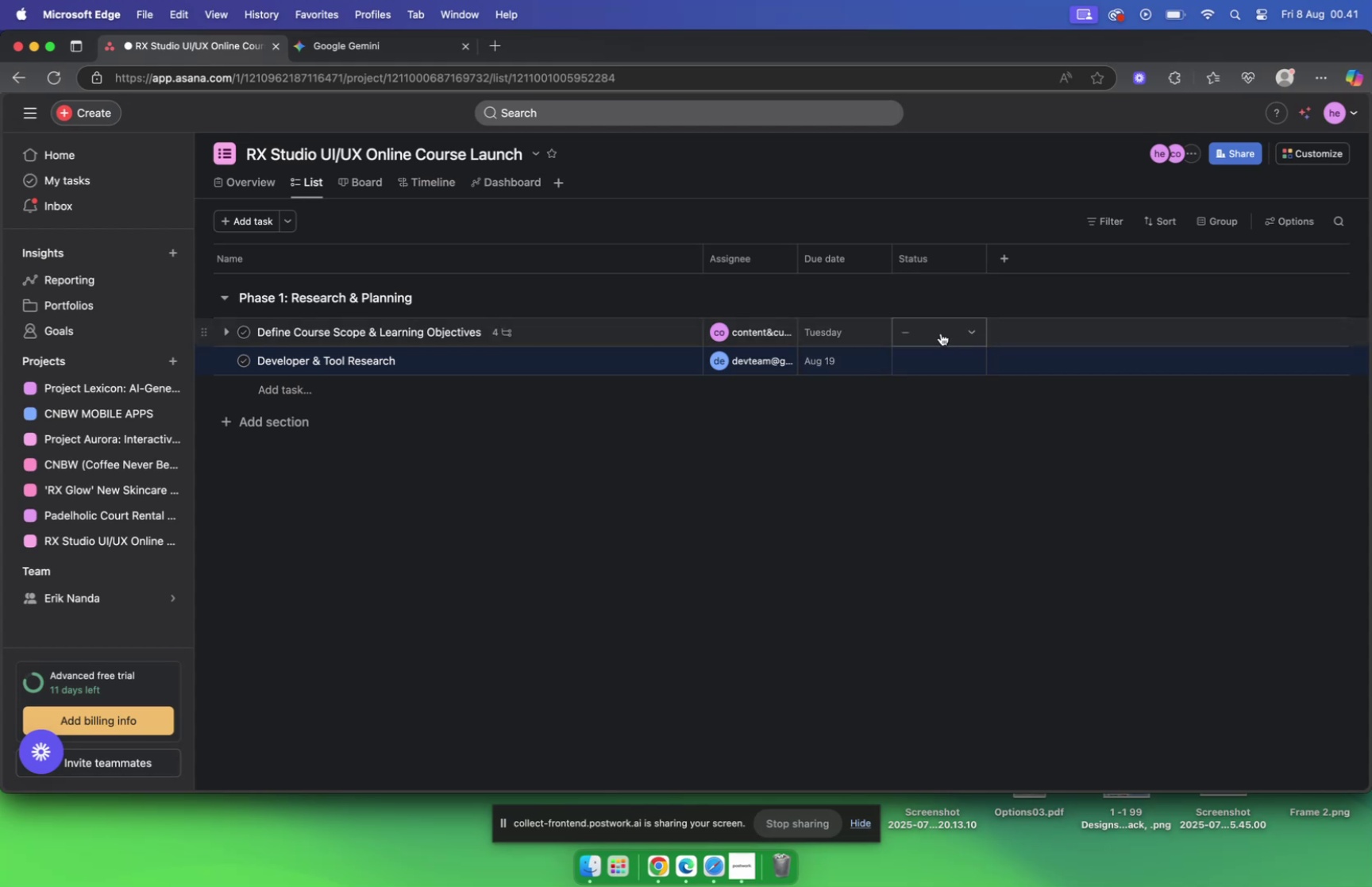 
left_click([941, 333])
 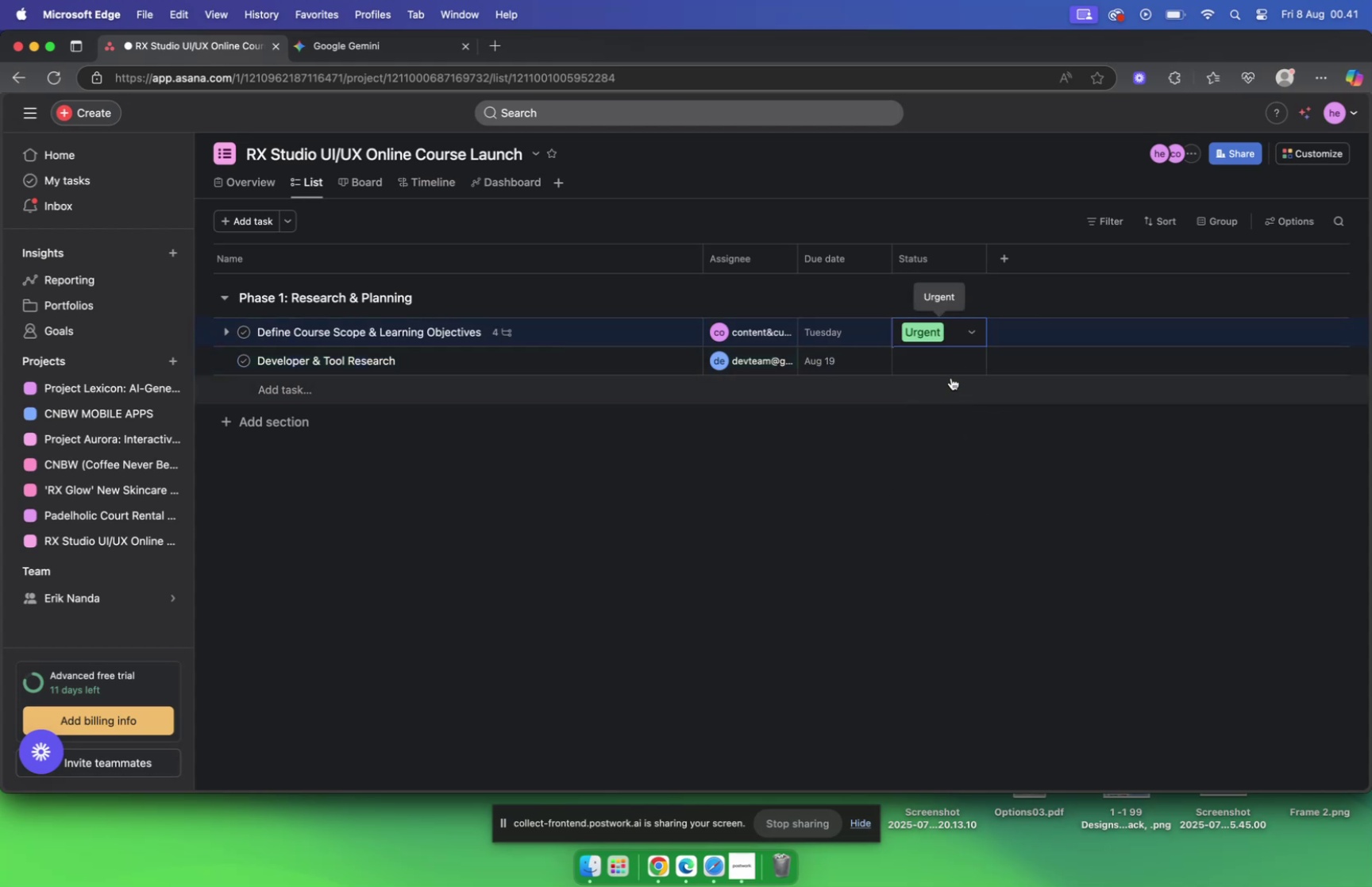 
double_click([949, 356])
 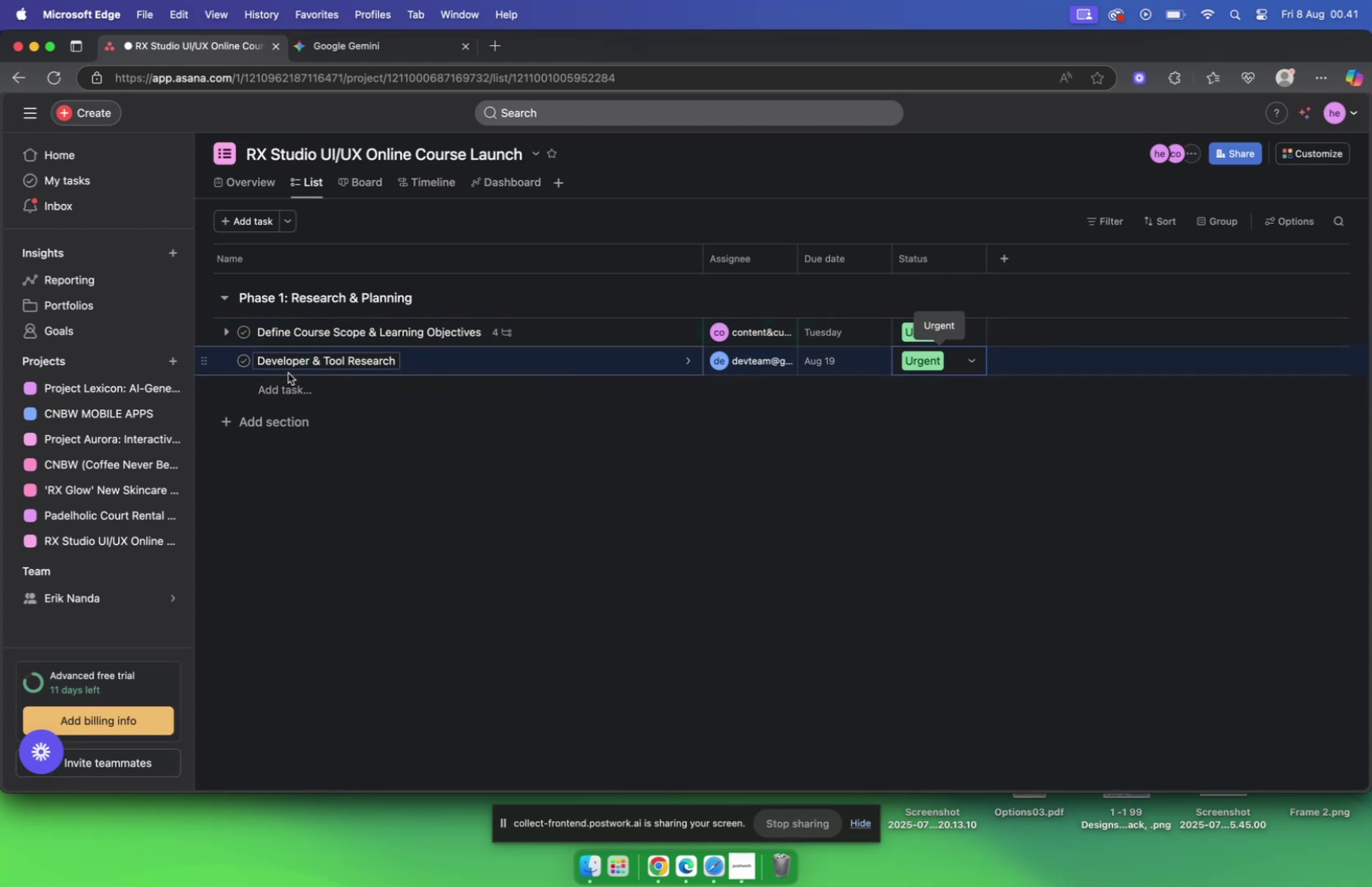 
left_click([440, 363])
 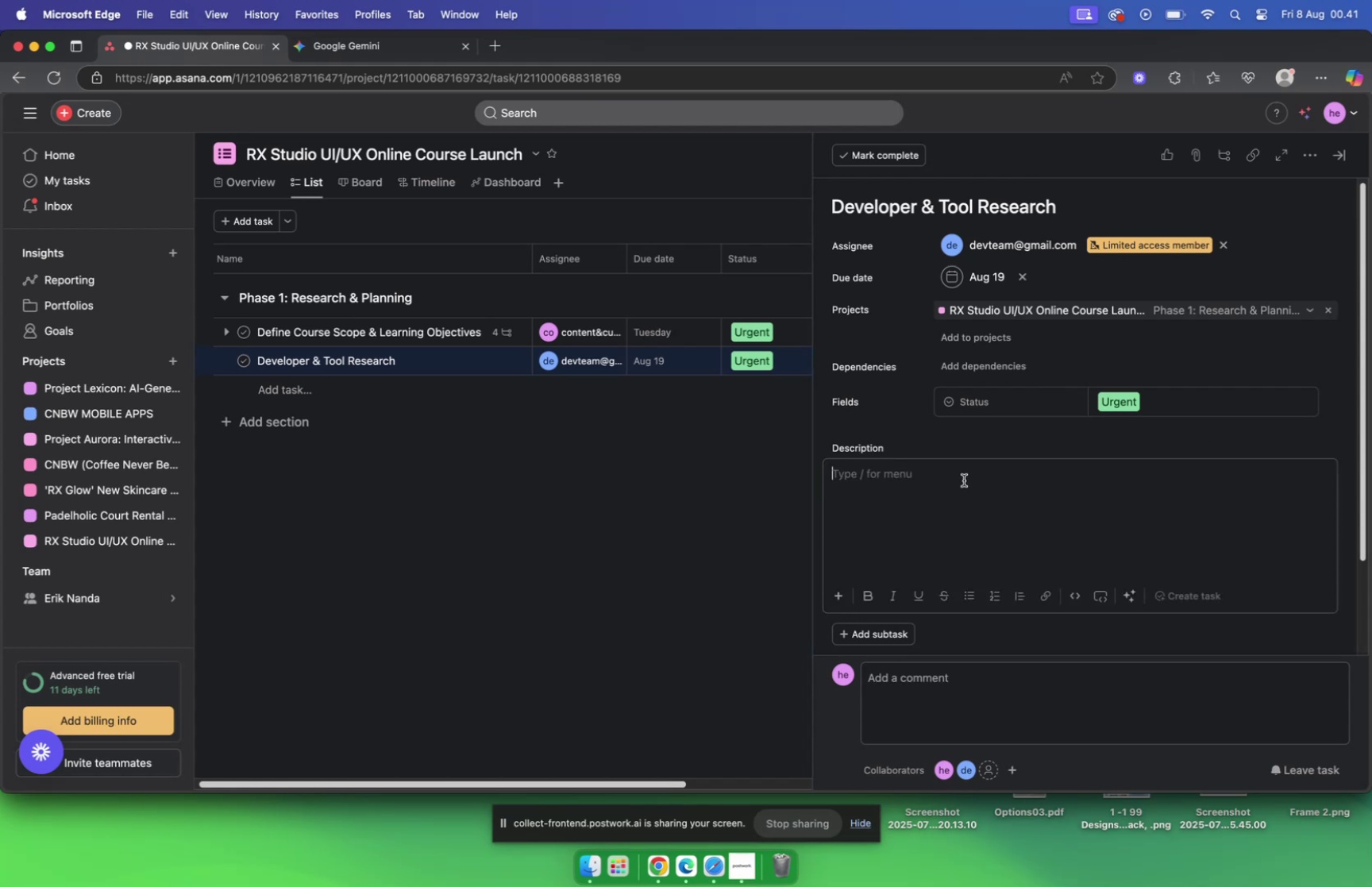 
wait(5.54)
 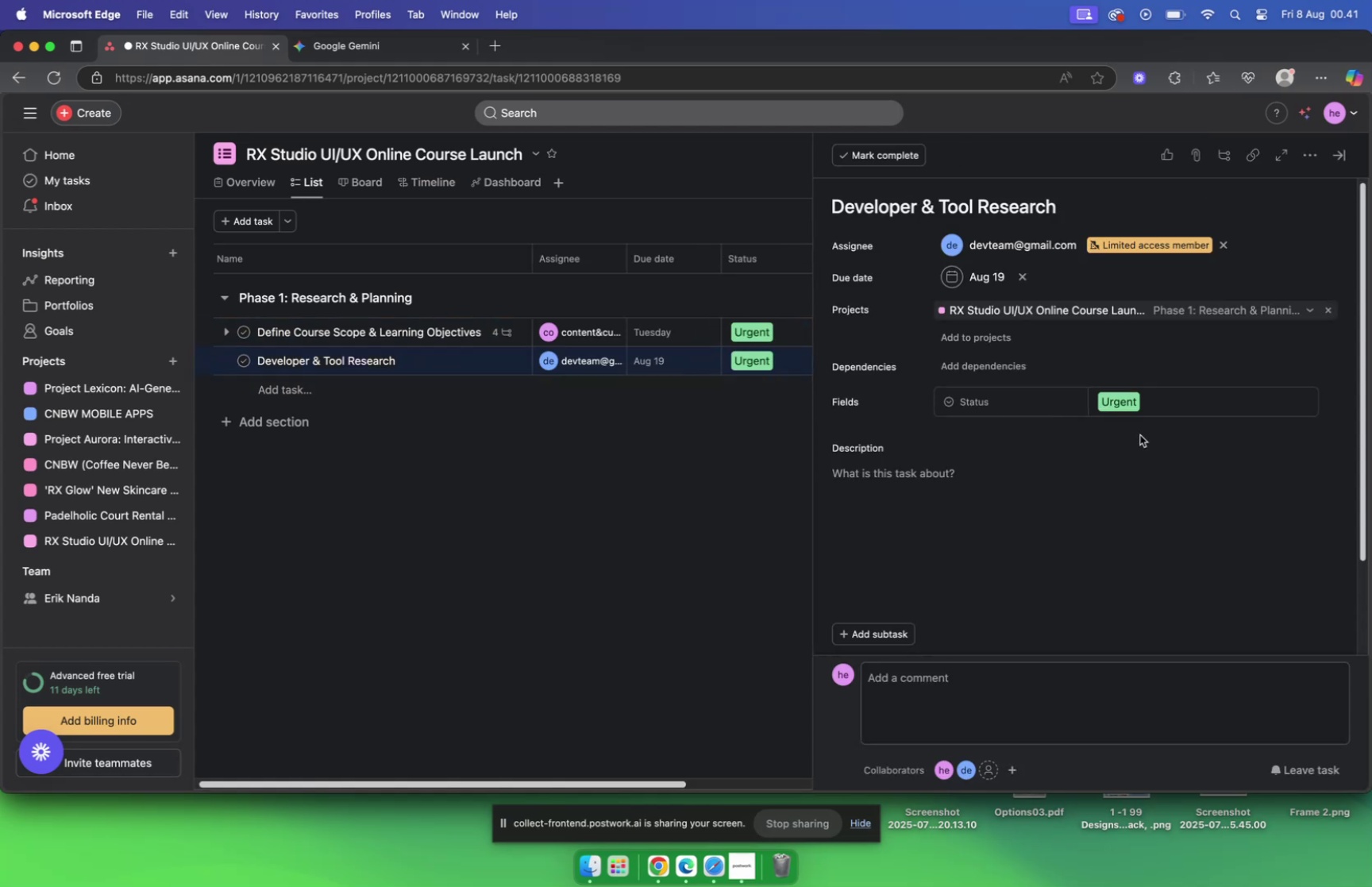 
left_click([391, 54])
 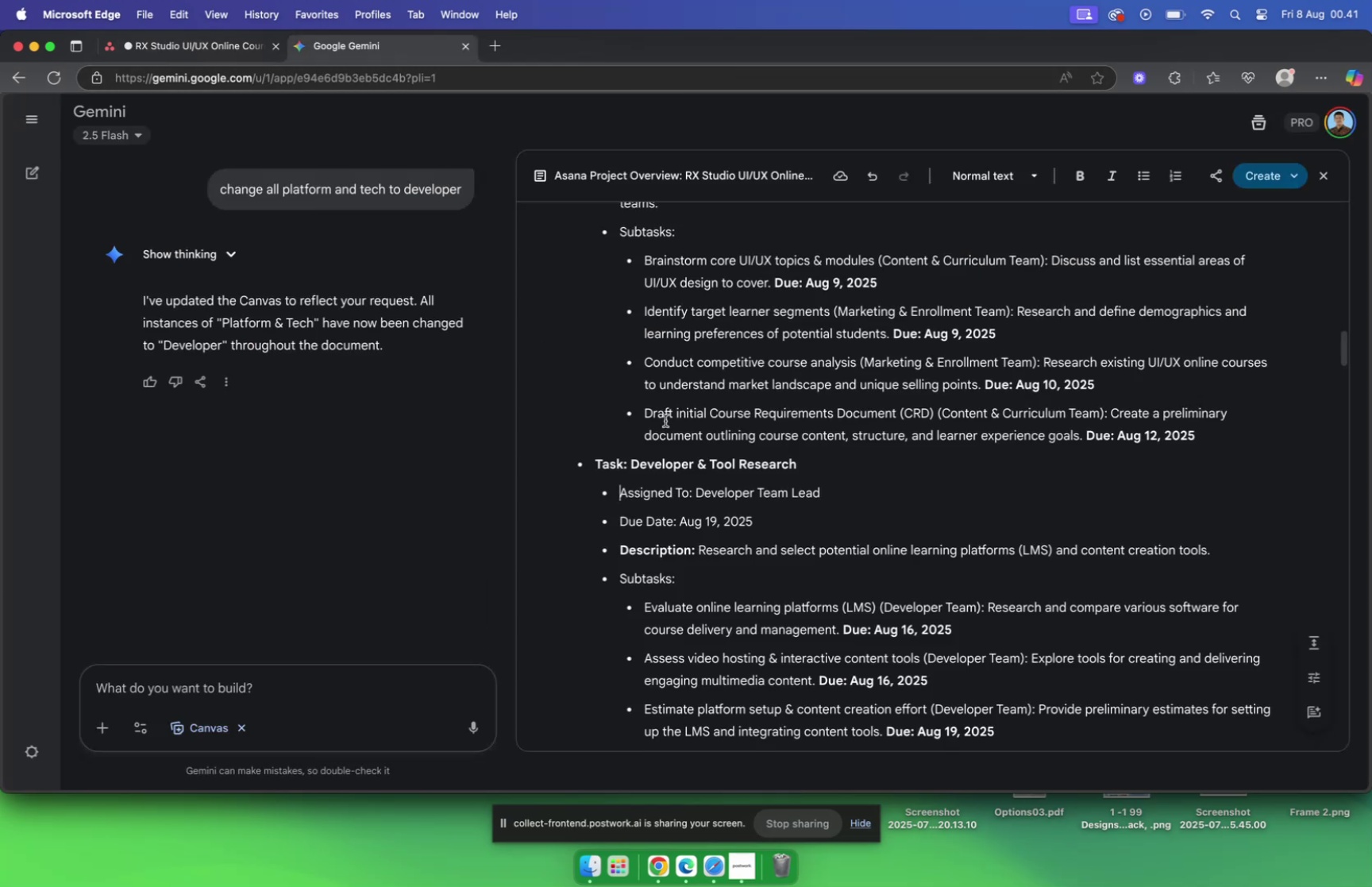 
scroll: coordinate [741, 457], scroll_direction: down, amount: 5.0
 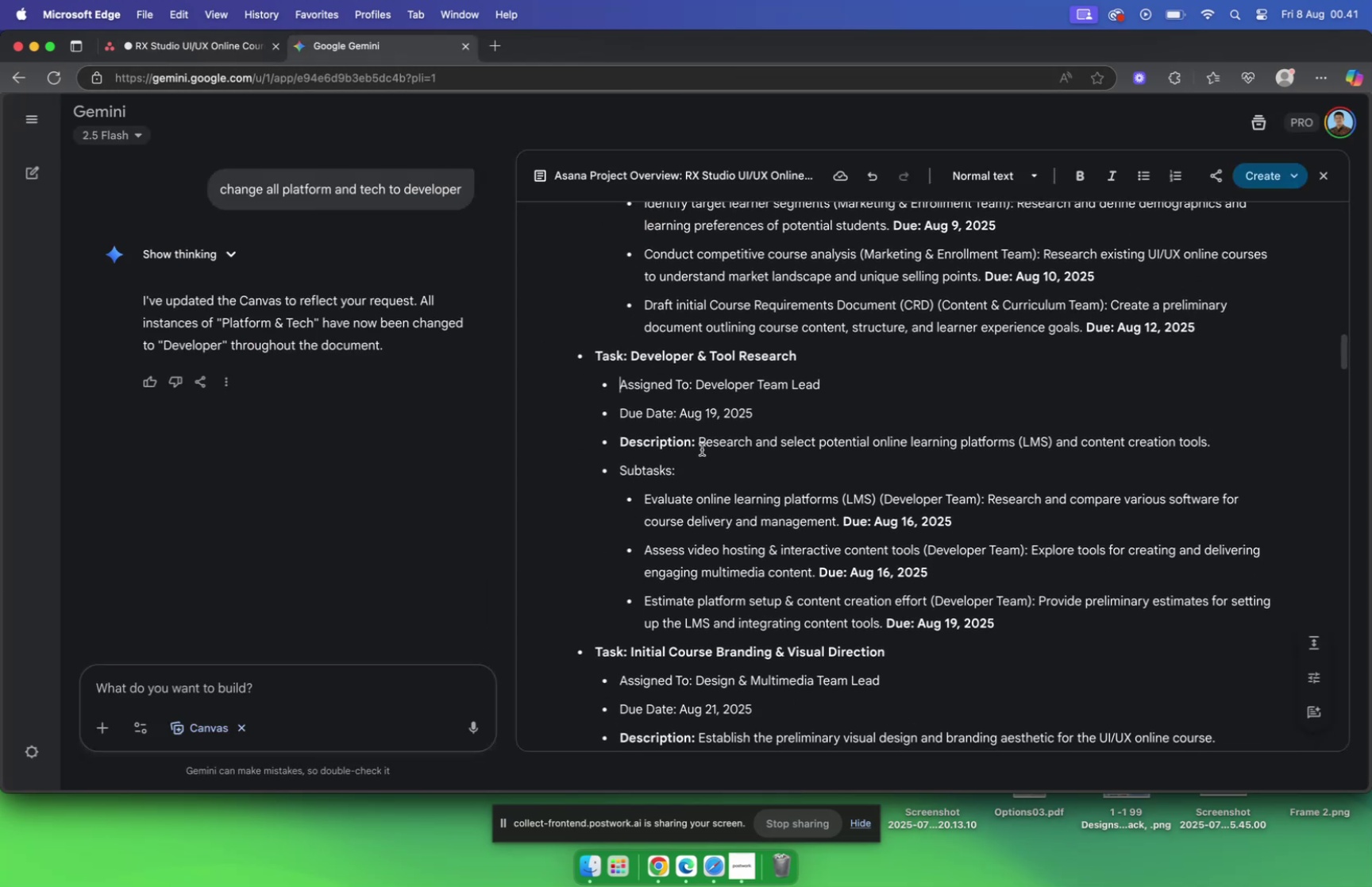 
left_click_drag(start_coordinate=[702, 442], to_coordinate=[842, 451])
 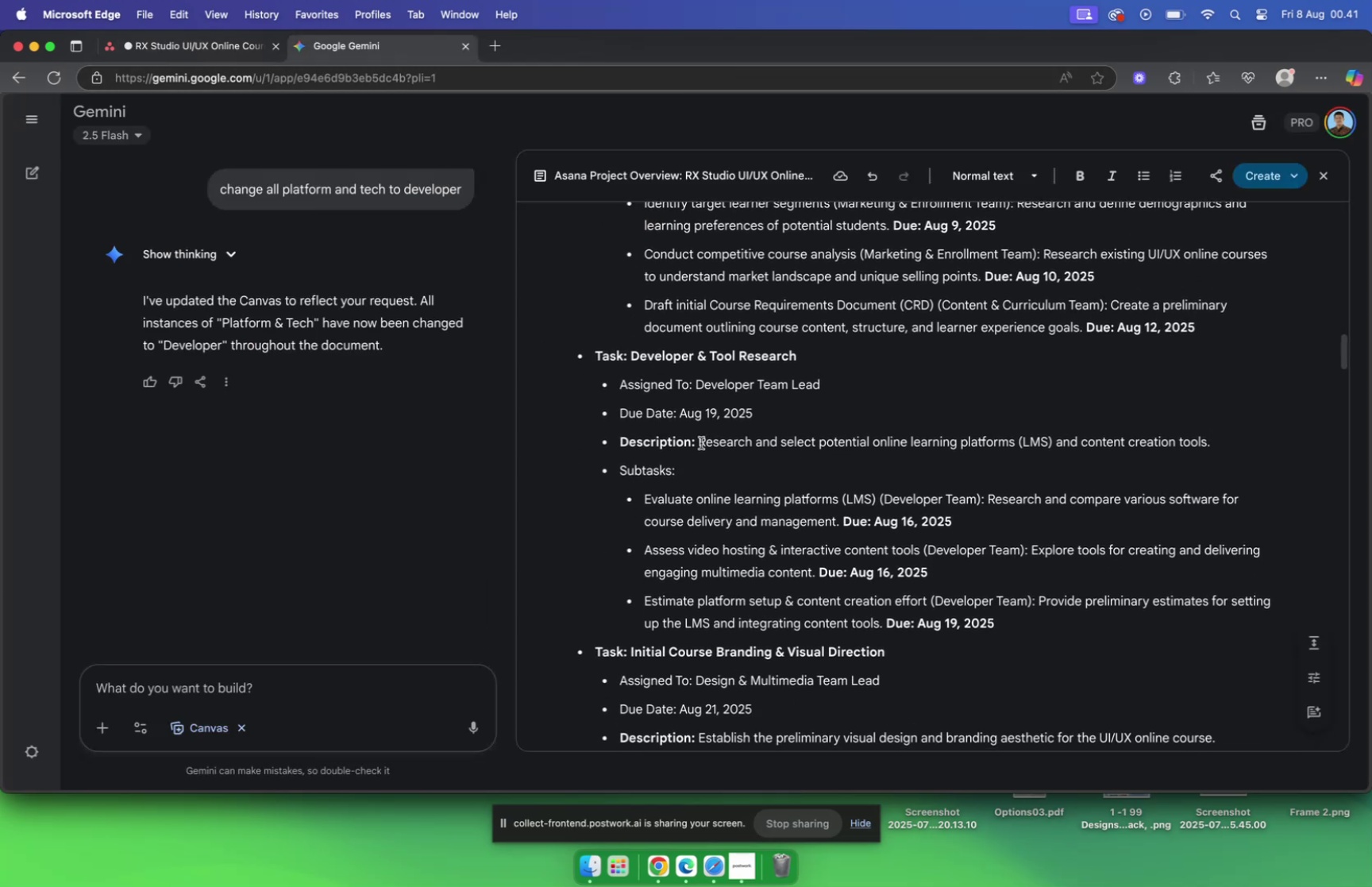 
left_click_drag(start_coordinate=[700, 442], to_coordinate=[1208, 442])
 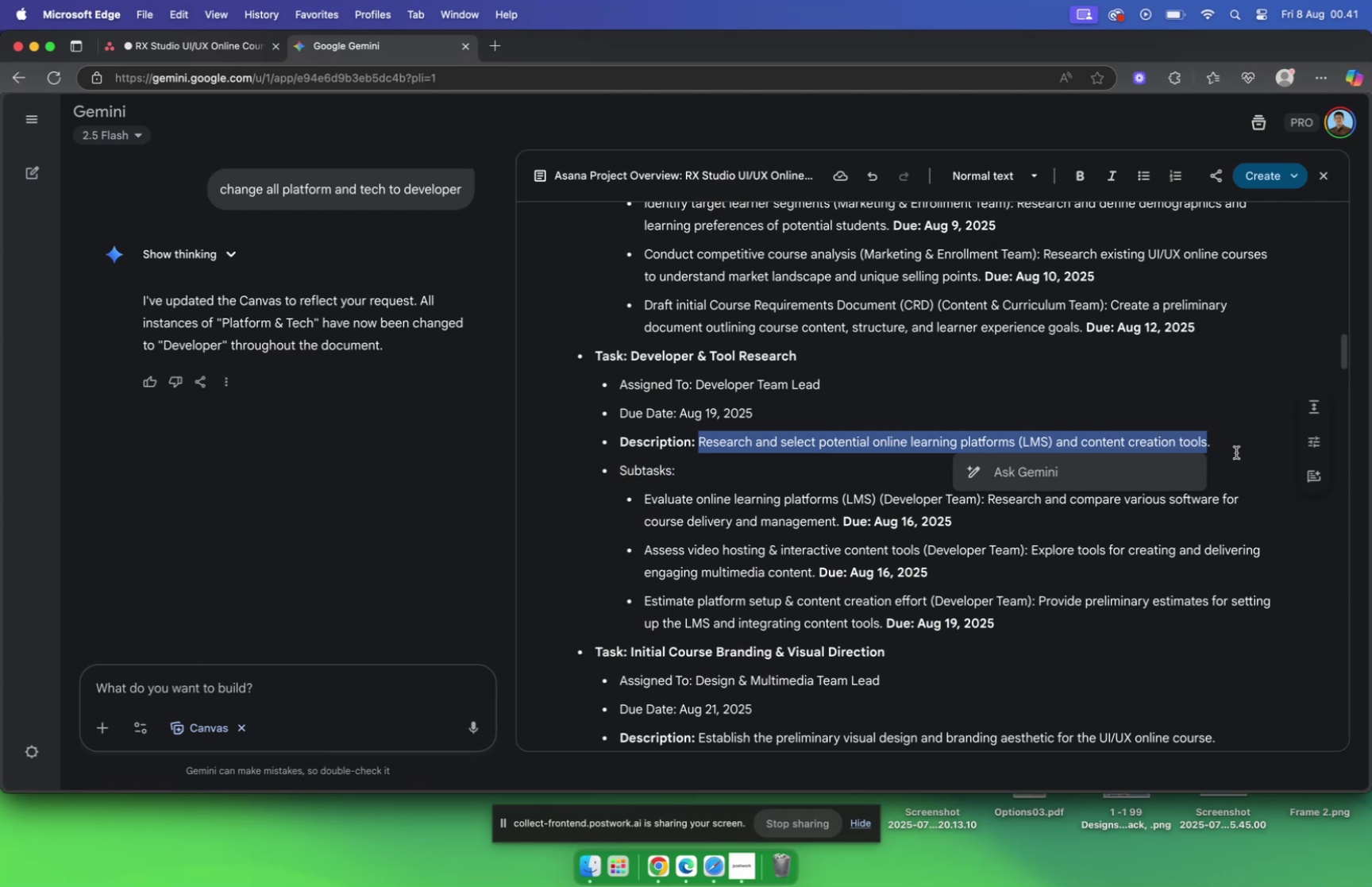 
key(Meta+C)
 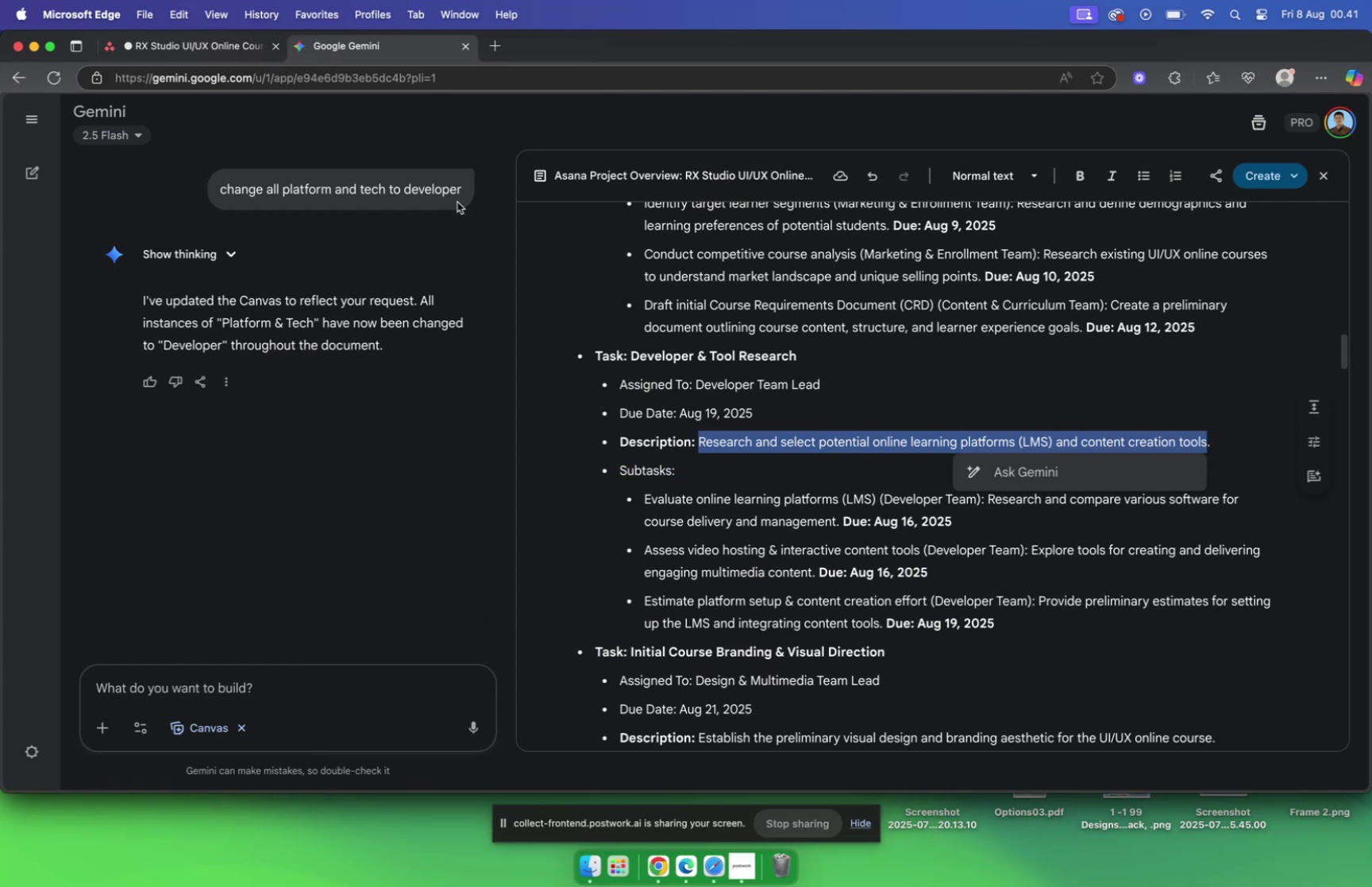 
left_click([198, 48])
 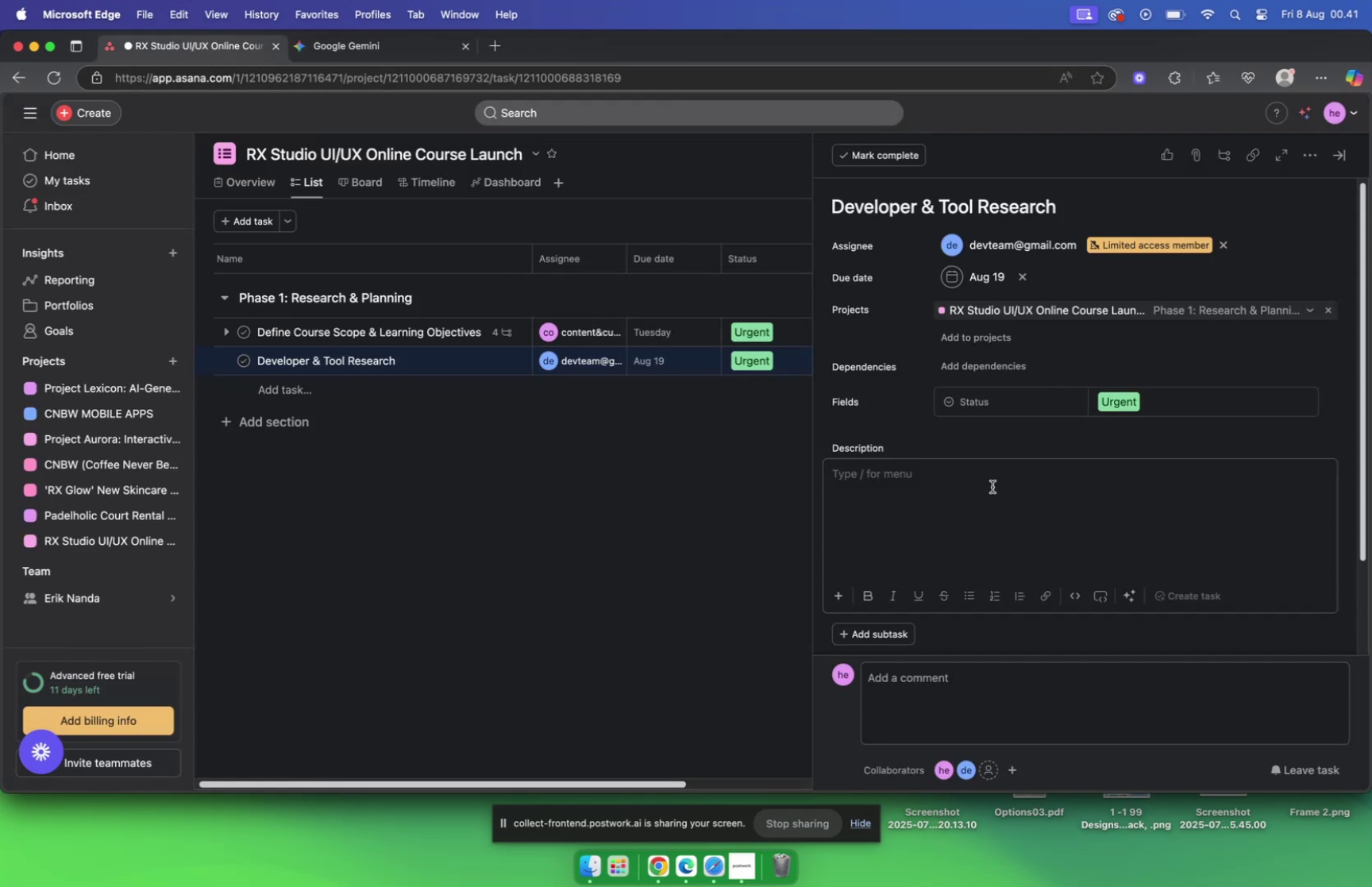 
key(Meta+V)
 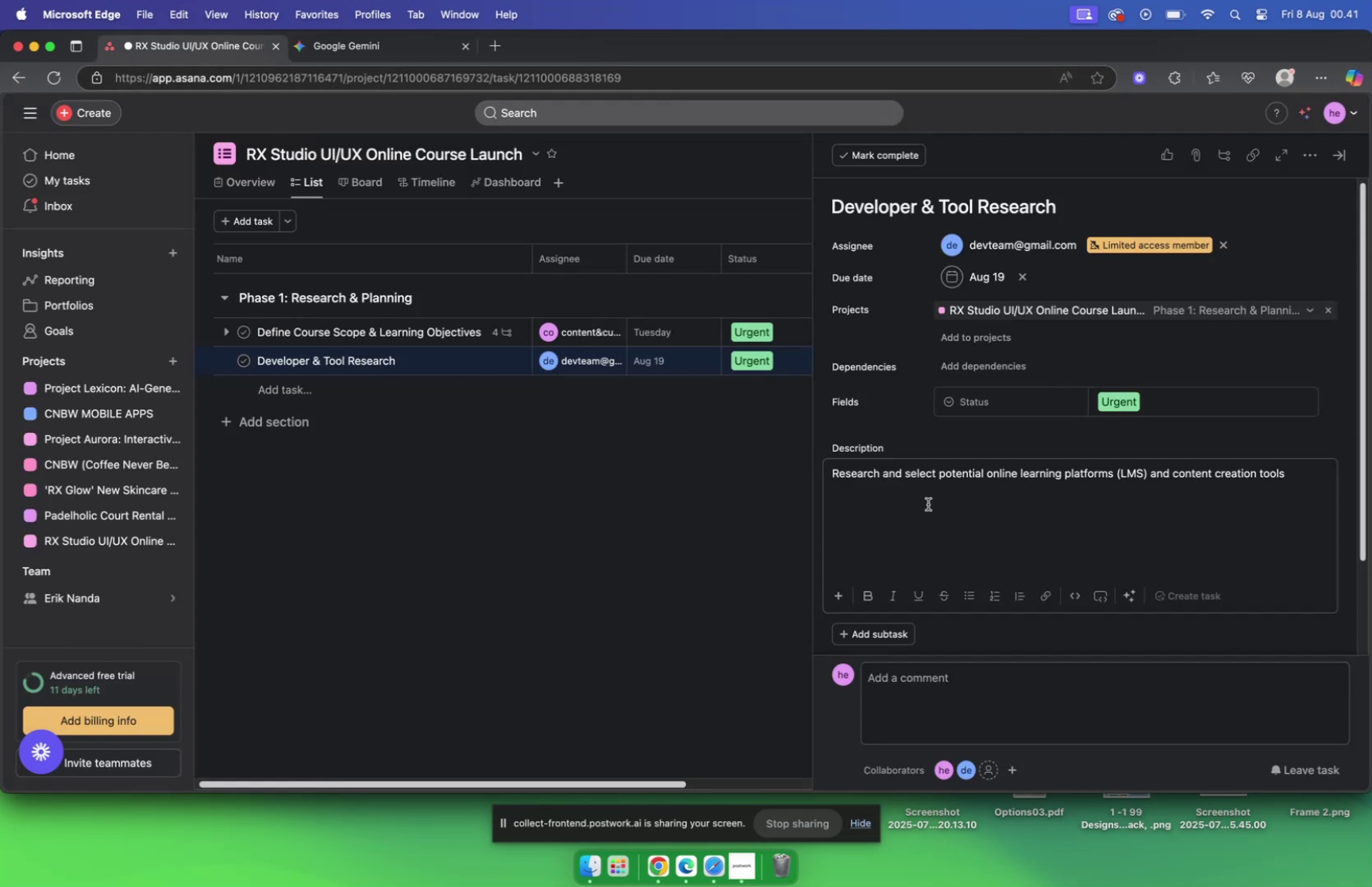 
left_click([946, 515])
 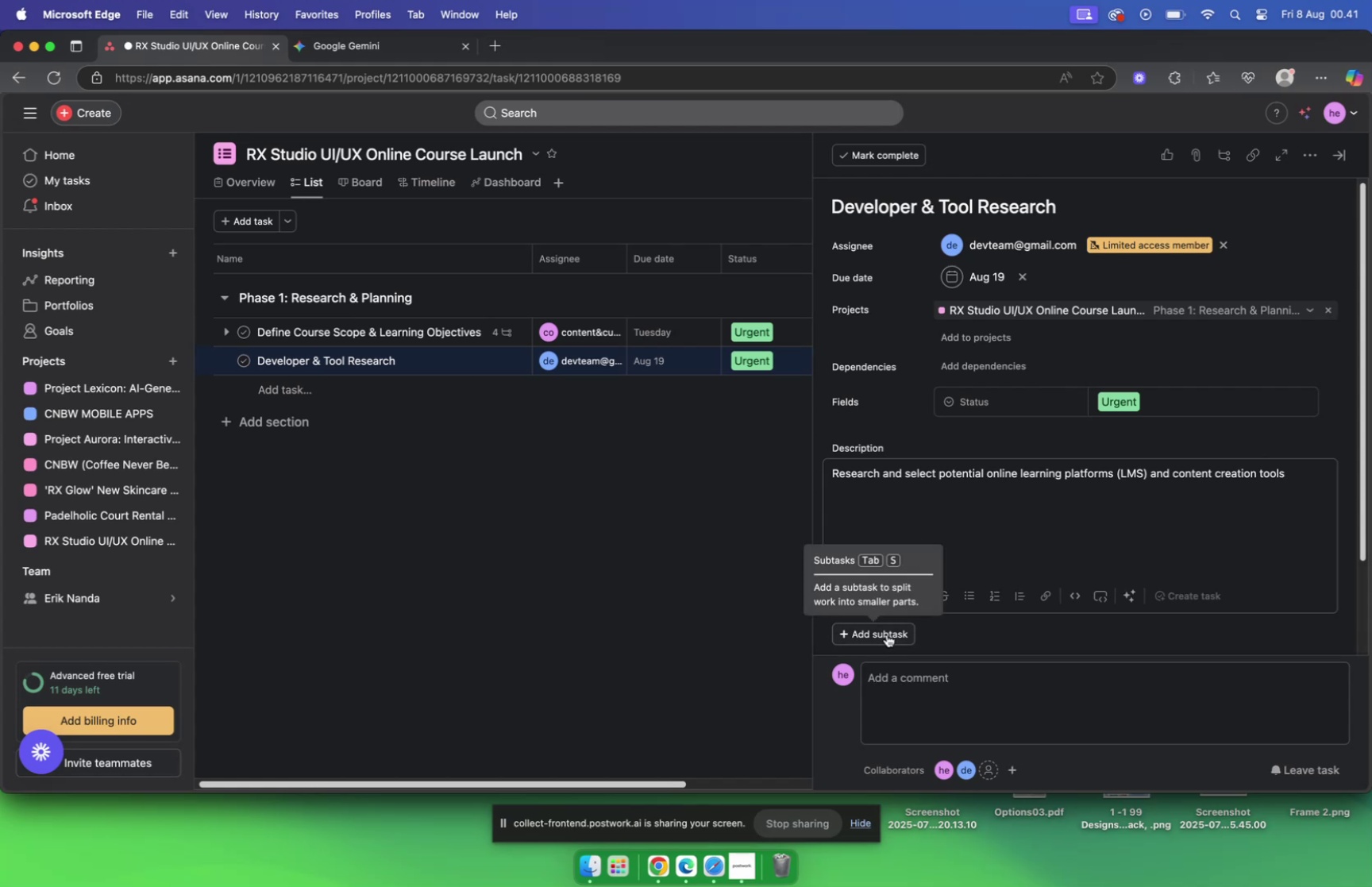 
left_click([887, 634])
 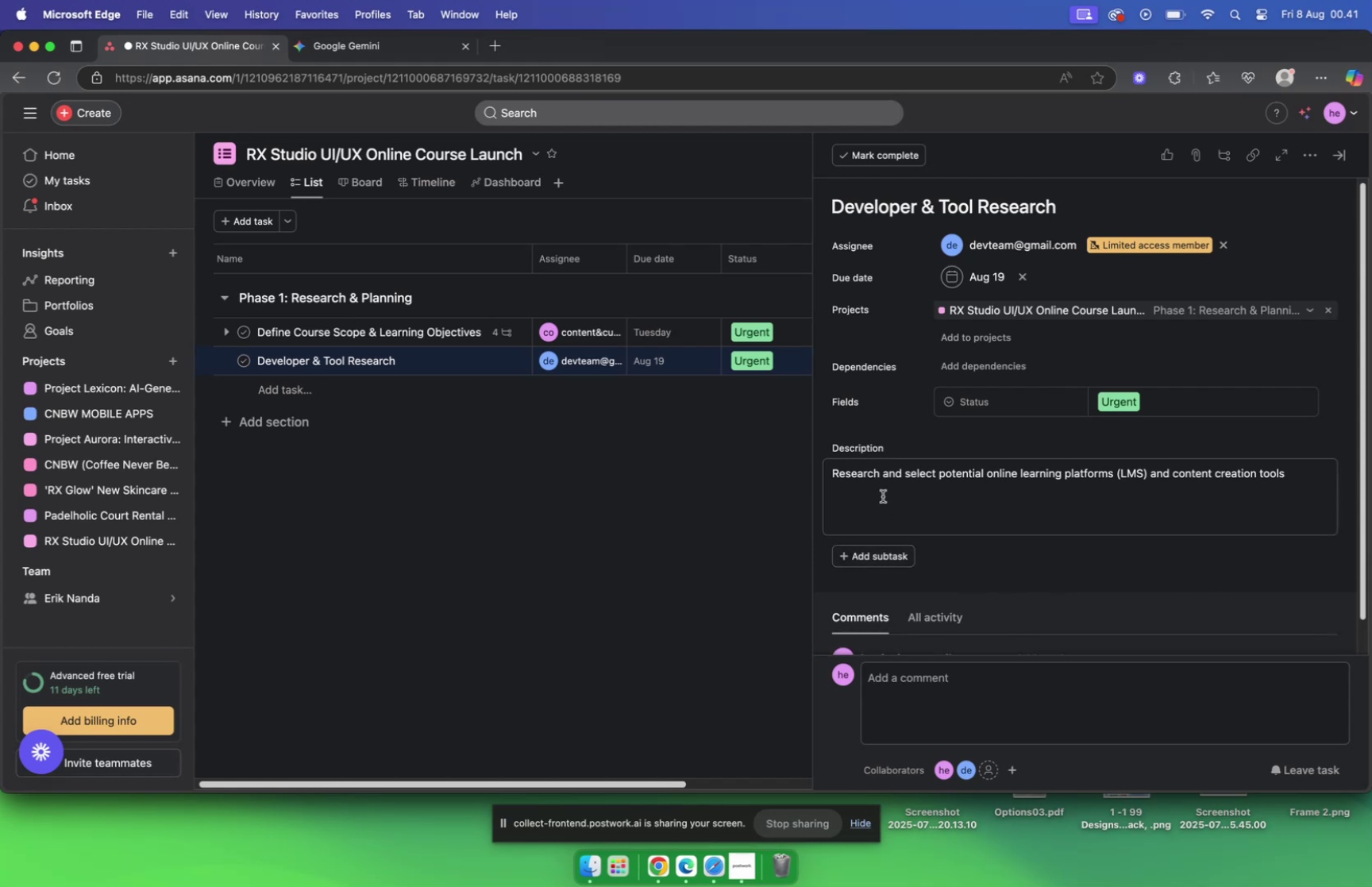 
scroll: coordinate [820, 452], scroll_direction: down, amount: 8.0
 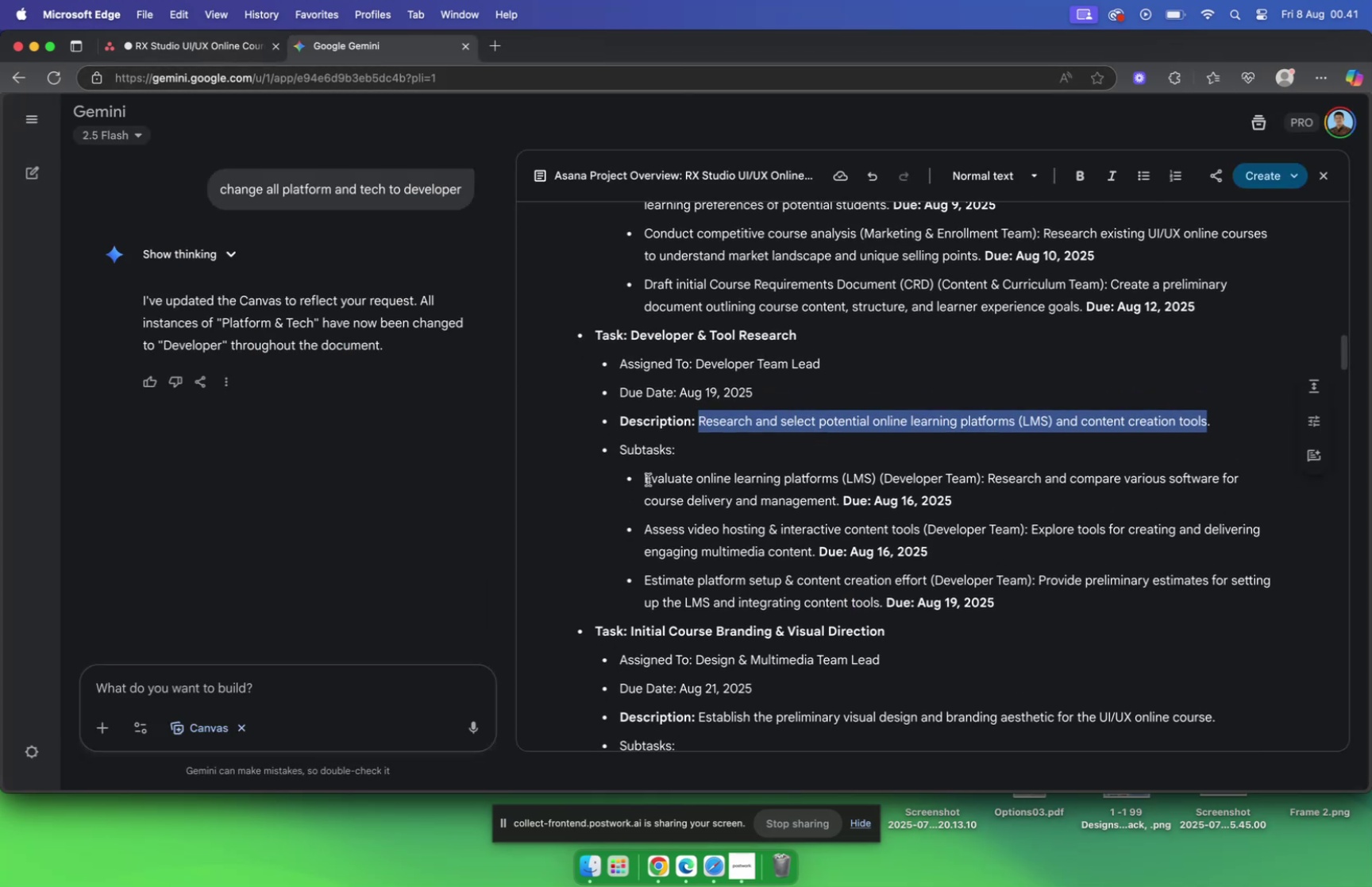 
left_click_drag(start_coordinate=[647, 476], to_coordinate=[877, 478])
 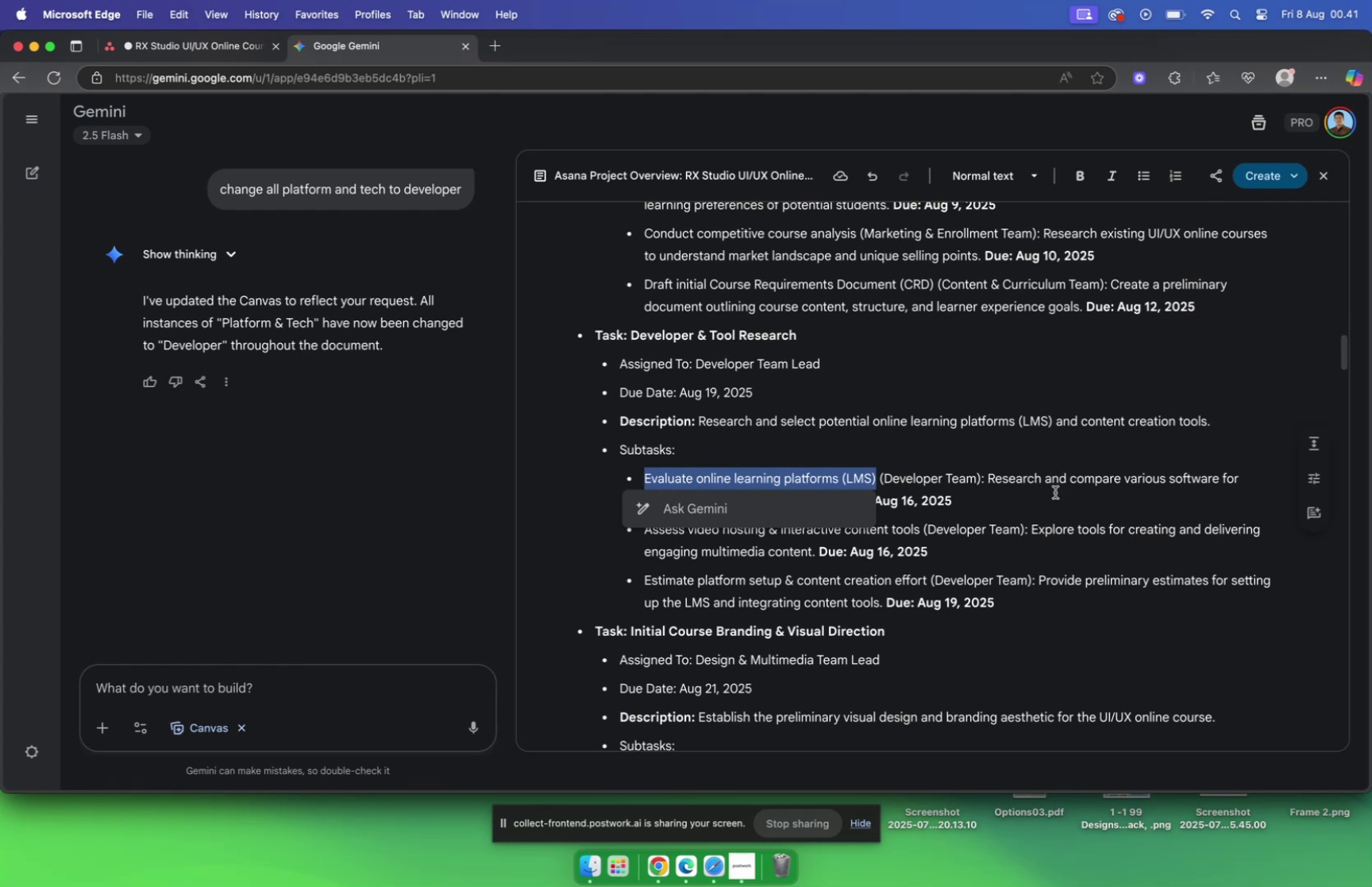 
key(Meta+C)
 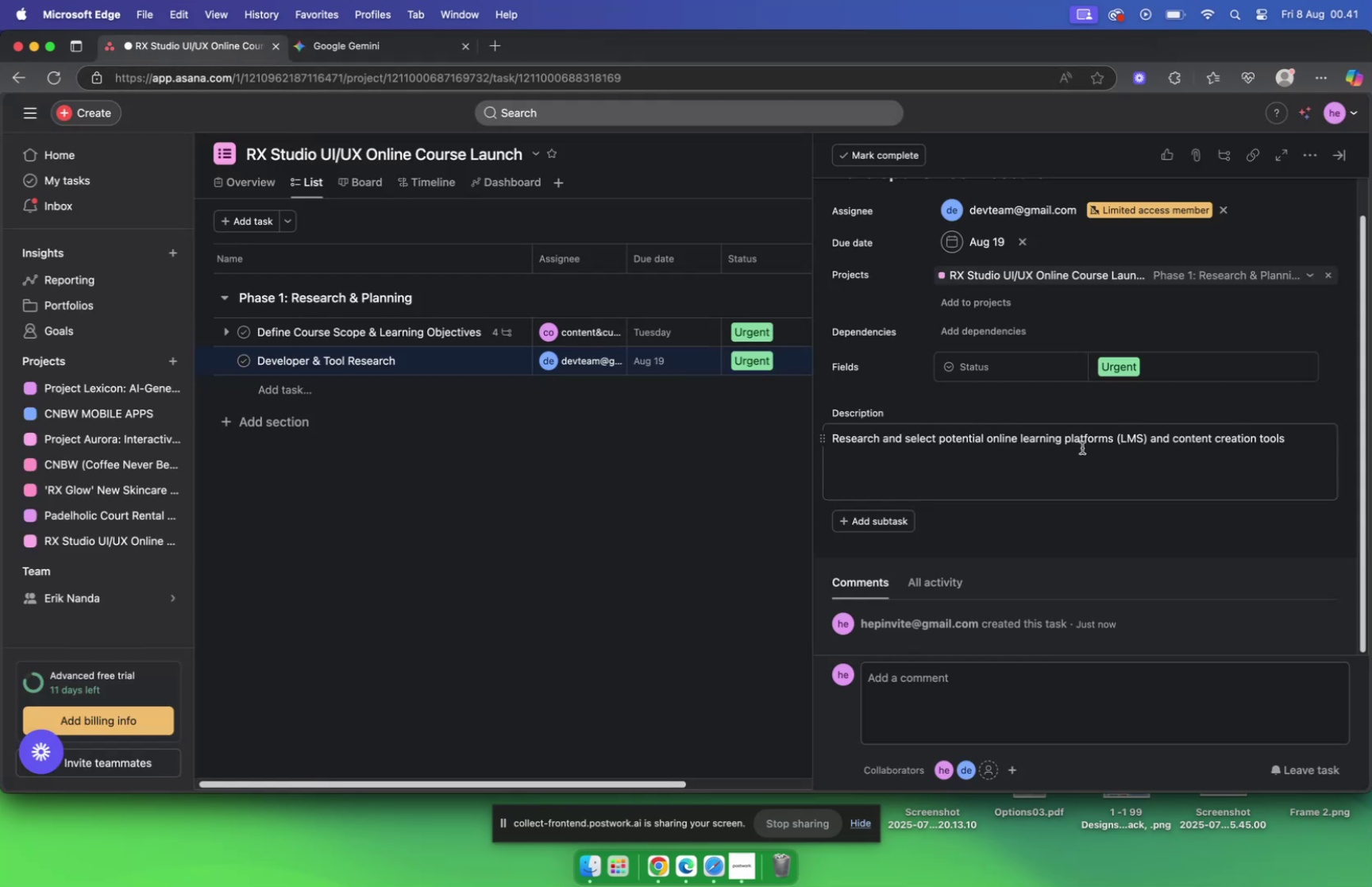 
left_click([889, 521])
 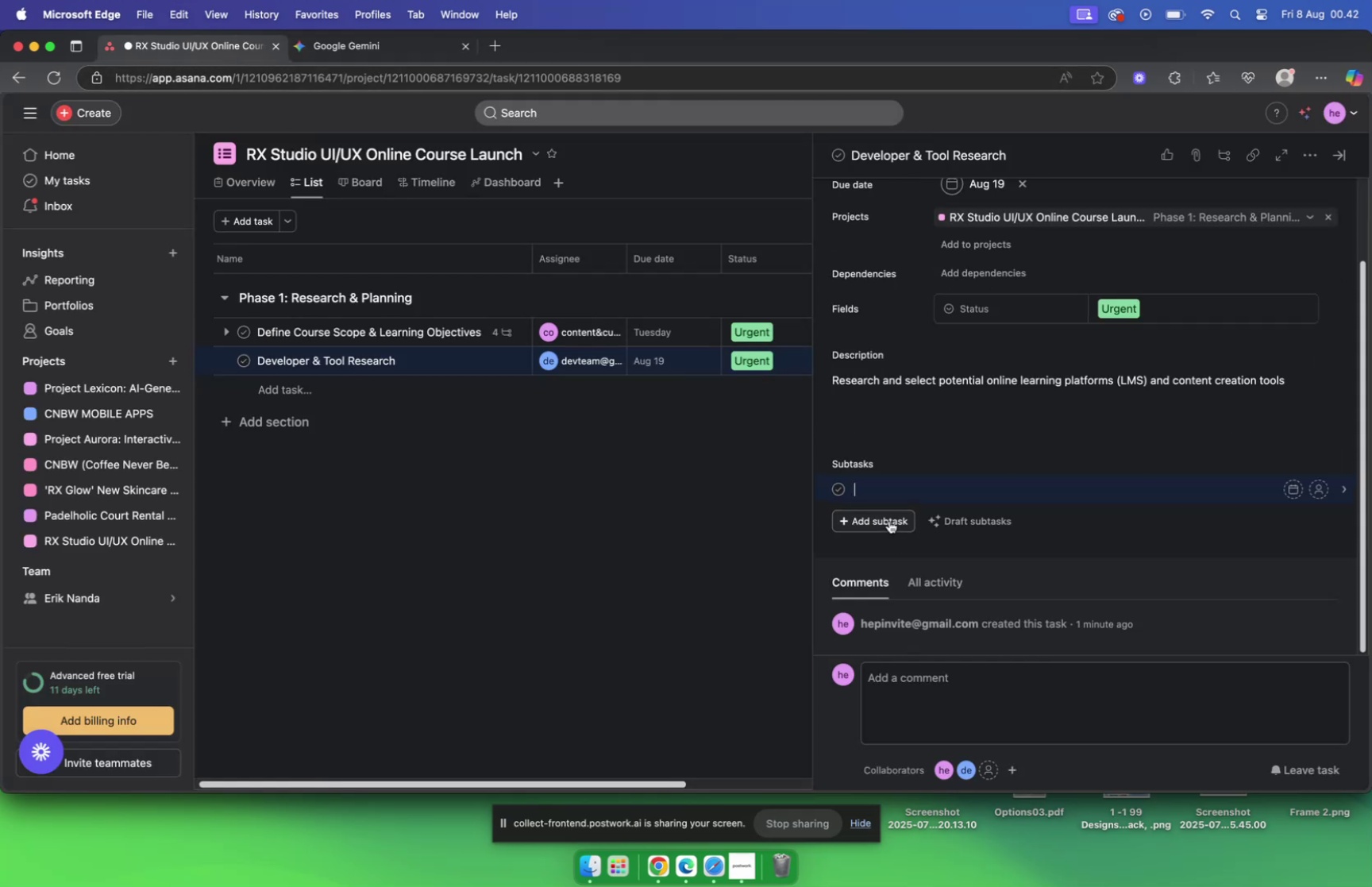 
key(Meta+V)
 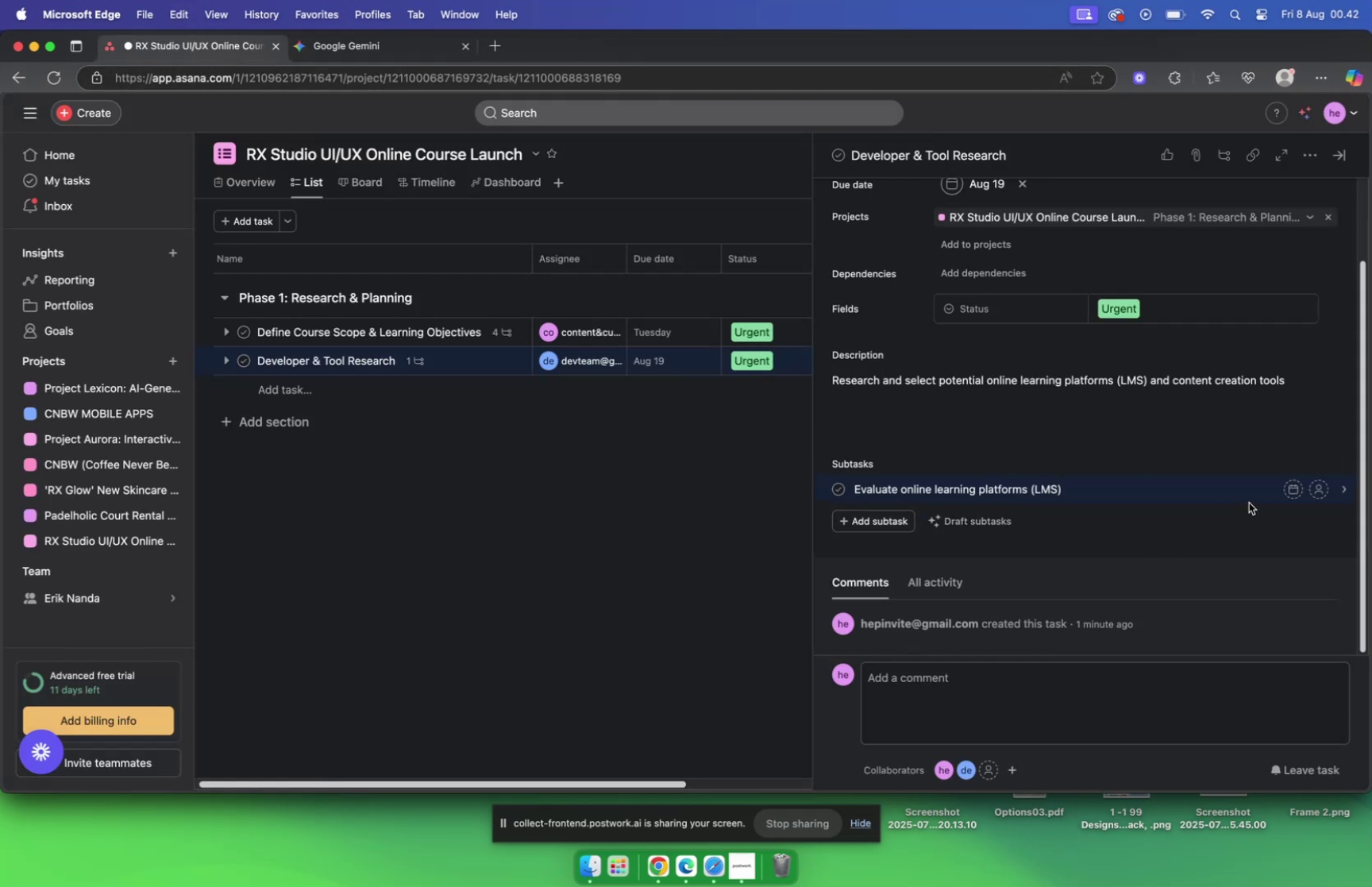 
mouse_move([1267, 491])
 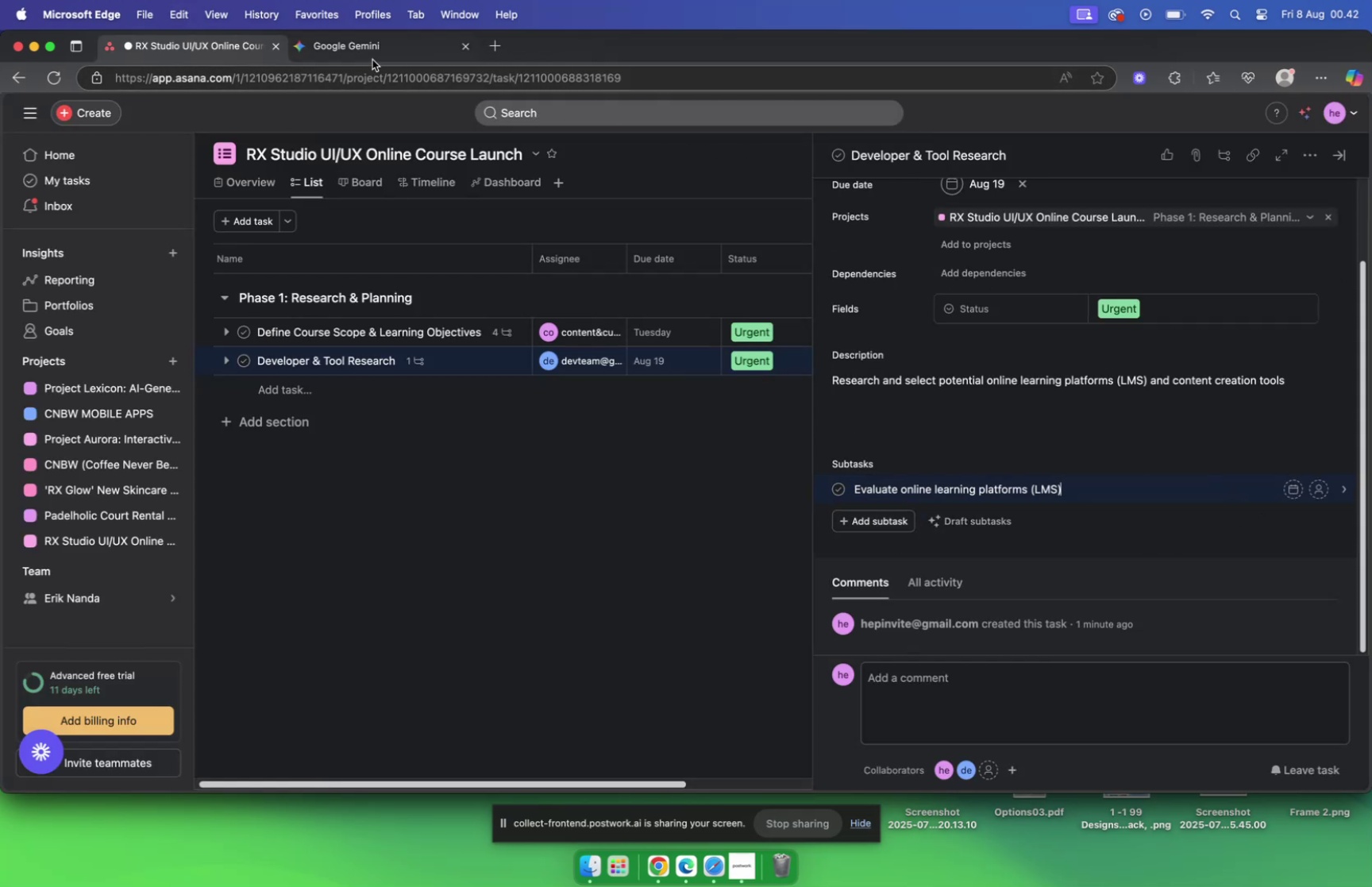 
left_click([372, 56])
 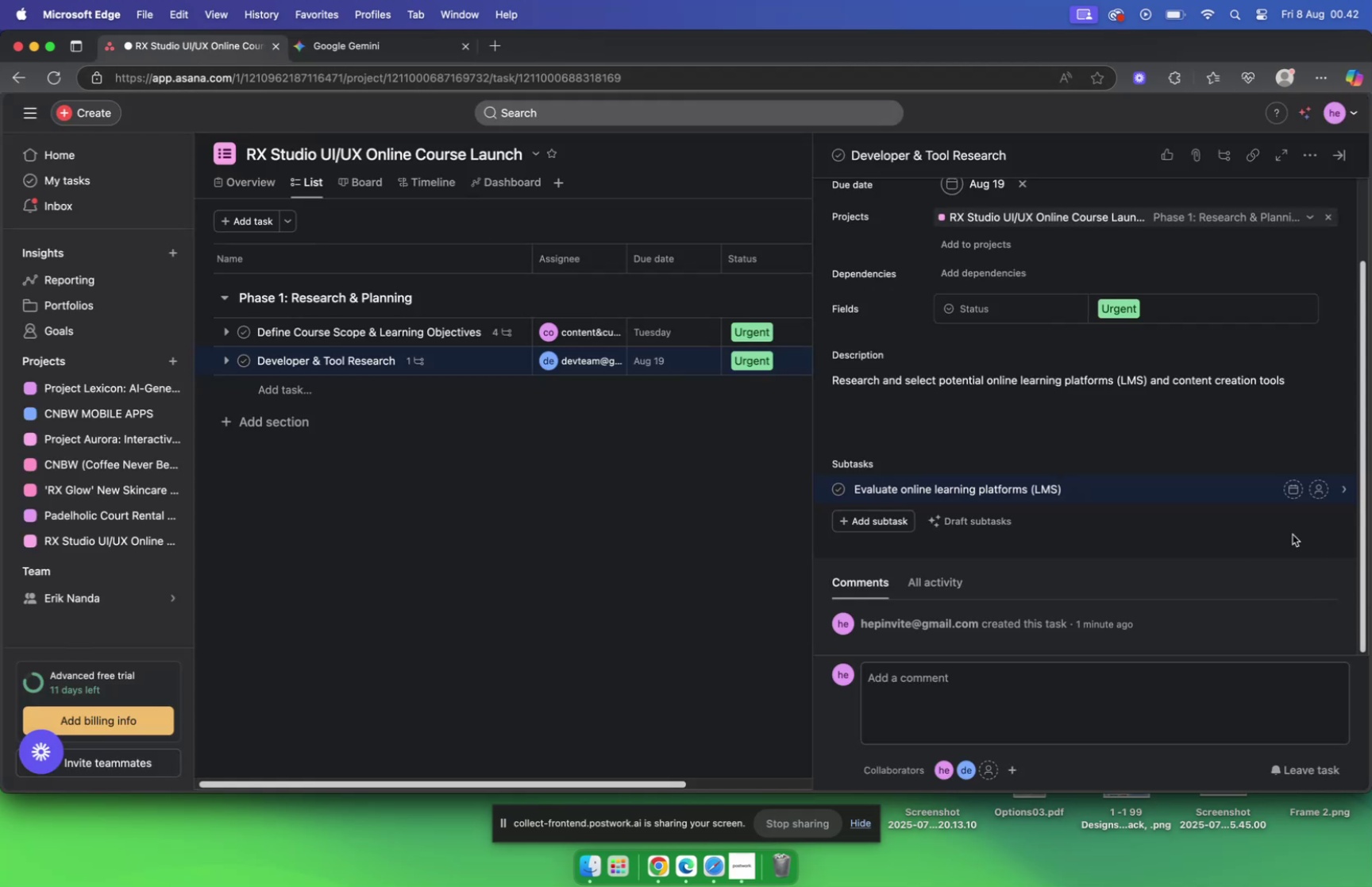 
left_click([1289, 490])
 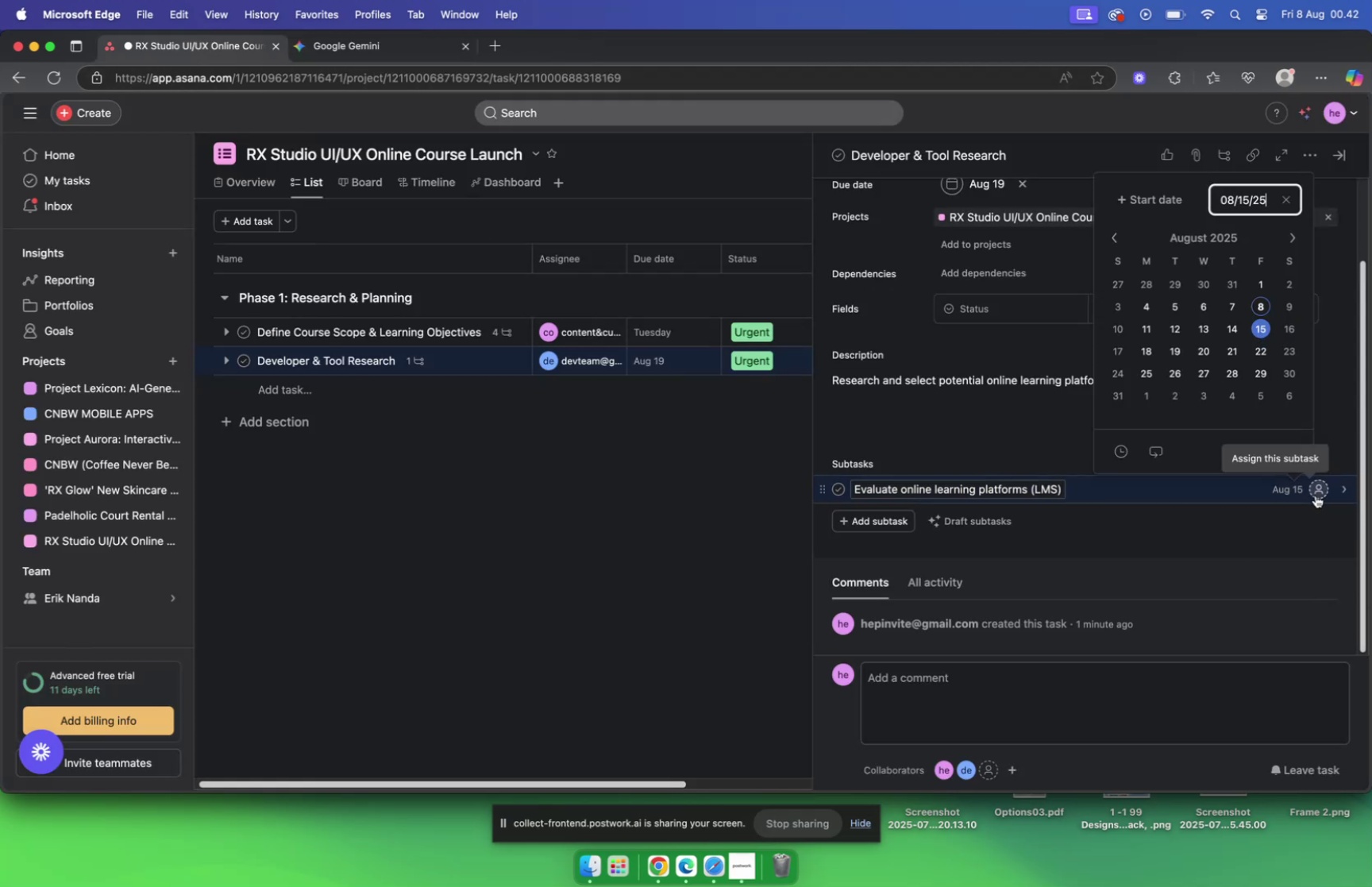 
wait(7.89)
 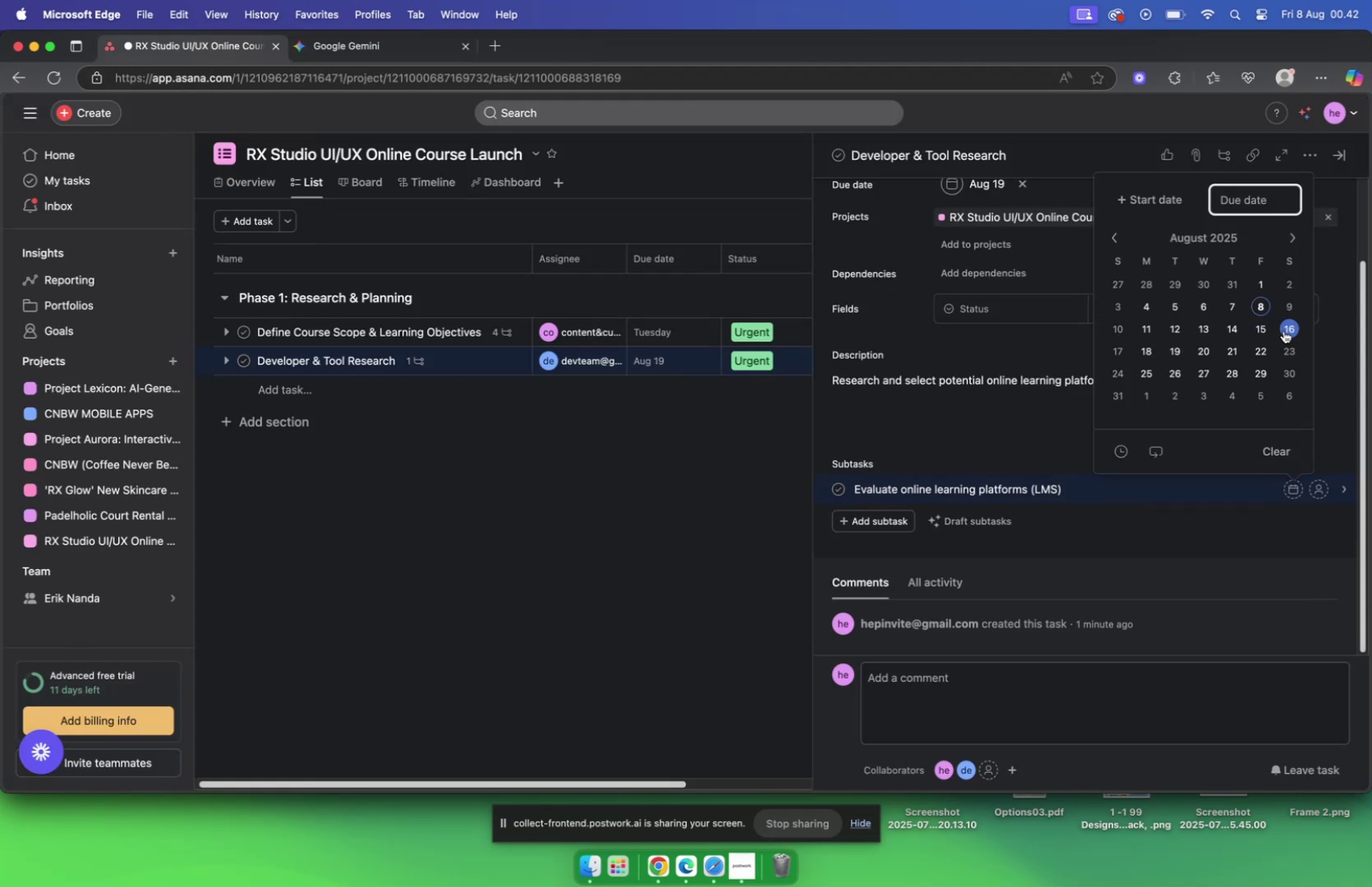 
left_click([1319, 496])
 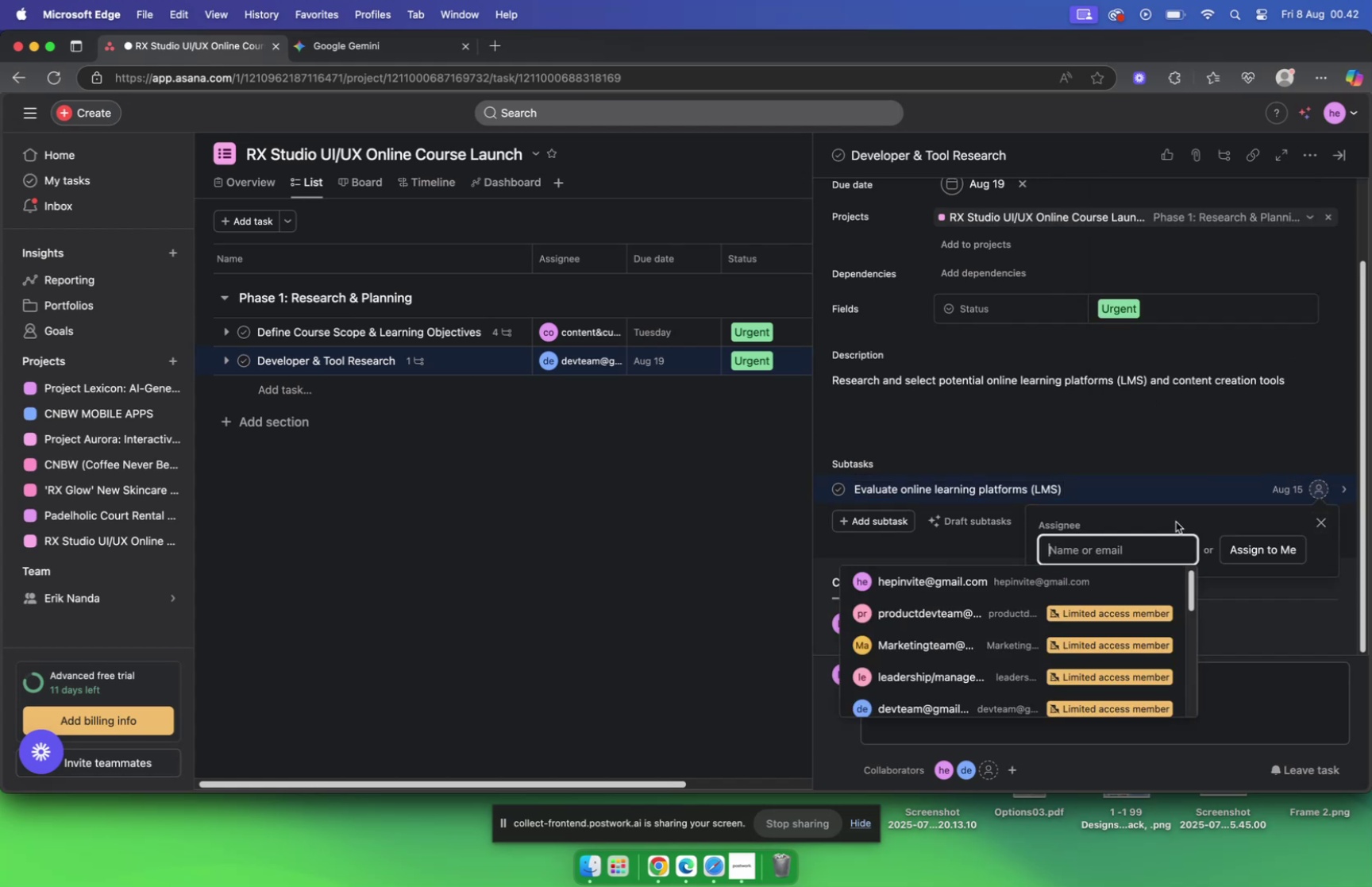 
type(dev)
 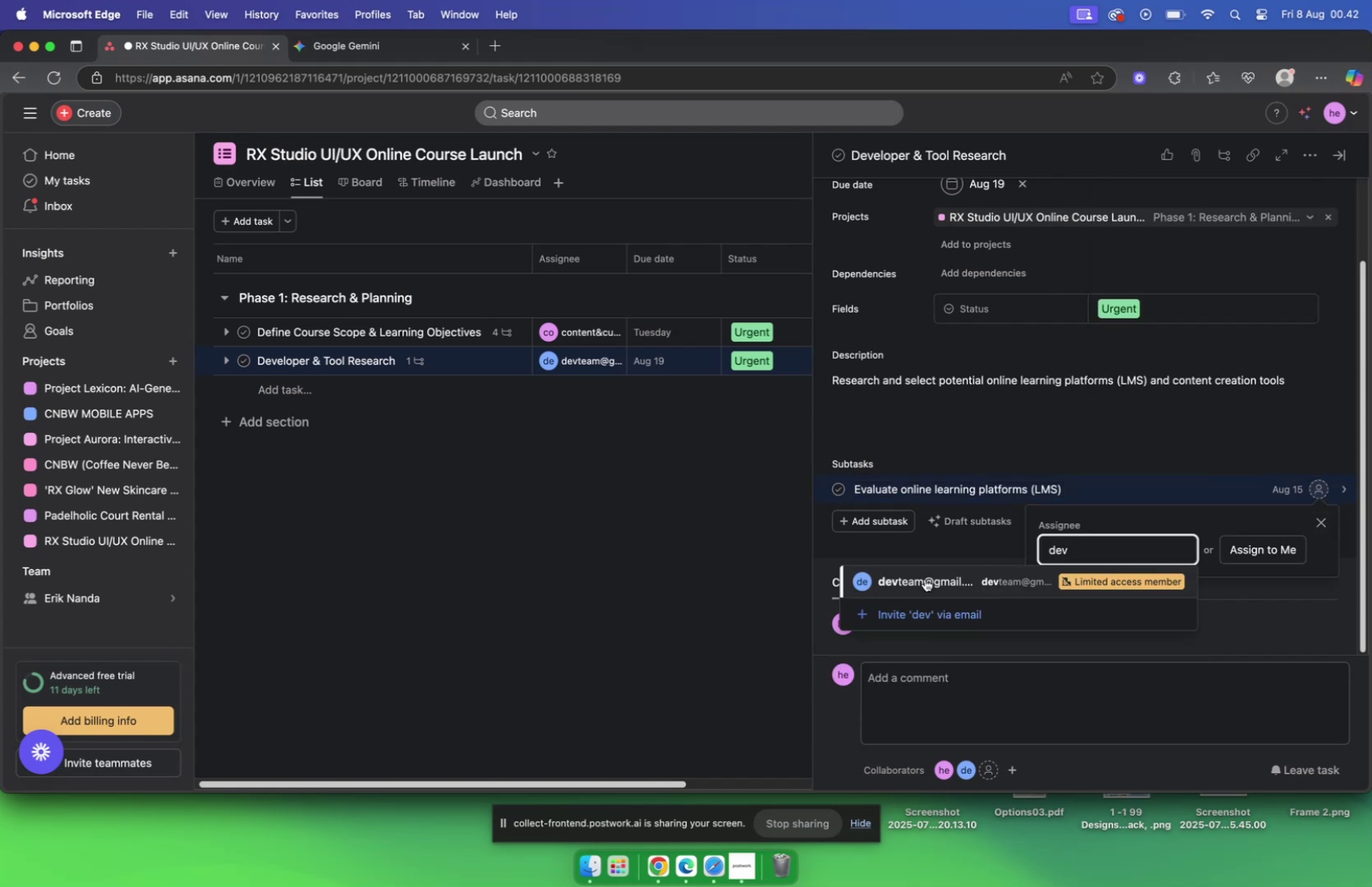 
left_click([924, 577])
 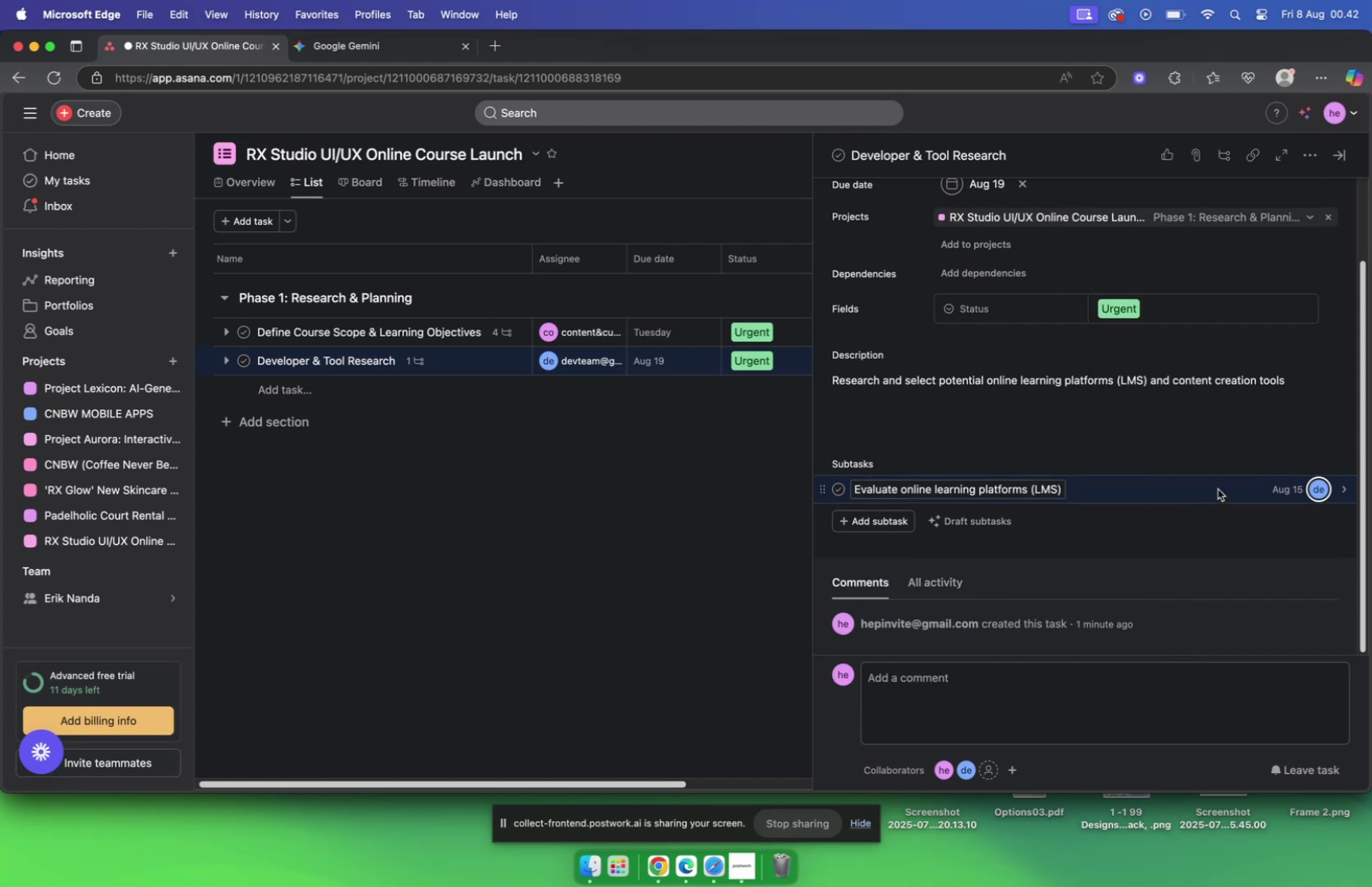 
left_click([1131, 490])
 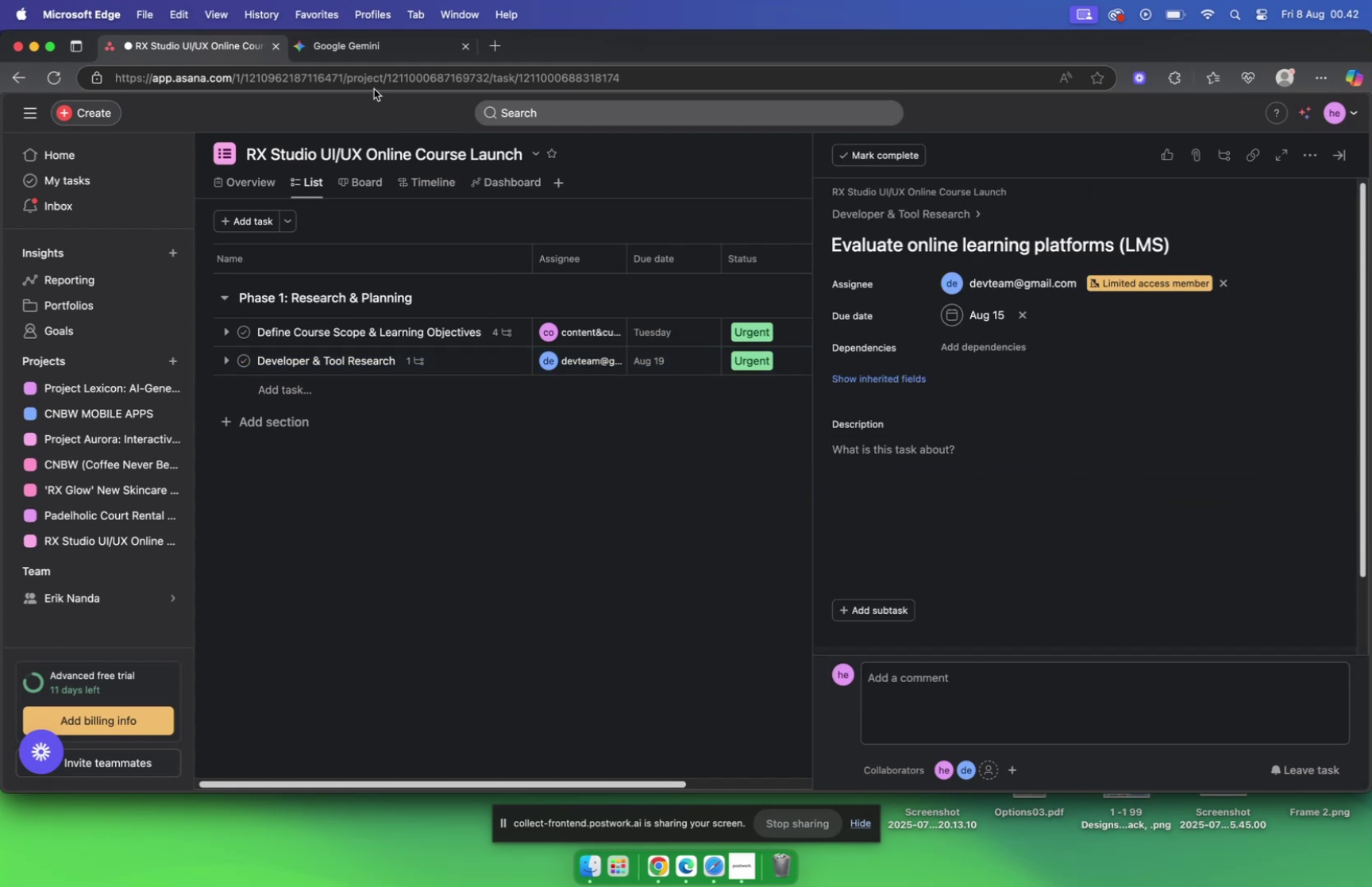 
left_click([380, 44])
 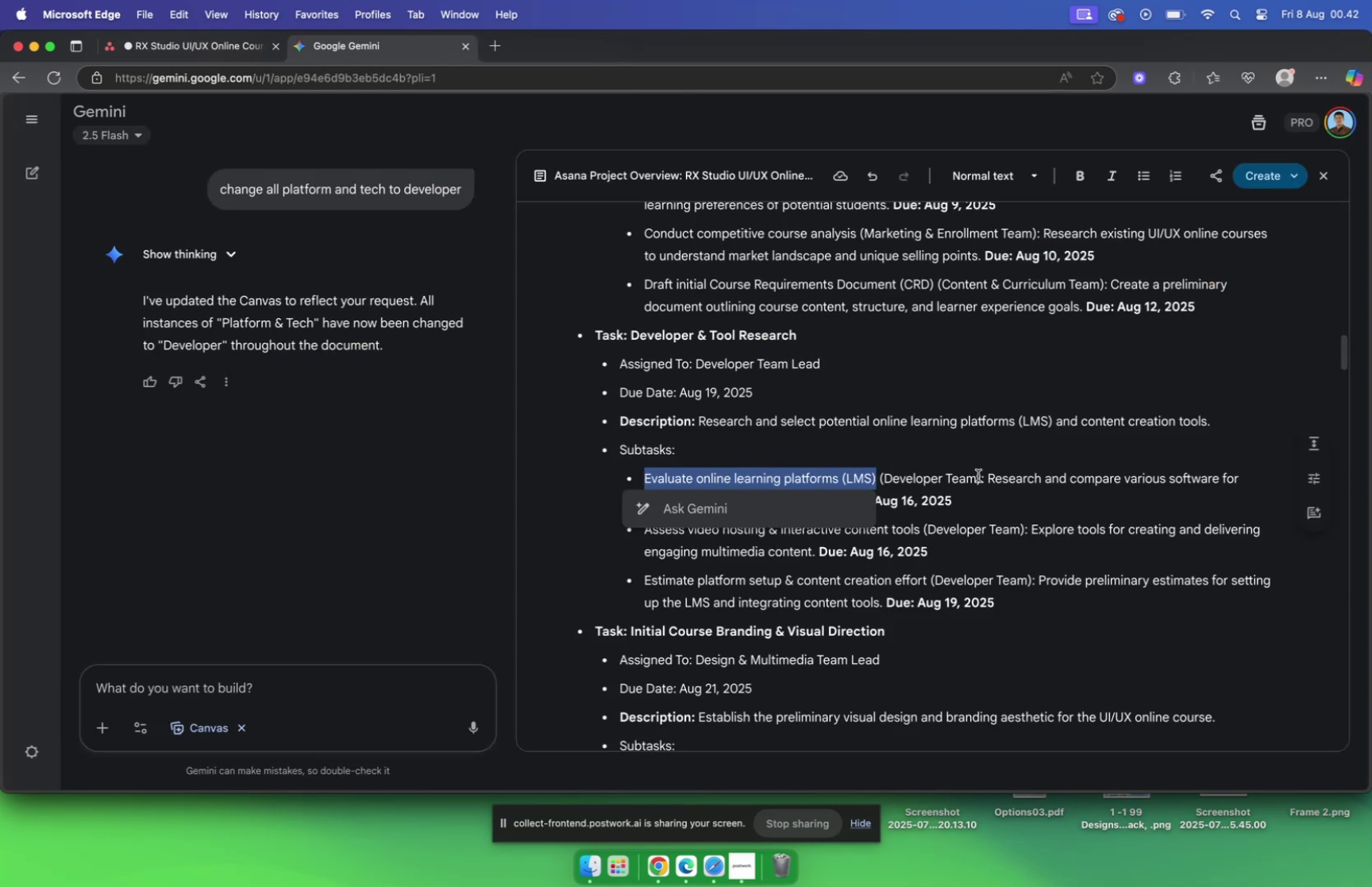 
left_click_drag(start_coordinate=[987, 477], to_coordinate=[835, 502])
 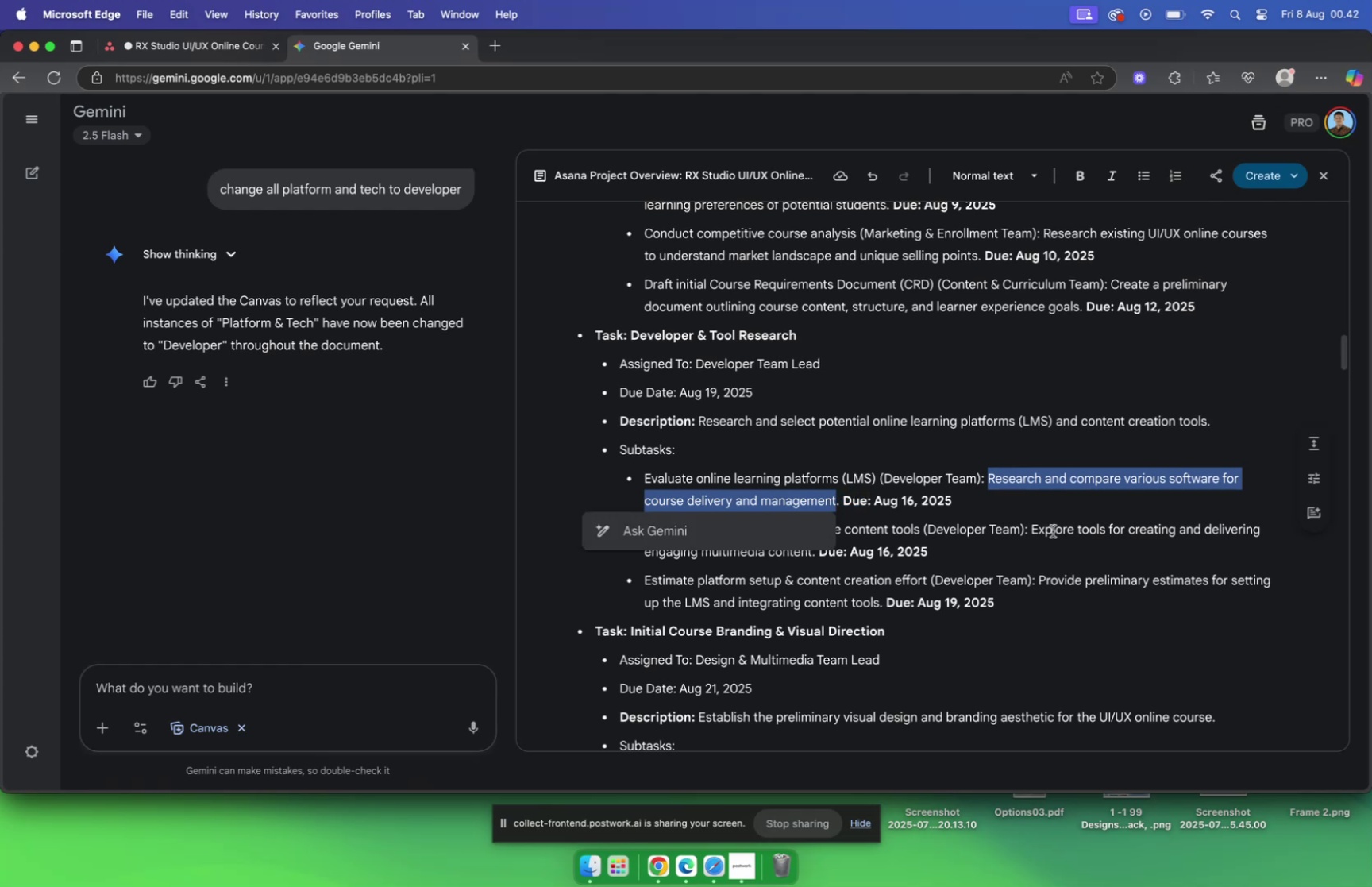 
hold_key(key=CommandLeft, duration=0.44)
 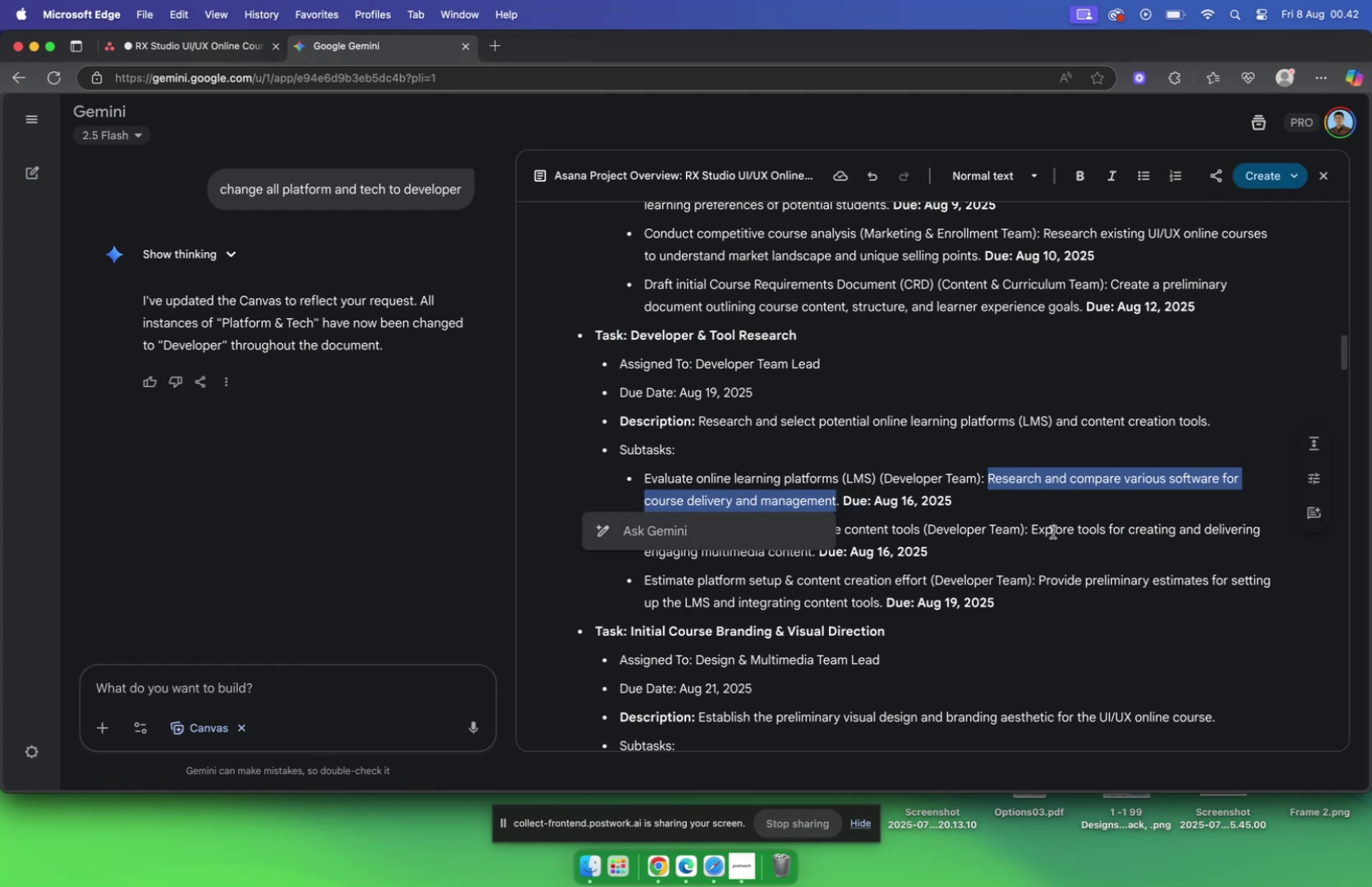 
key(C)
 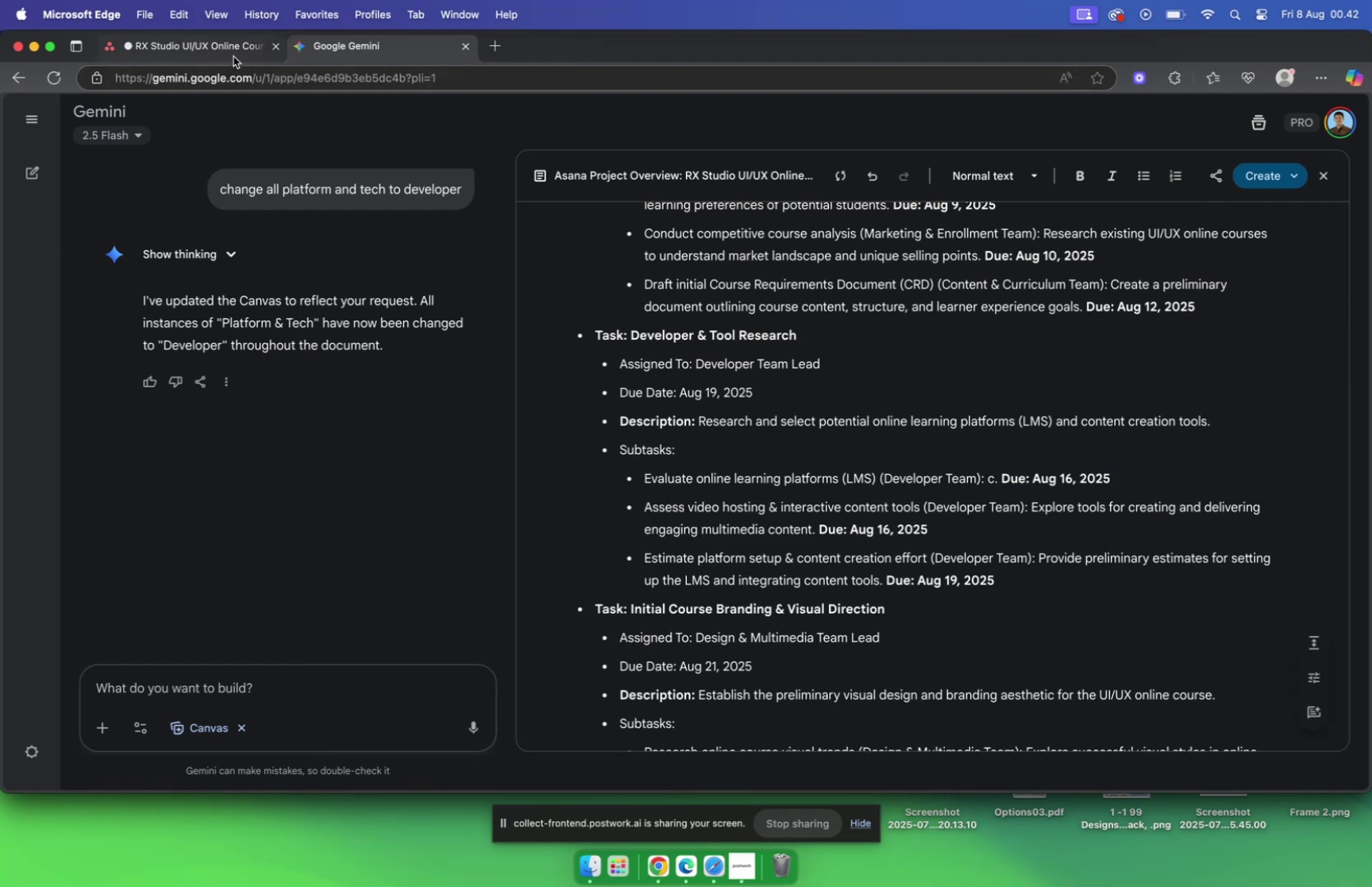 
left_click([229, 48])
 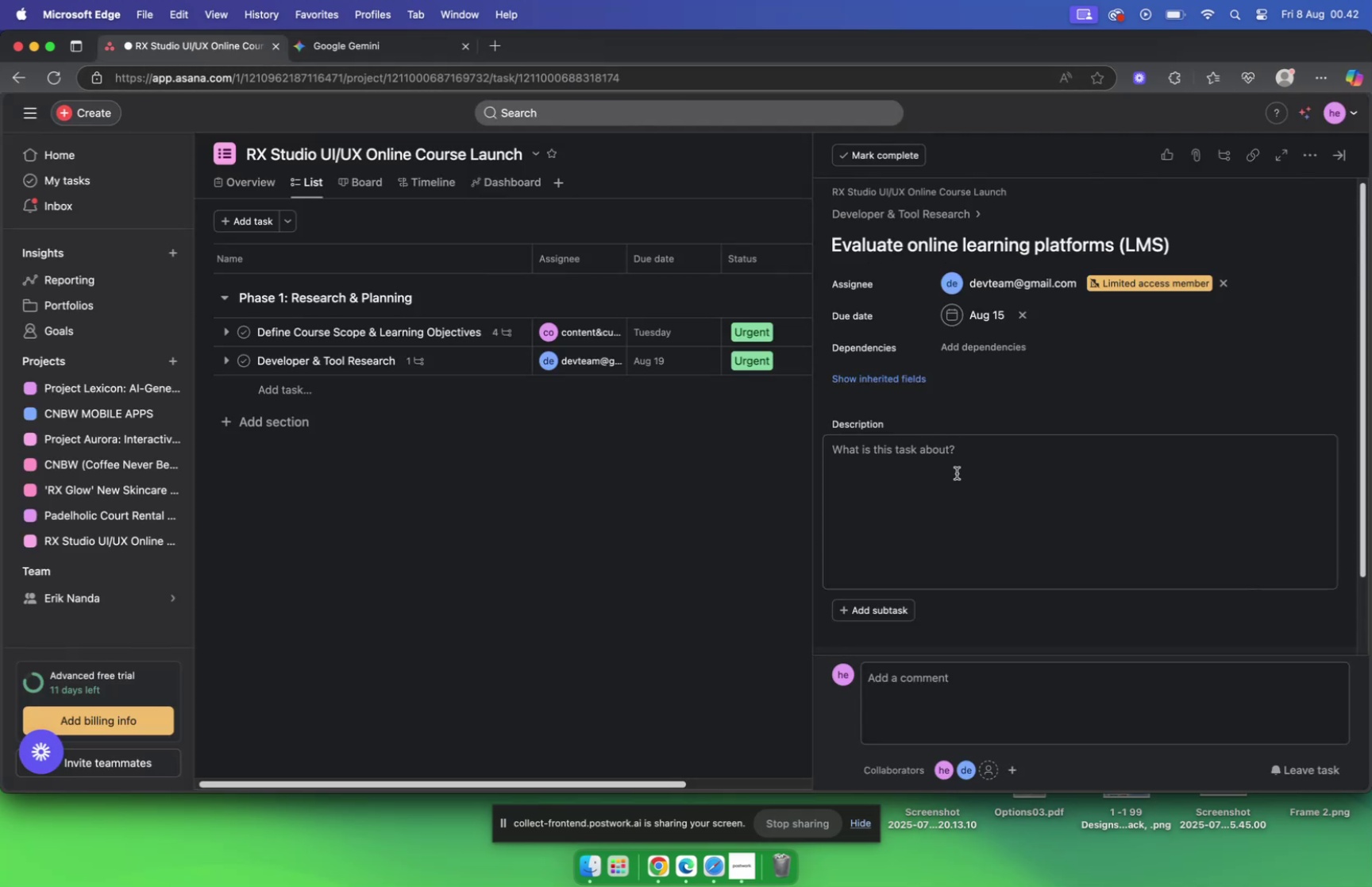 
left_click([948, 448])
 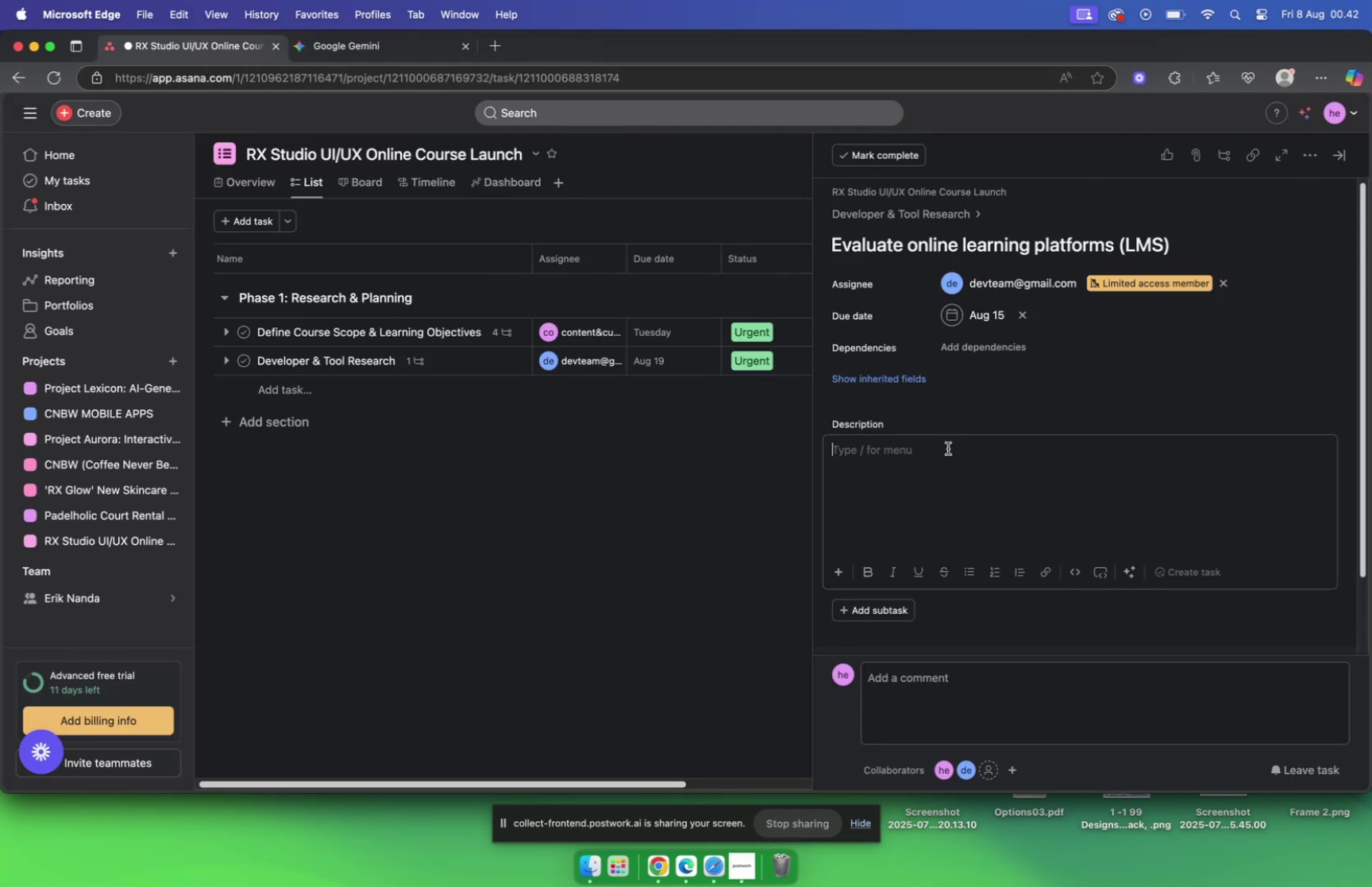 
key(Meta+V)
 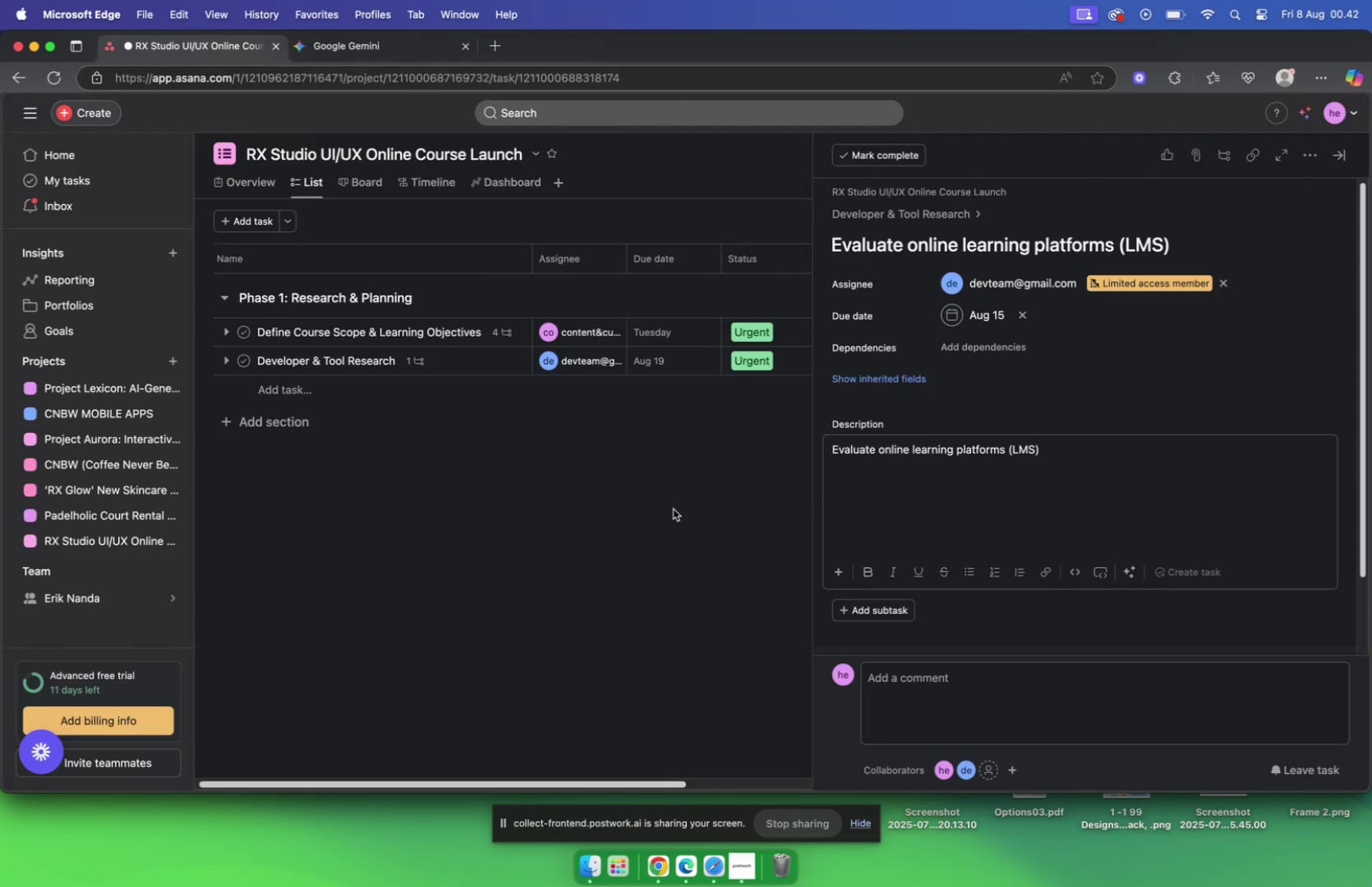 
left_click([352, 43])
 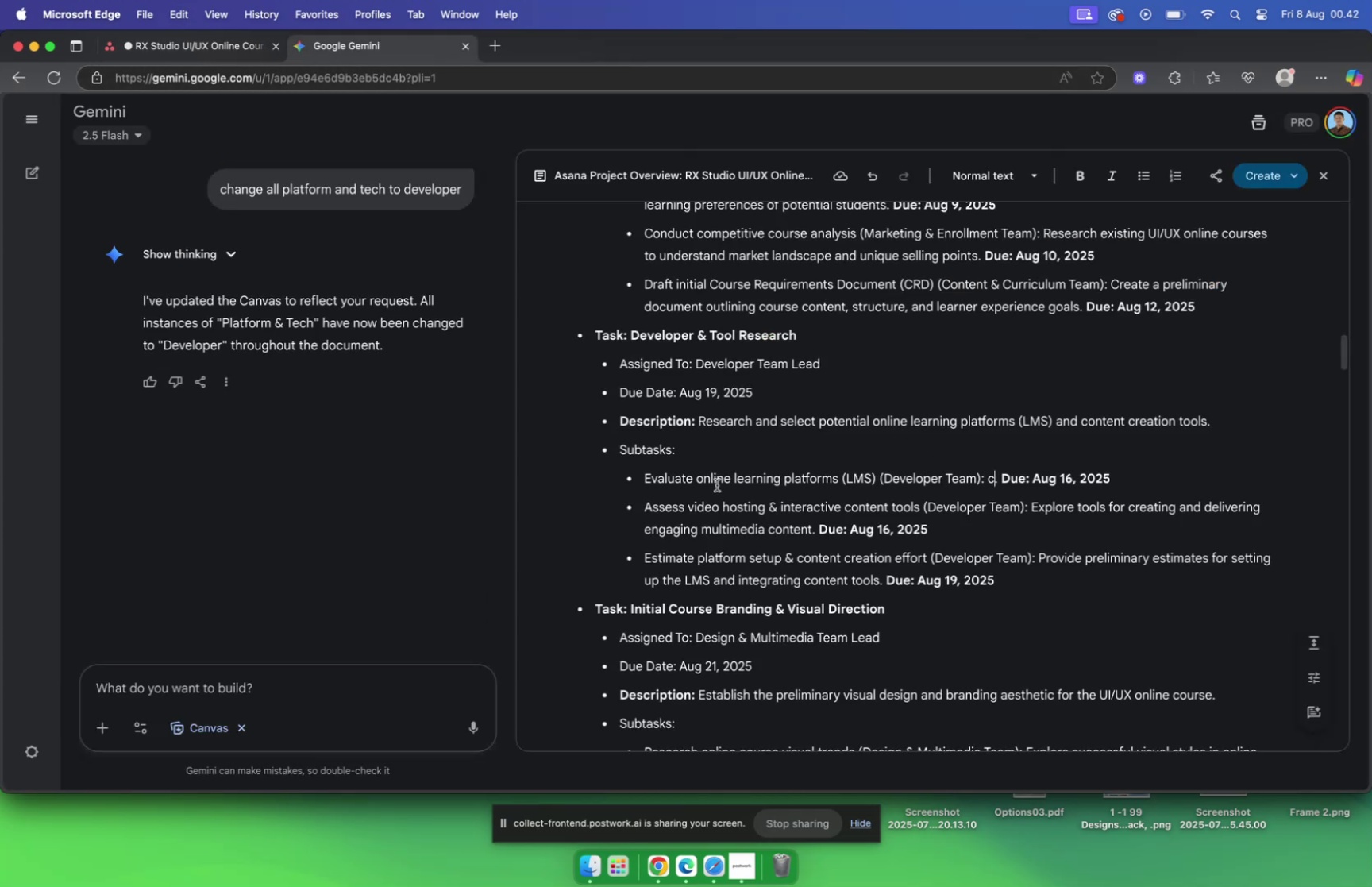 
key(Meta+Z)
 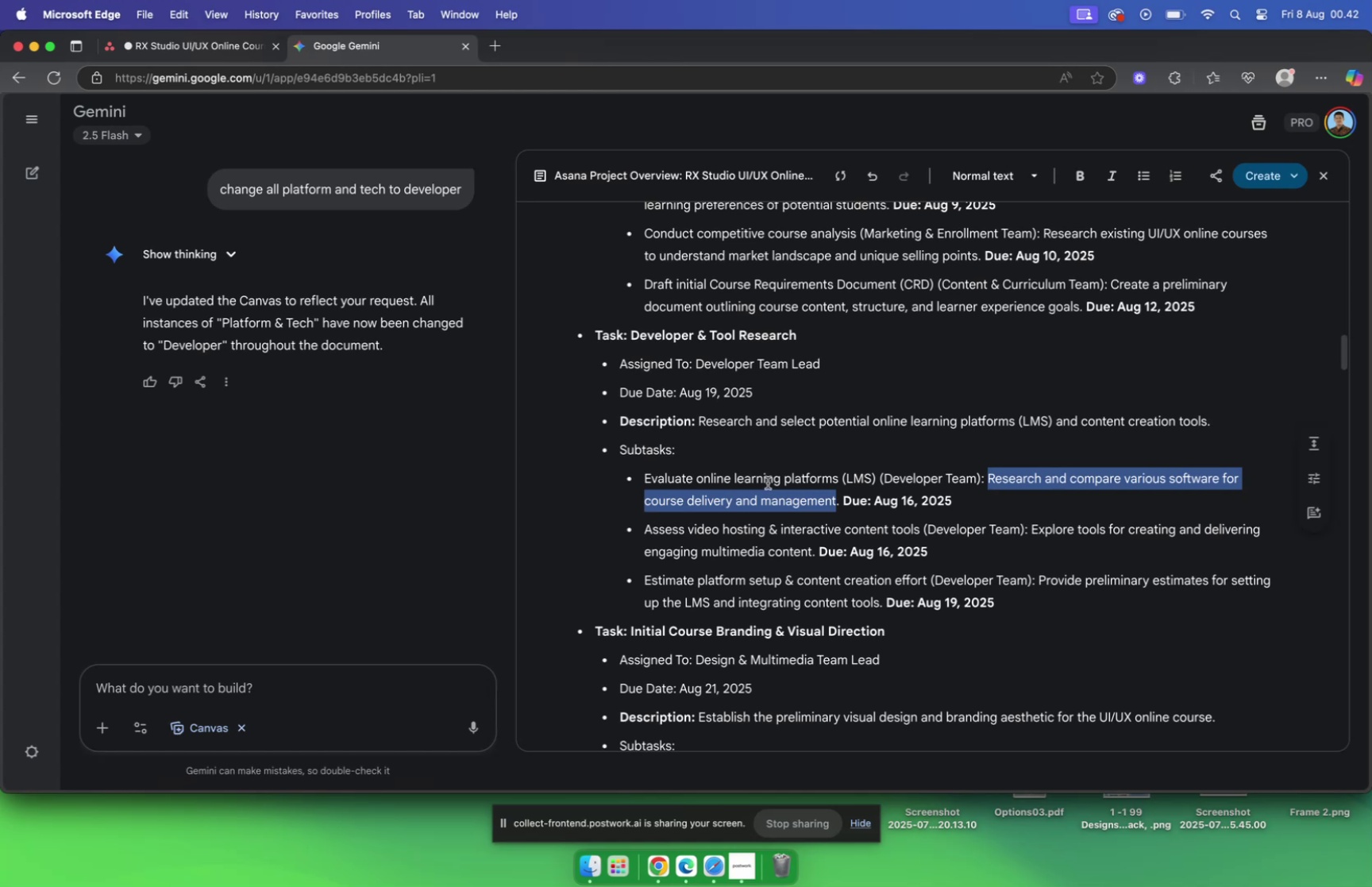 
key(Meta+C)
 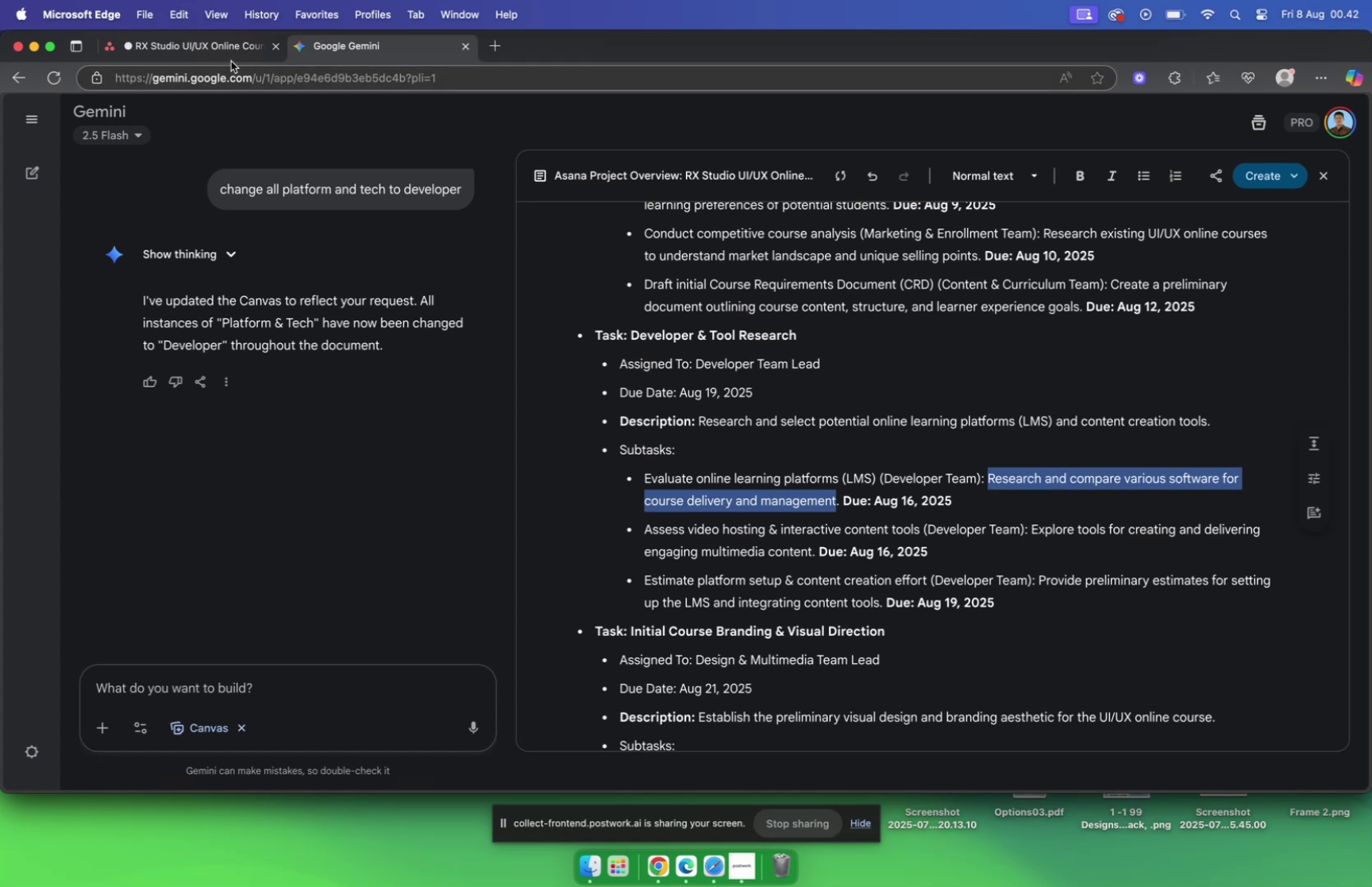 
left_click([228, 53])
 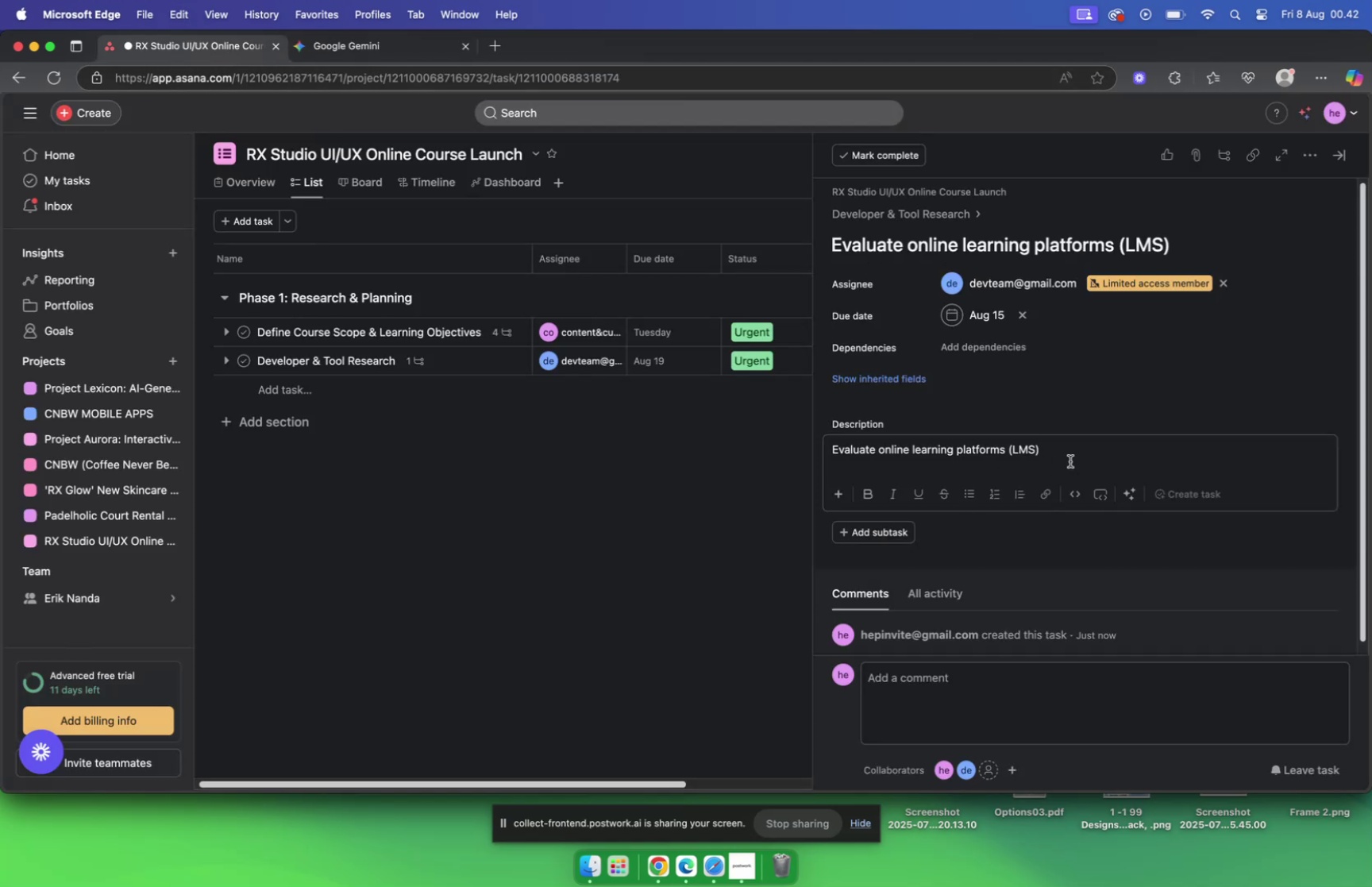 
left_click_drag(start_coordinate=[1061, 450], to_coordinate=[822, 439])
 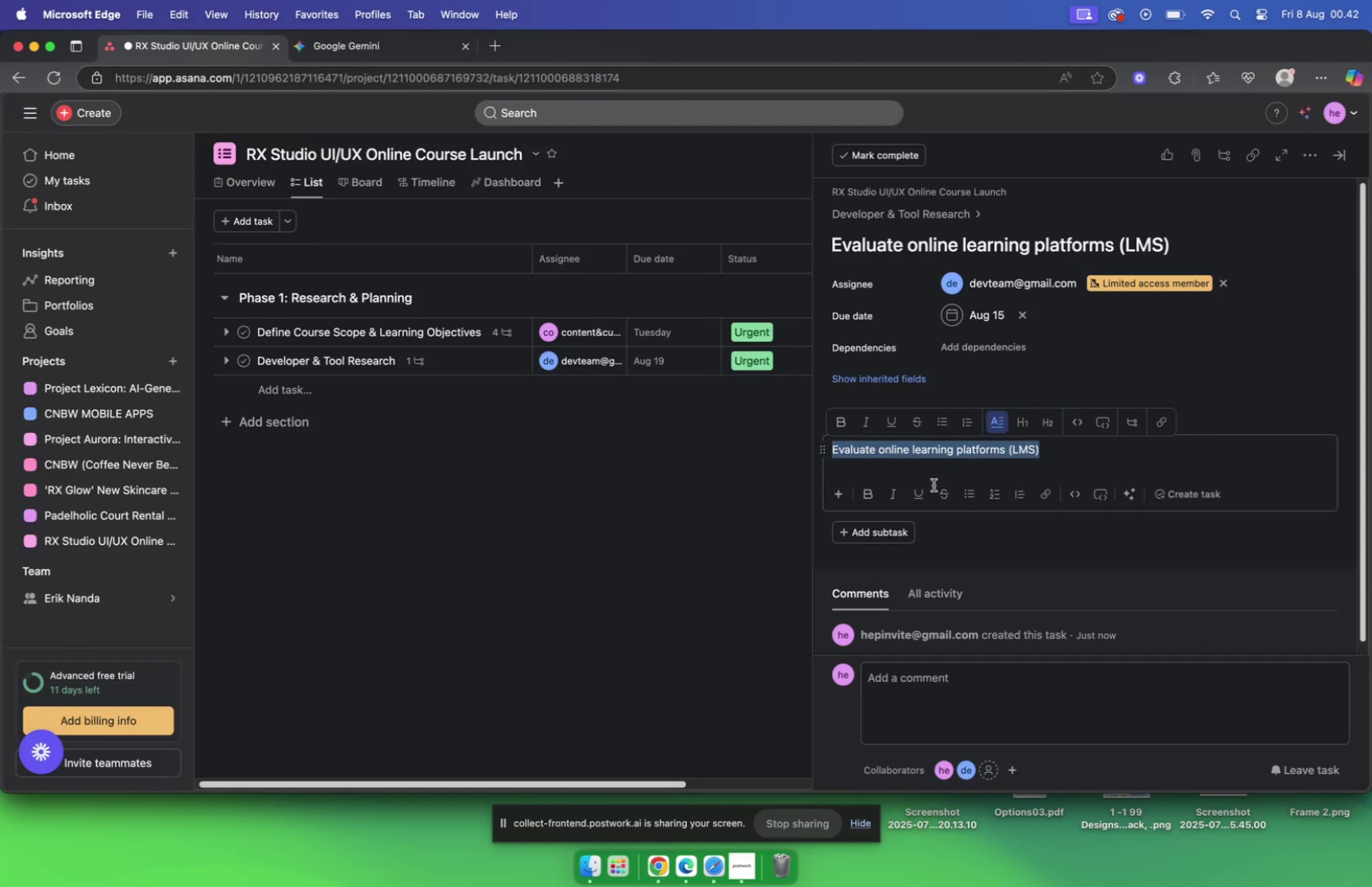 
key(Meta+V)
 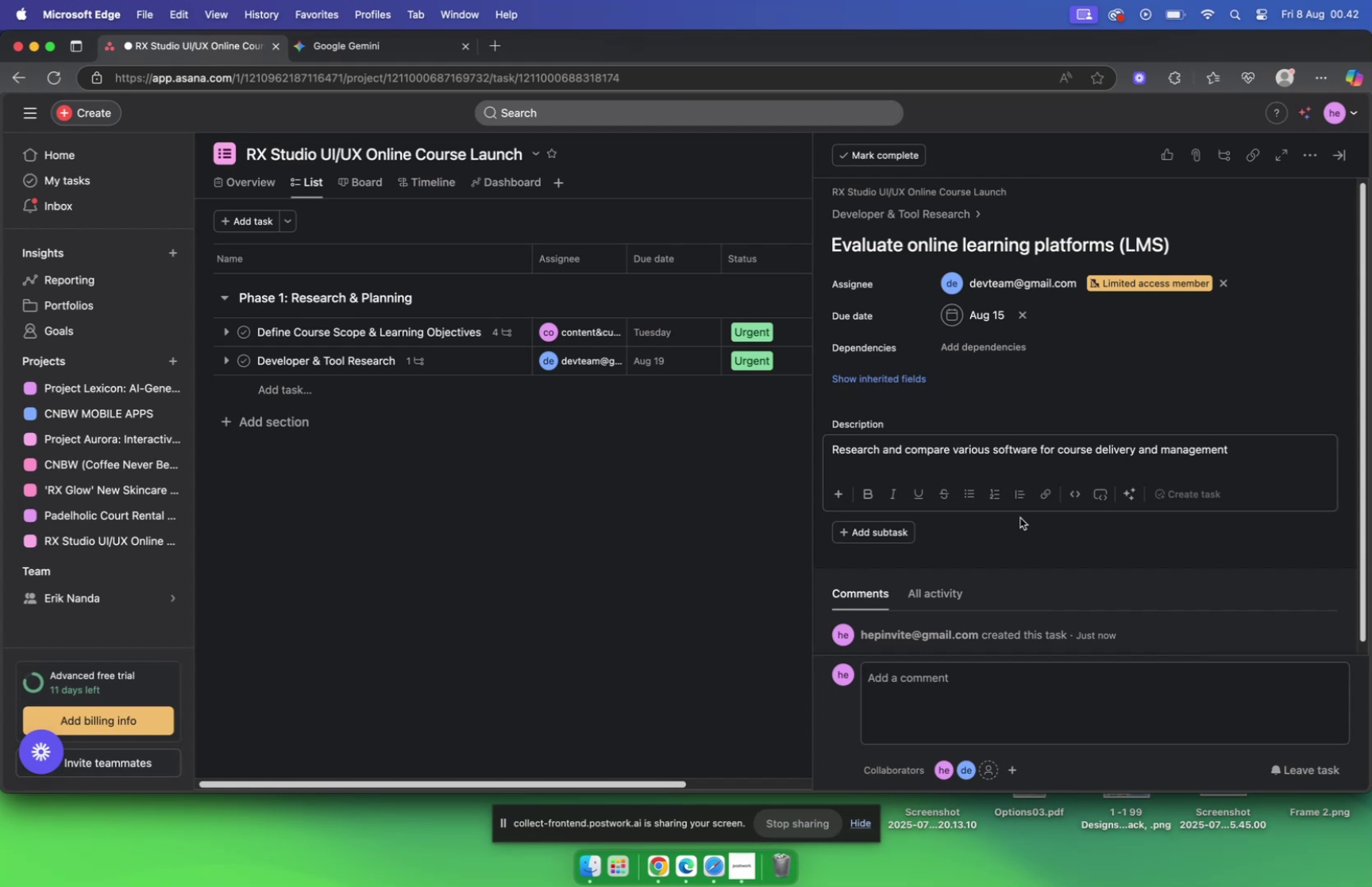 
wait(10.64)
 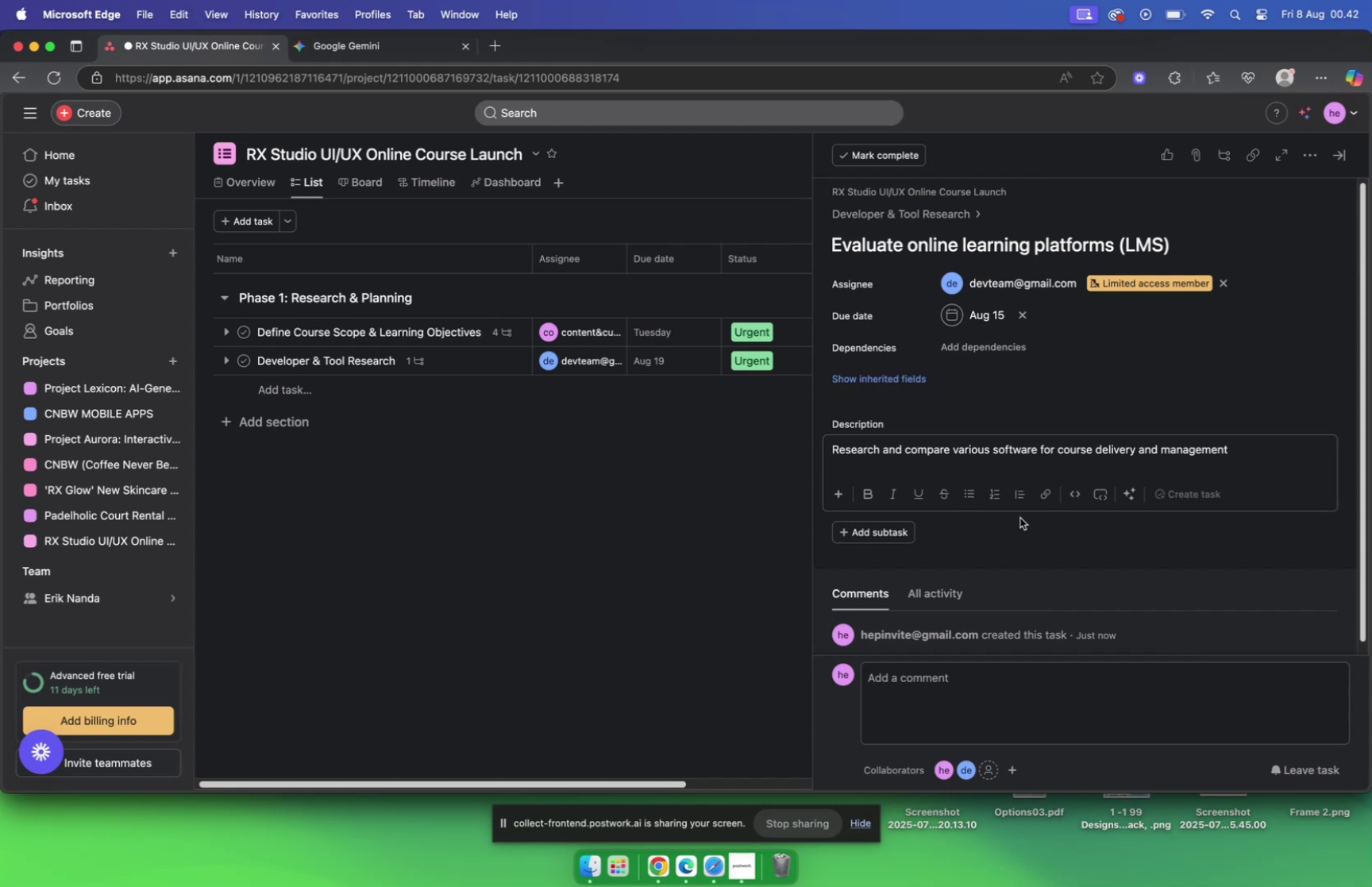 
left_click([877, 535])
 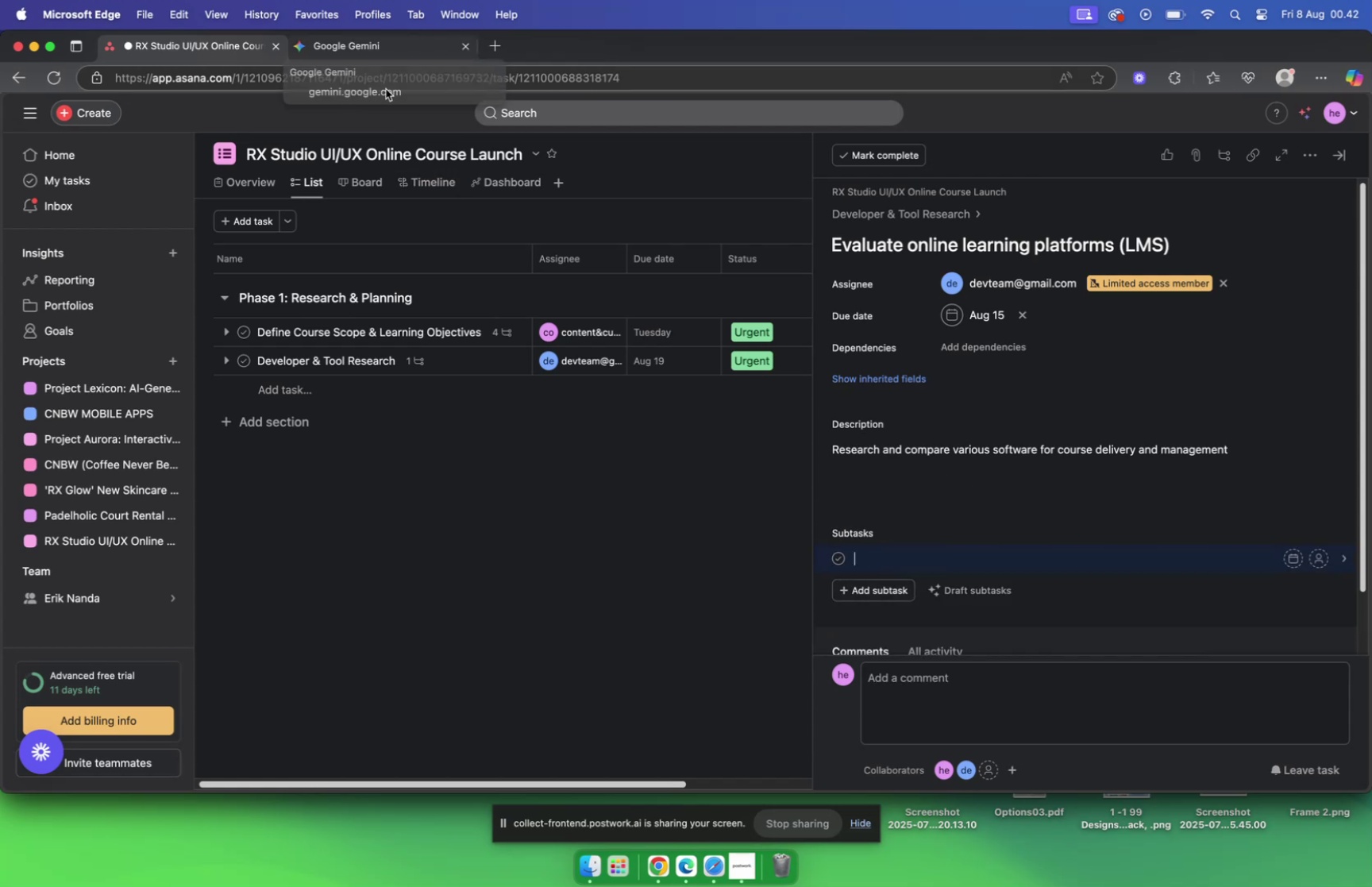 
left_click([837, 211])
 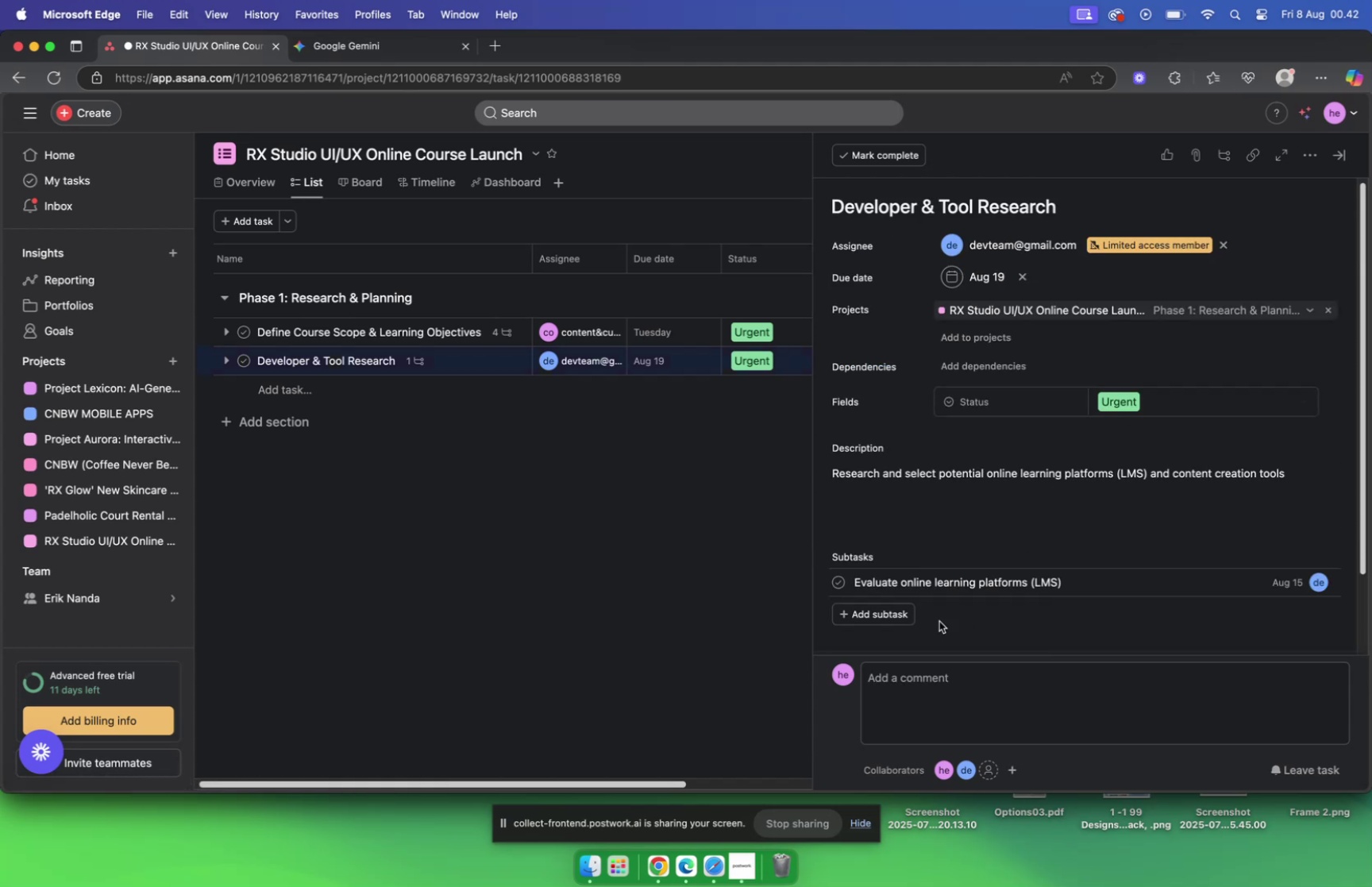 
left_click([889, 615])
 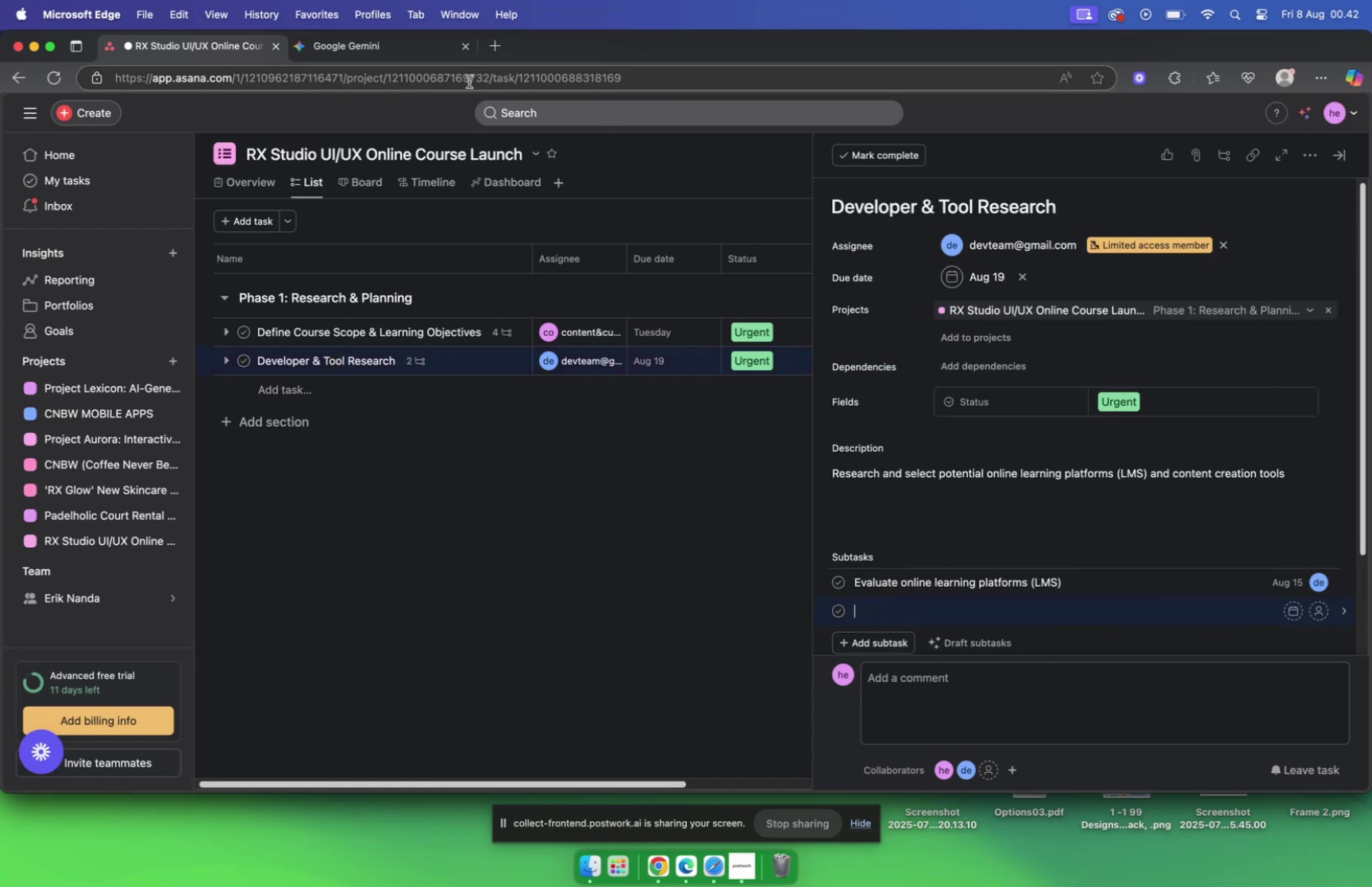 
left_click([341, 54])
 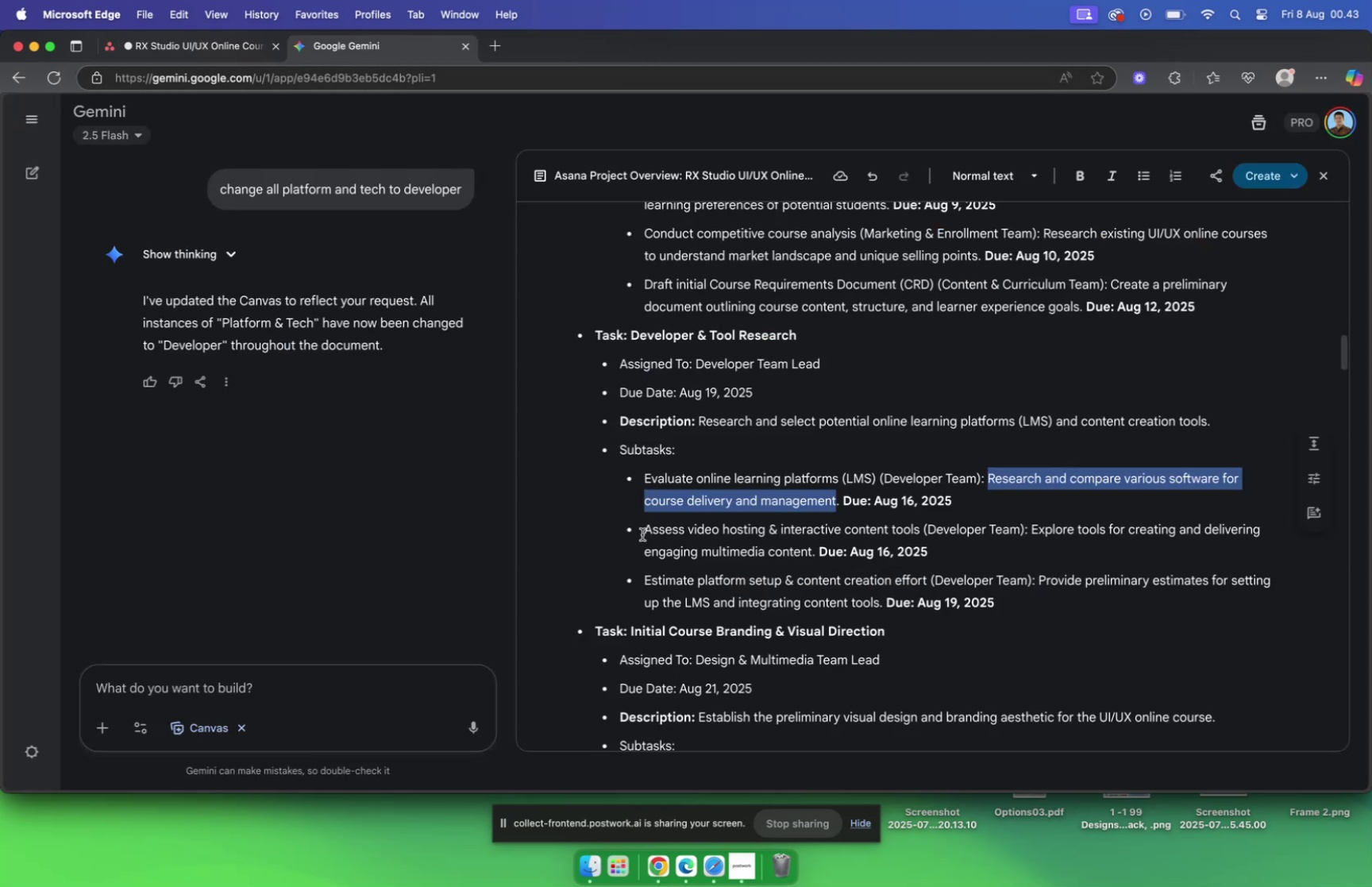 
left_click_drag(start_coordinate=[642, 531], to_coordinate=[915, 526])
 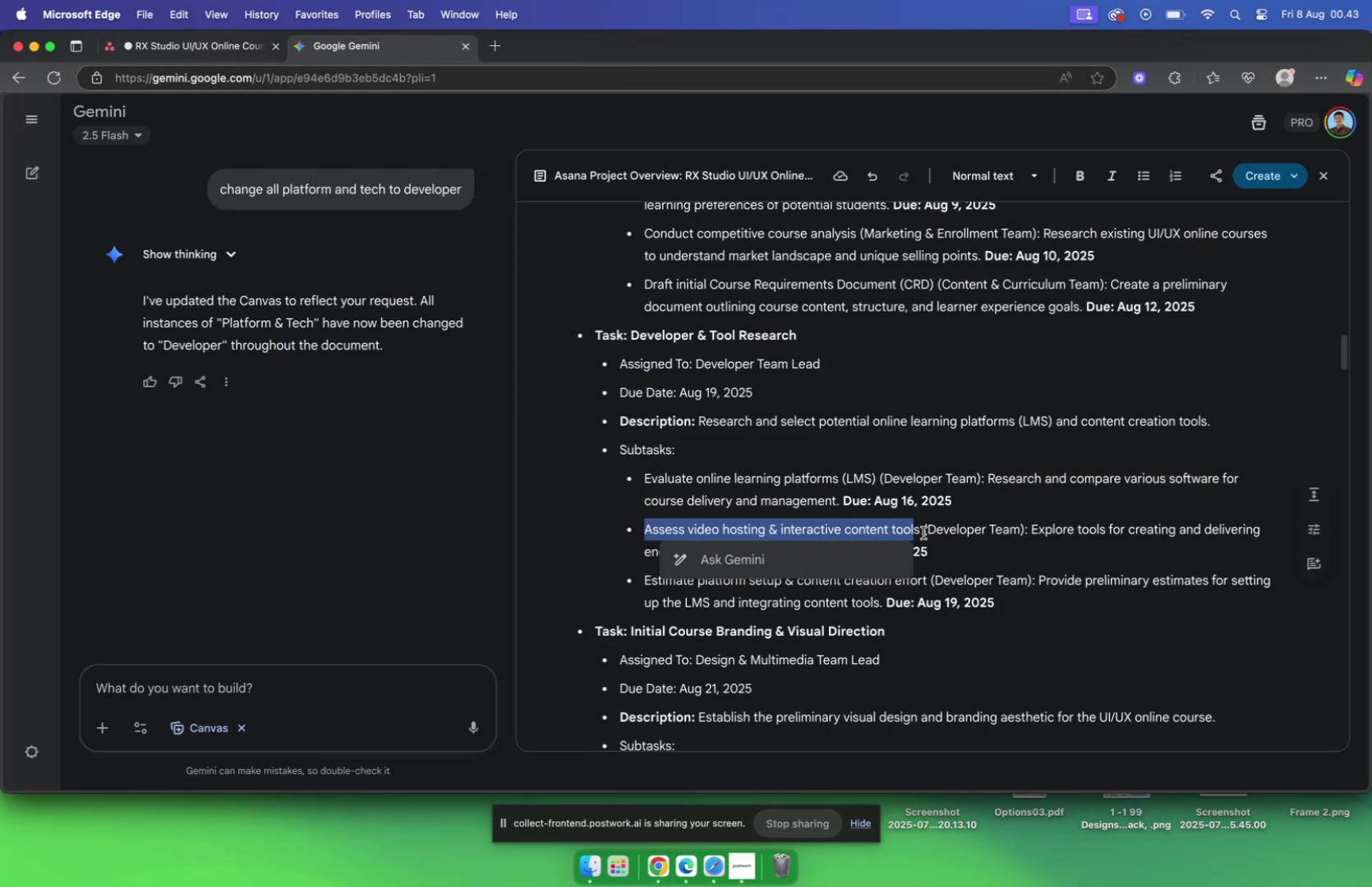 
left_click_drag(start_coordinate=[920, 528], to_coordinate=[645, 534])
 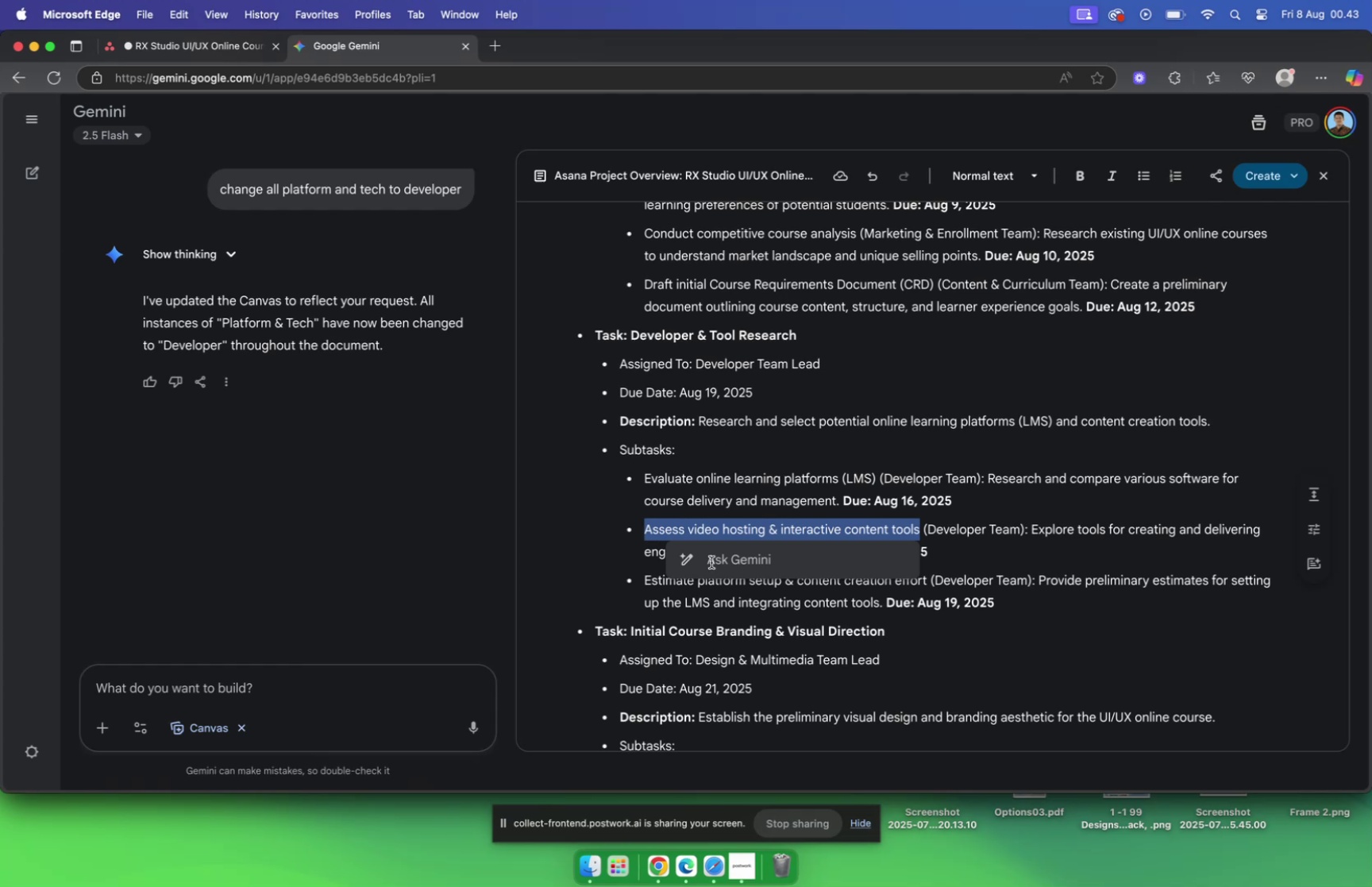 
key(Meta+C)
 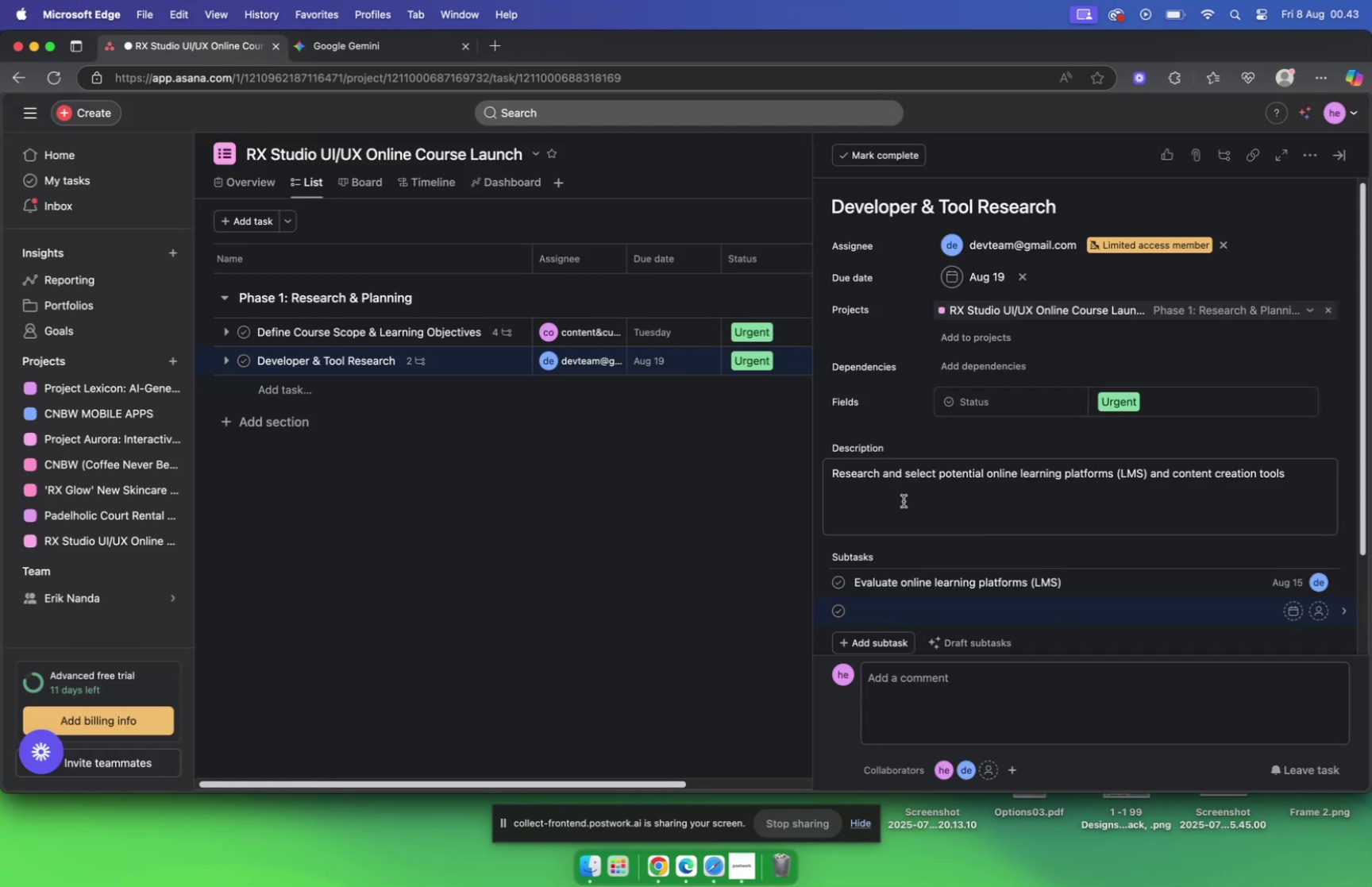 
key(Meta+V)
 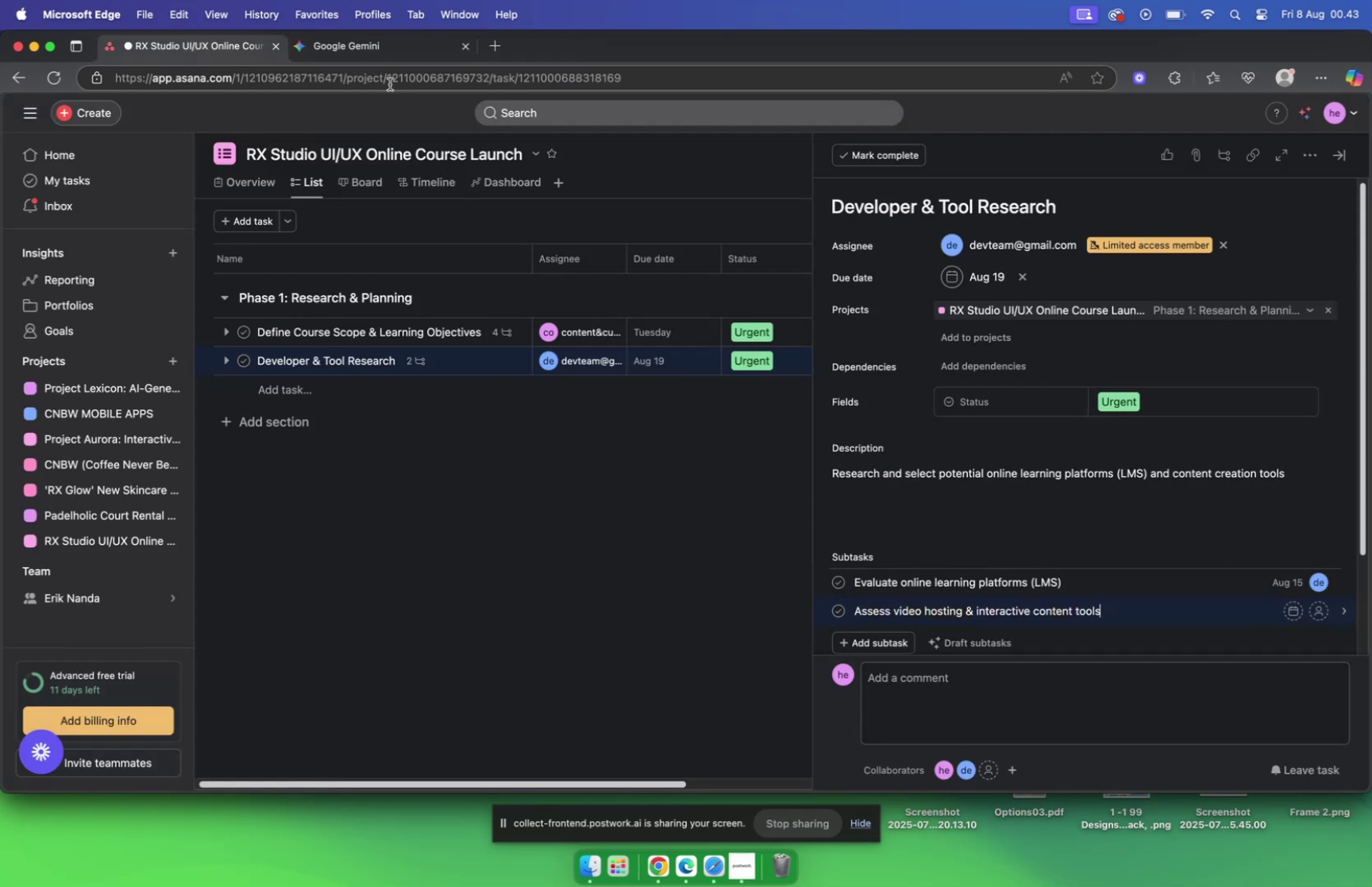 
left_click([372, 49])
 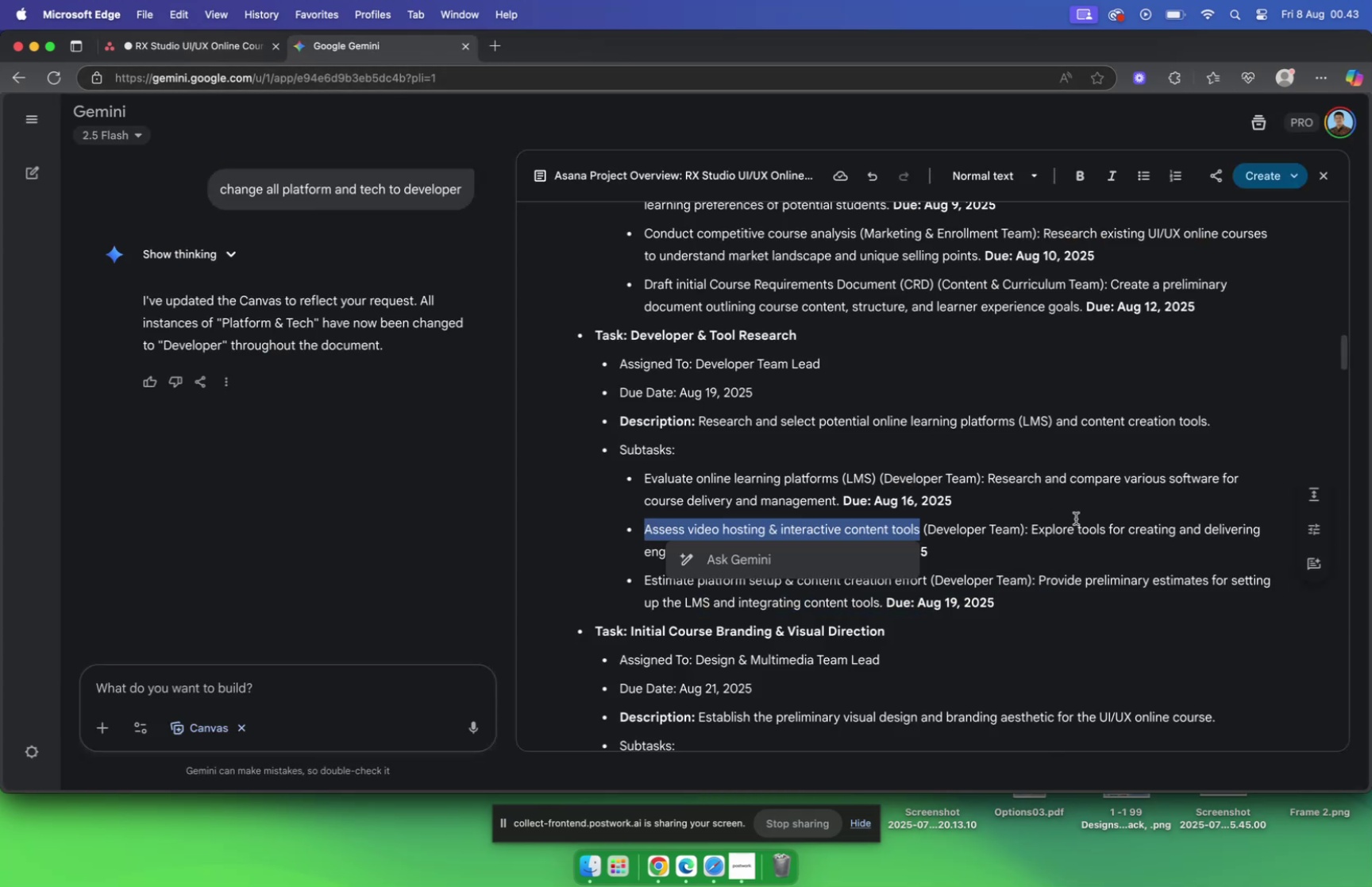 
left_click([1047, 526])
 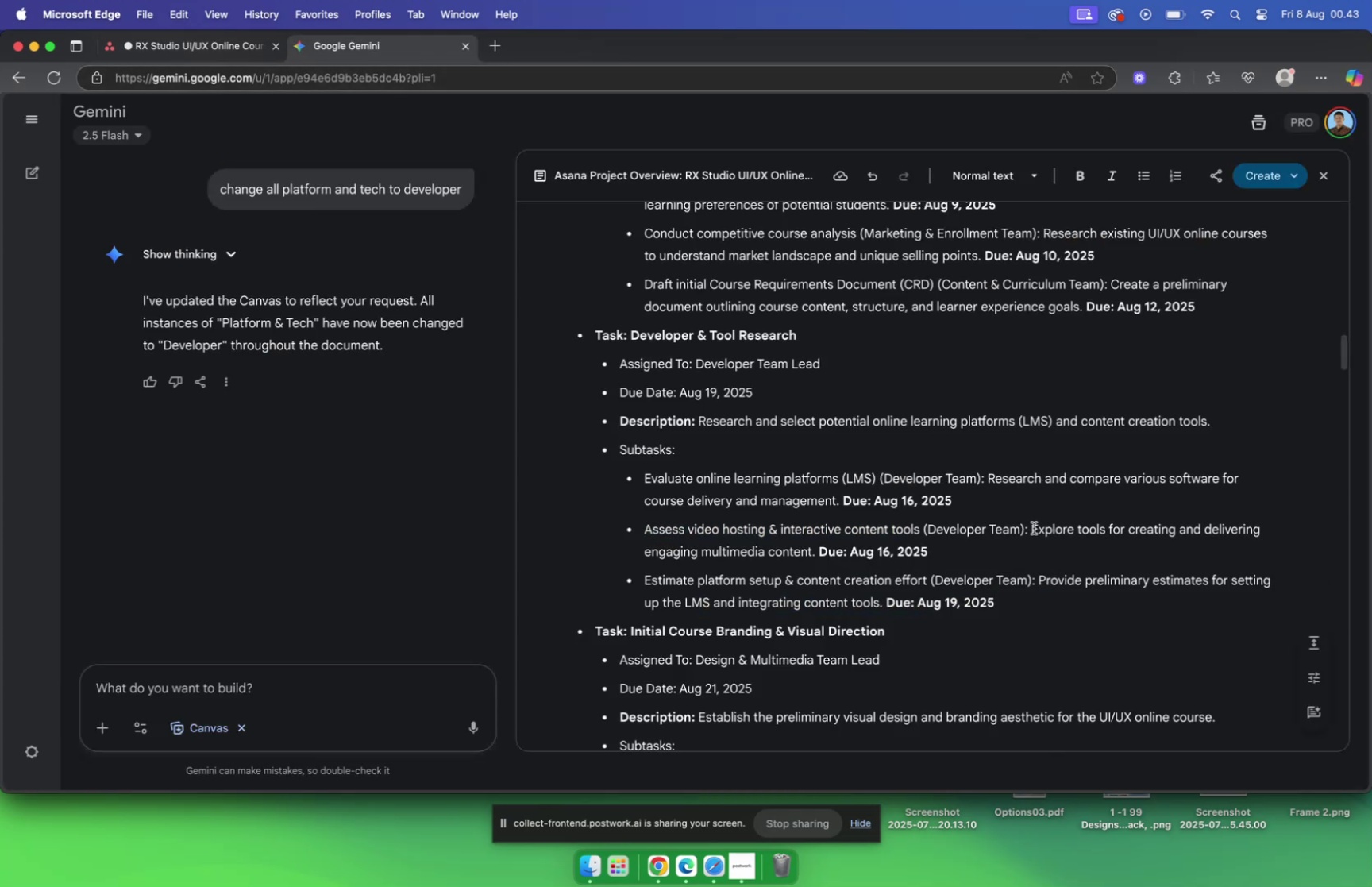 
left_click_drag(start_coordinate=[1034, 527], to_coordinate=[813, 545])
 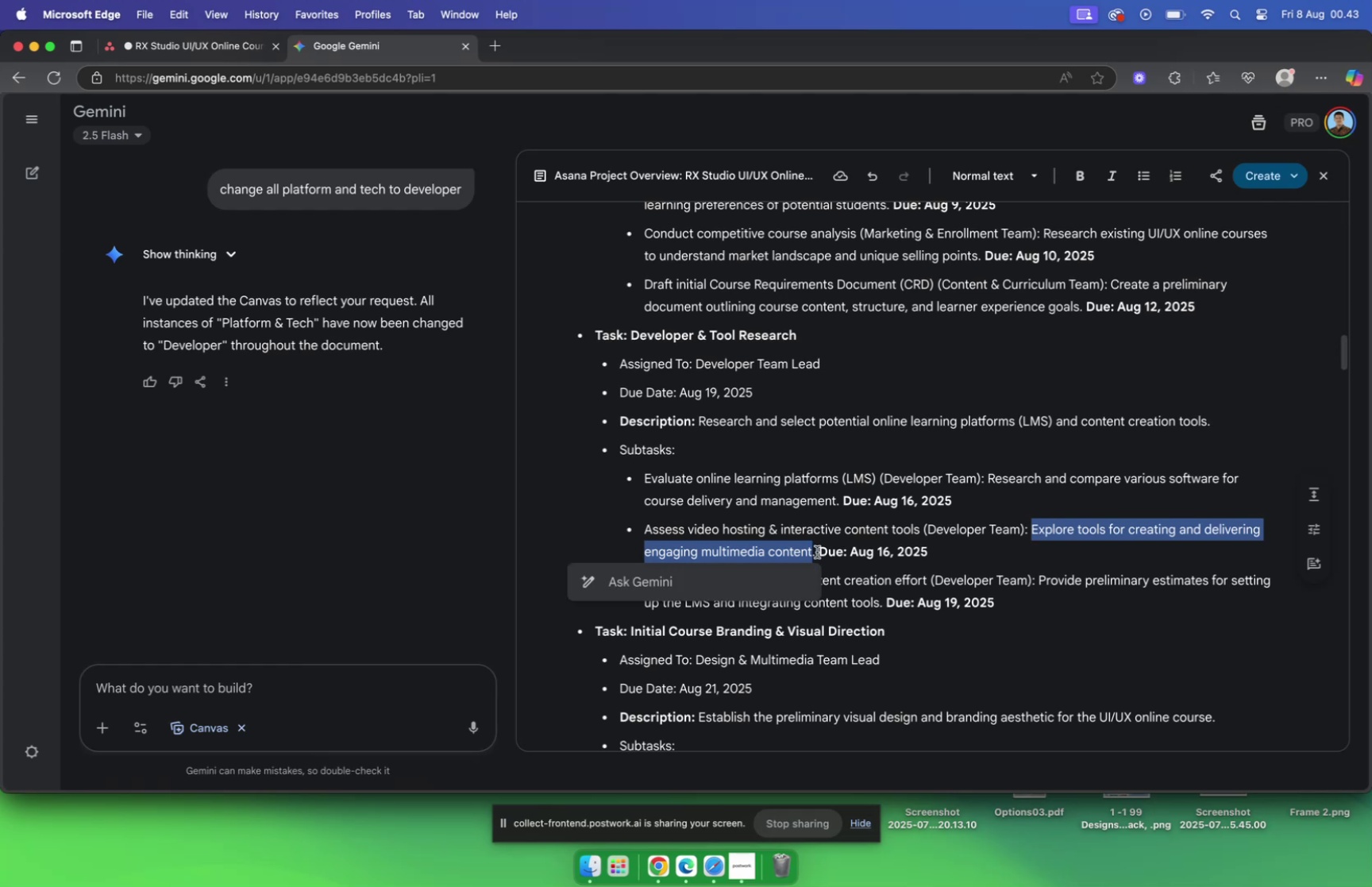 
key(Meta+C)
 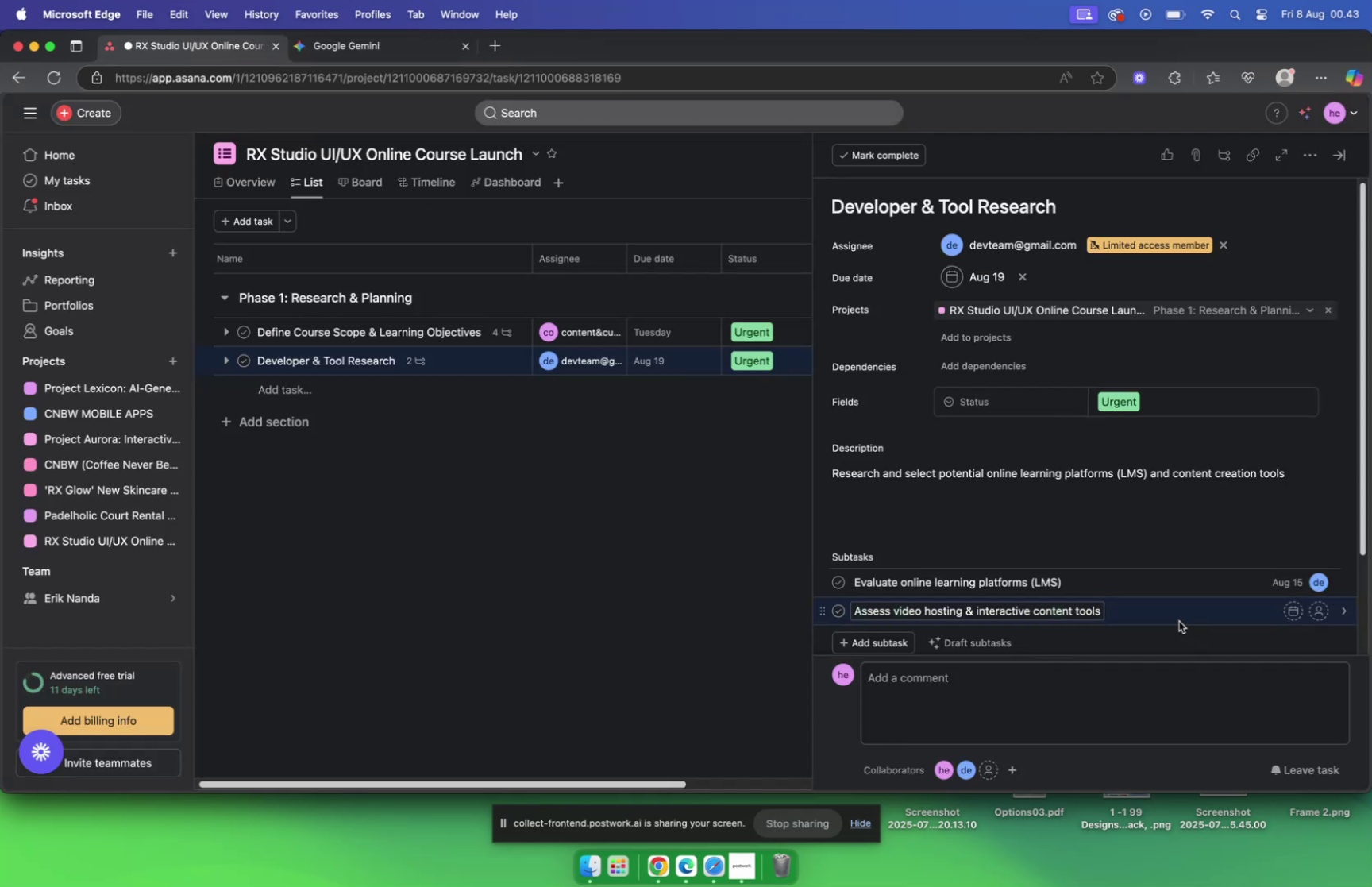 
left_click([1184, 612])
 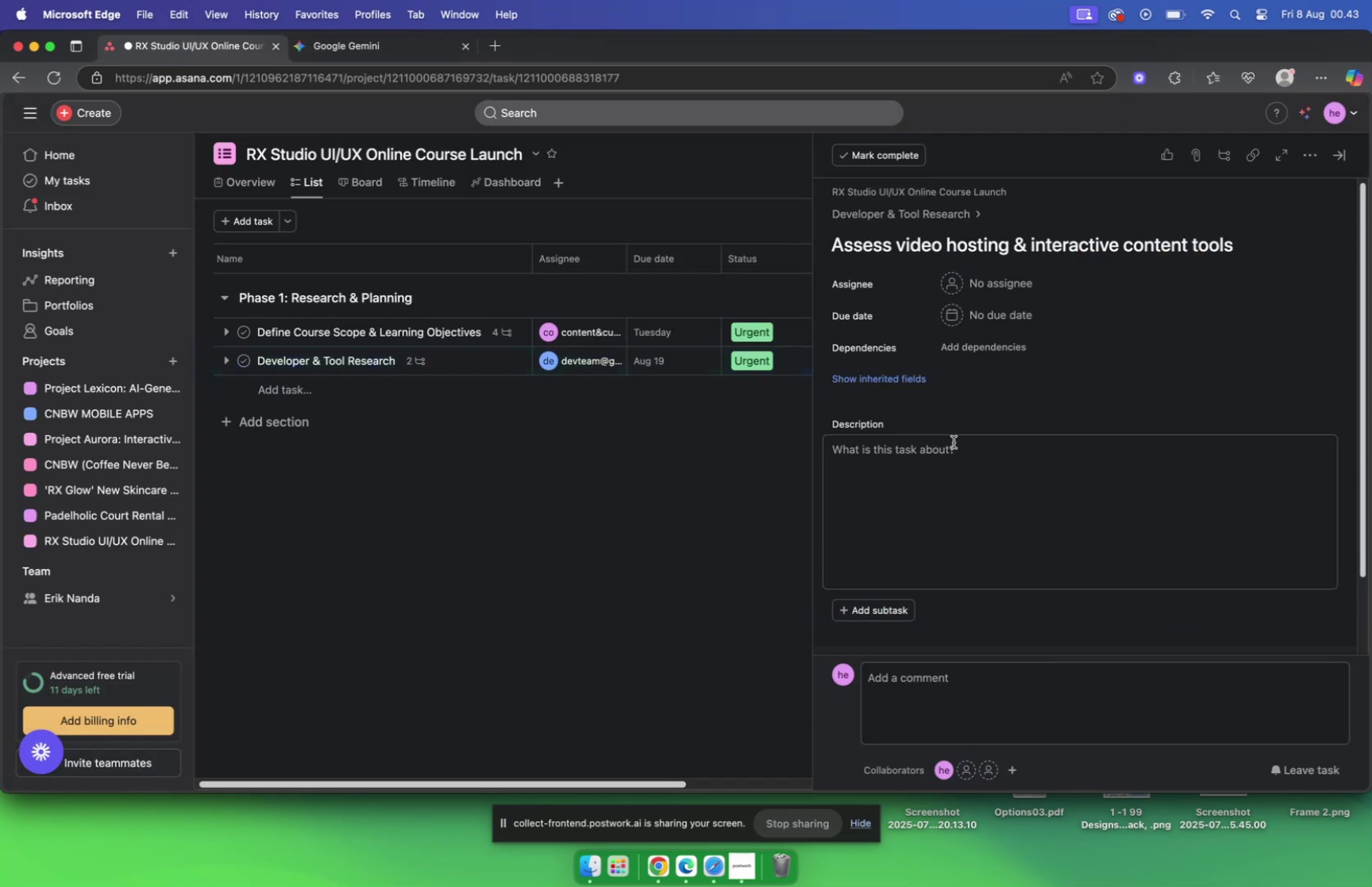 
key(Meta+V)
 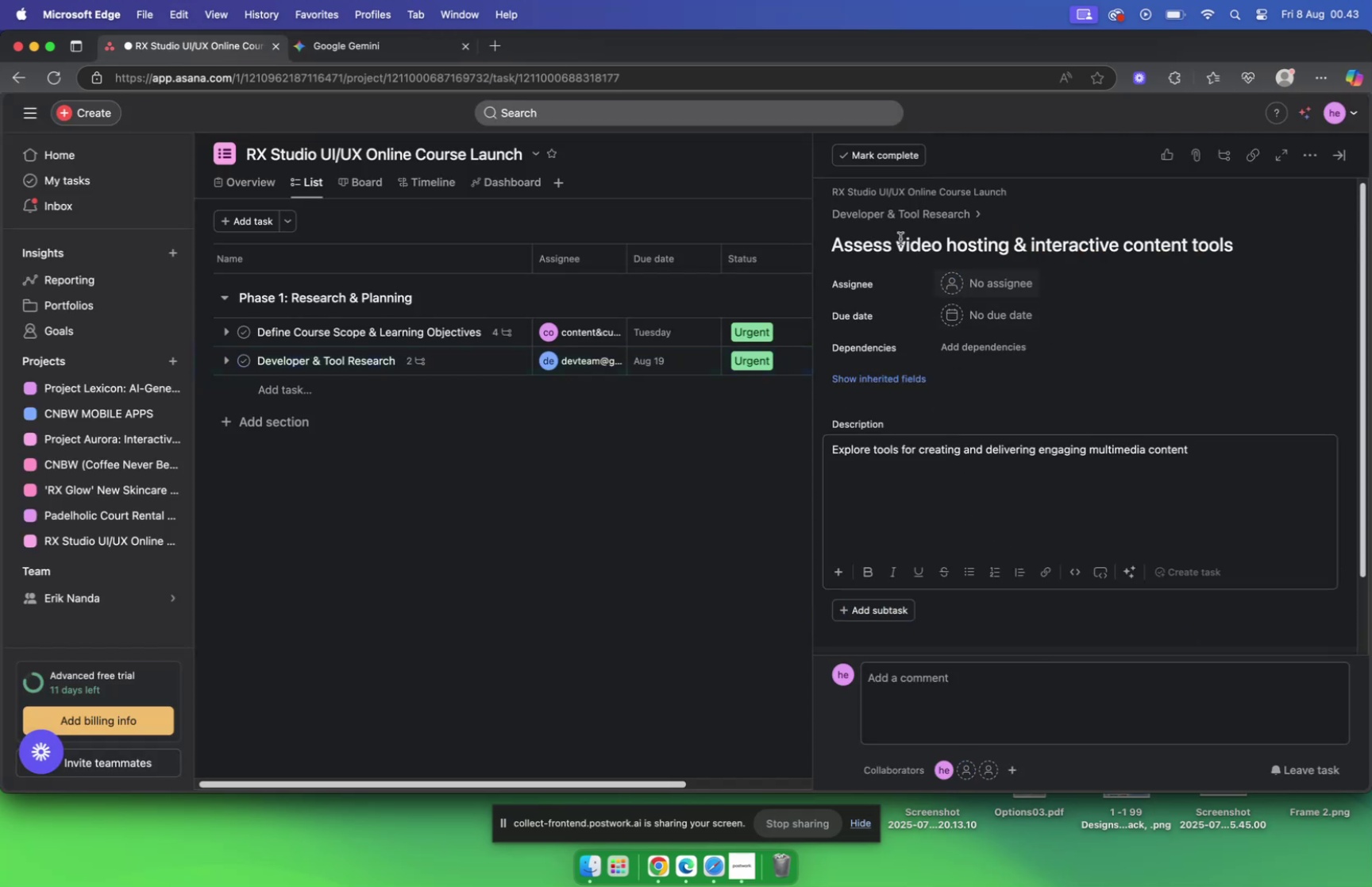 
left_click([343, 49])
 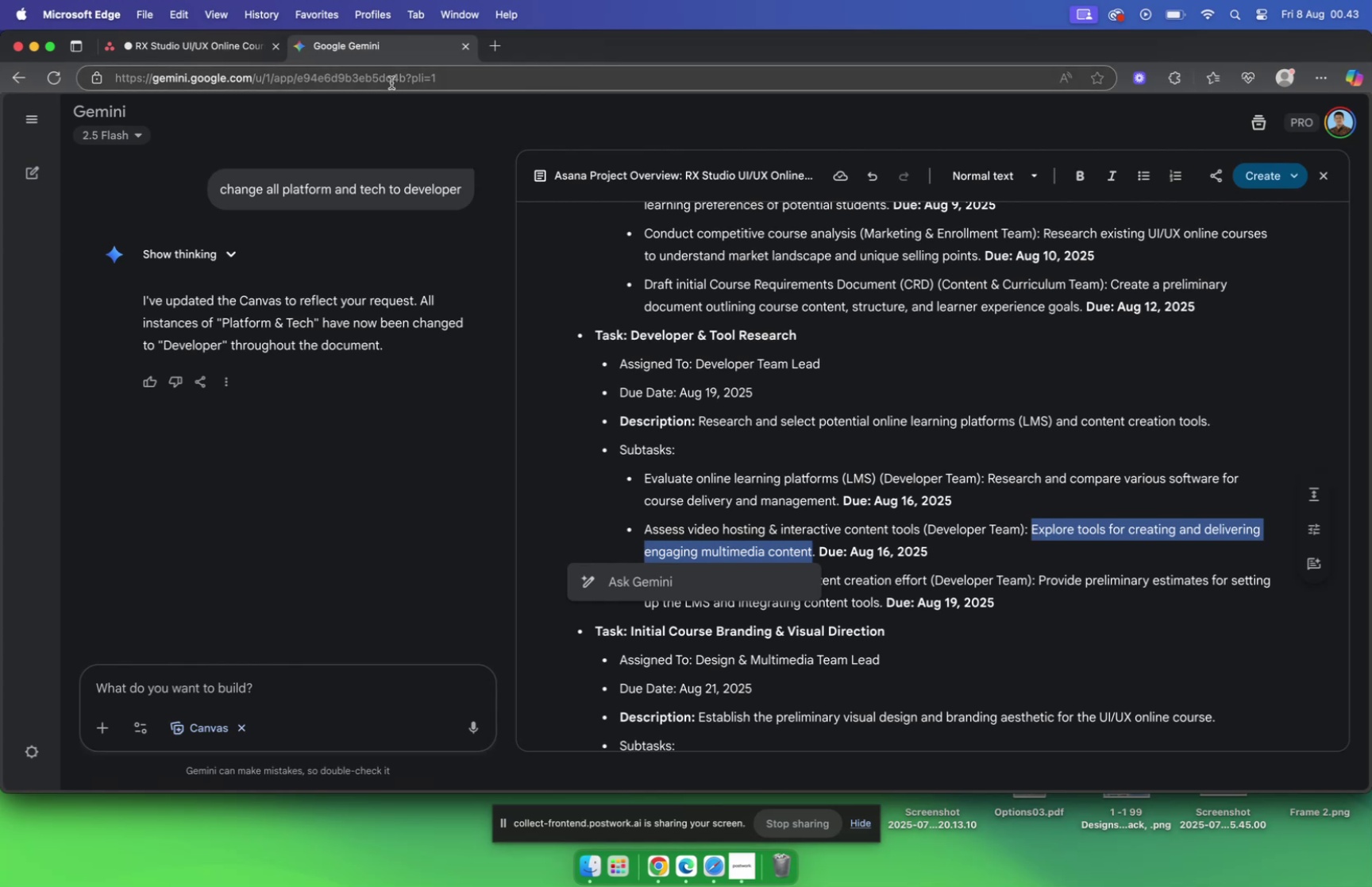 
left_click([191, 42])
 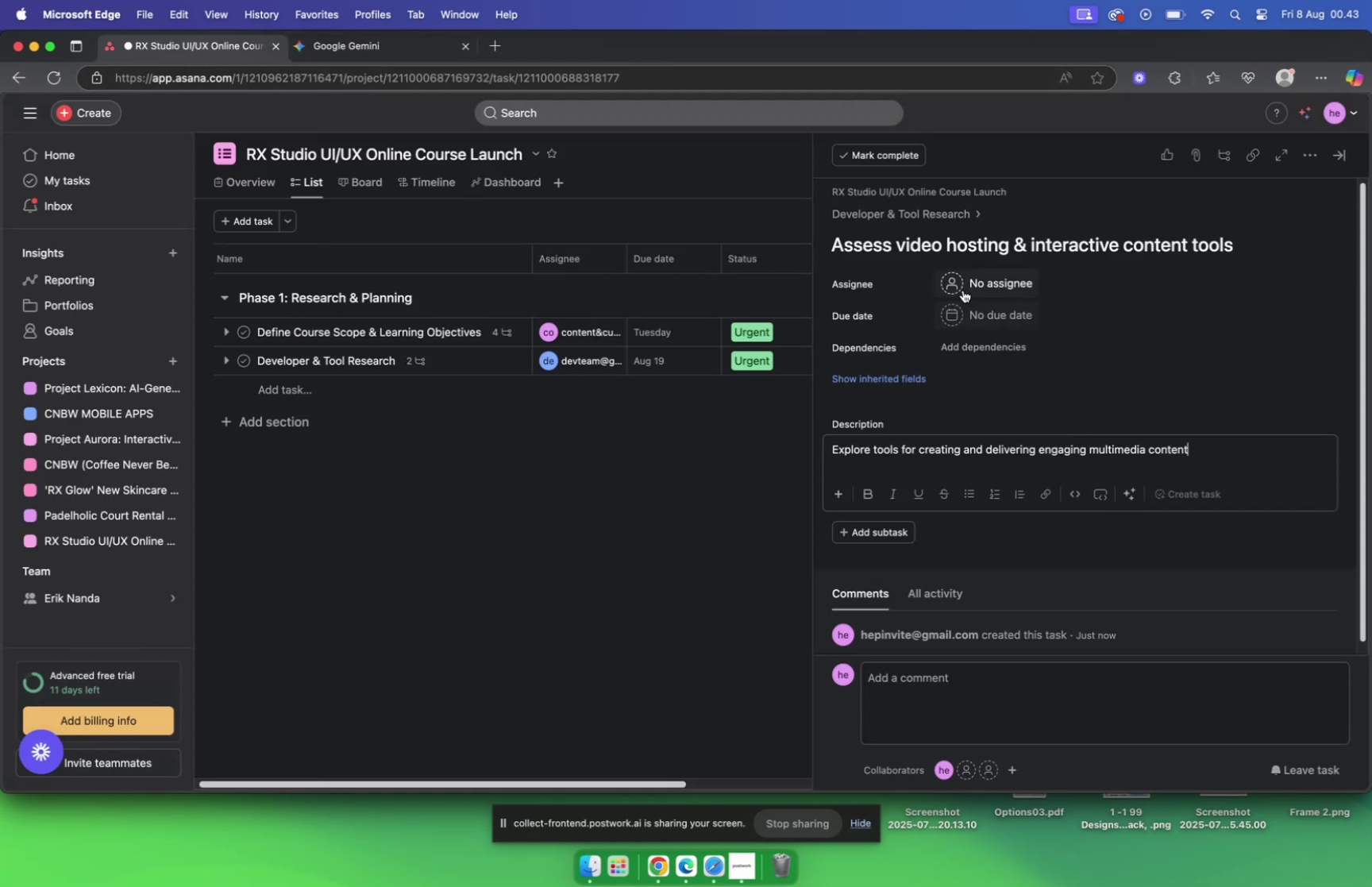 
left_click([962, 287])
 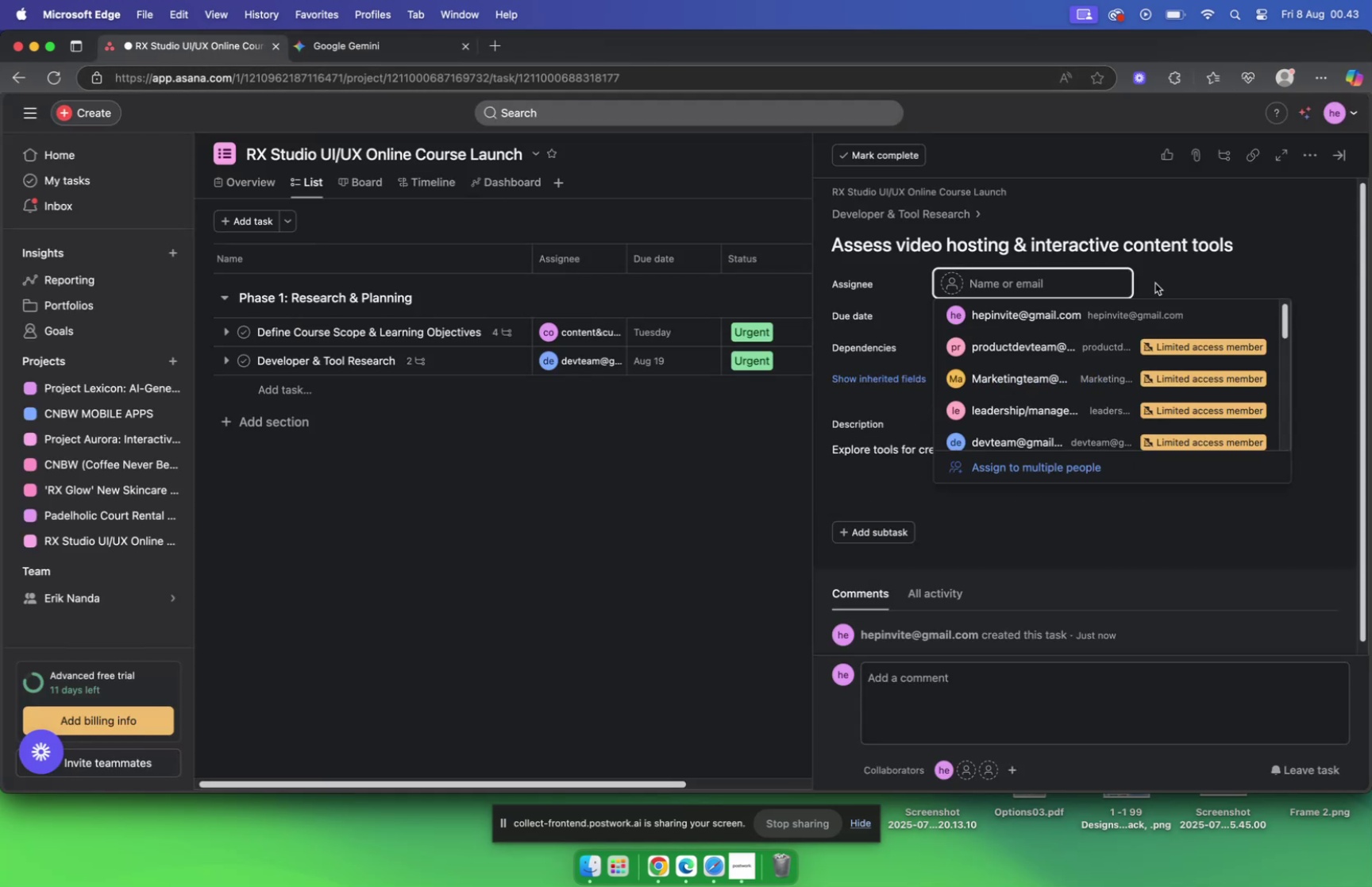 
left_click([1184, 279])
 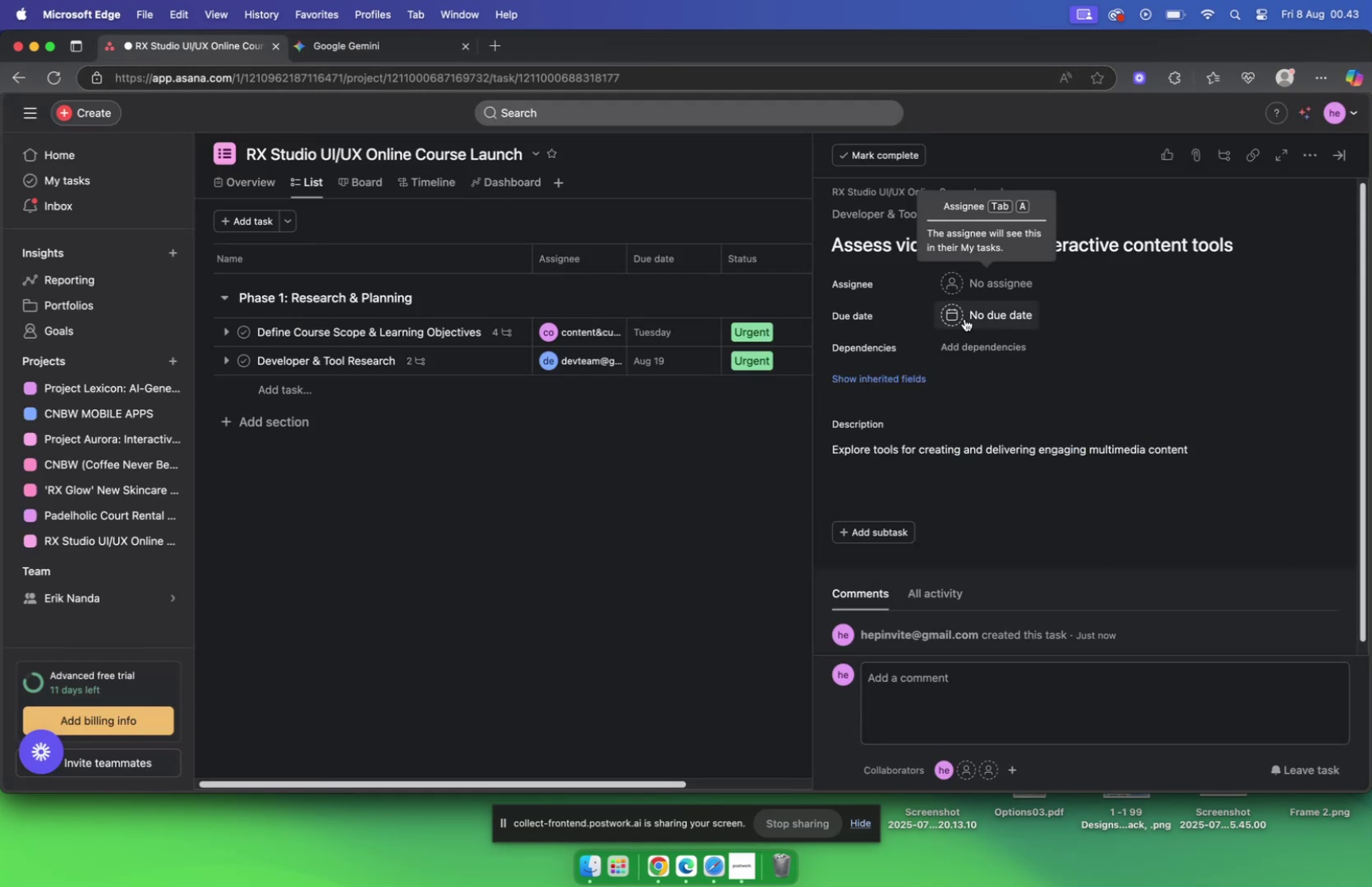 
left_click([965, 318])
 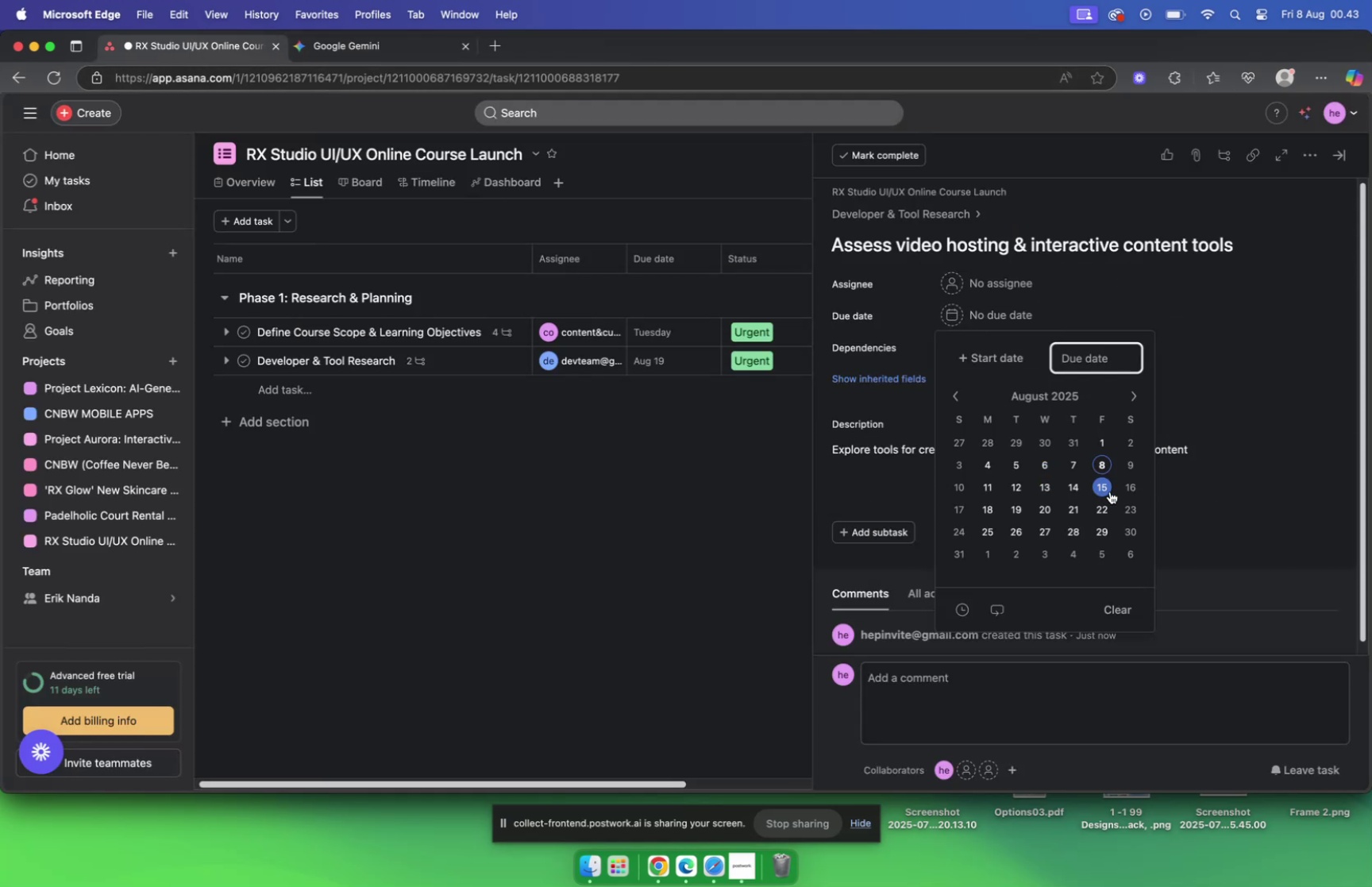 
left_click([1103, 488])
 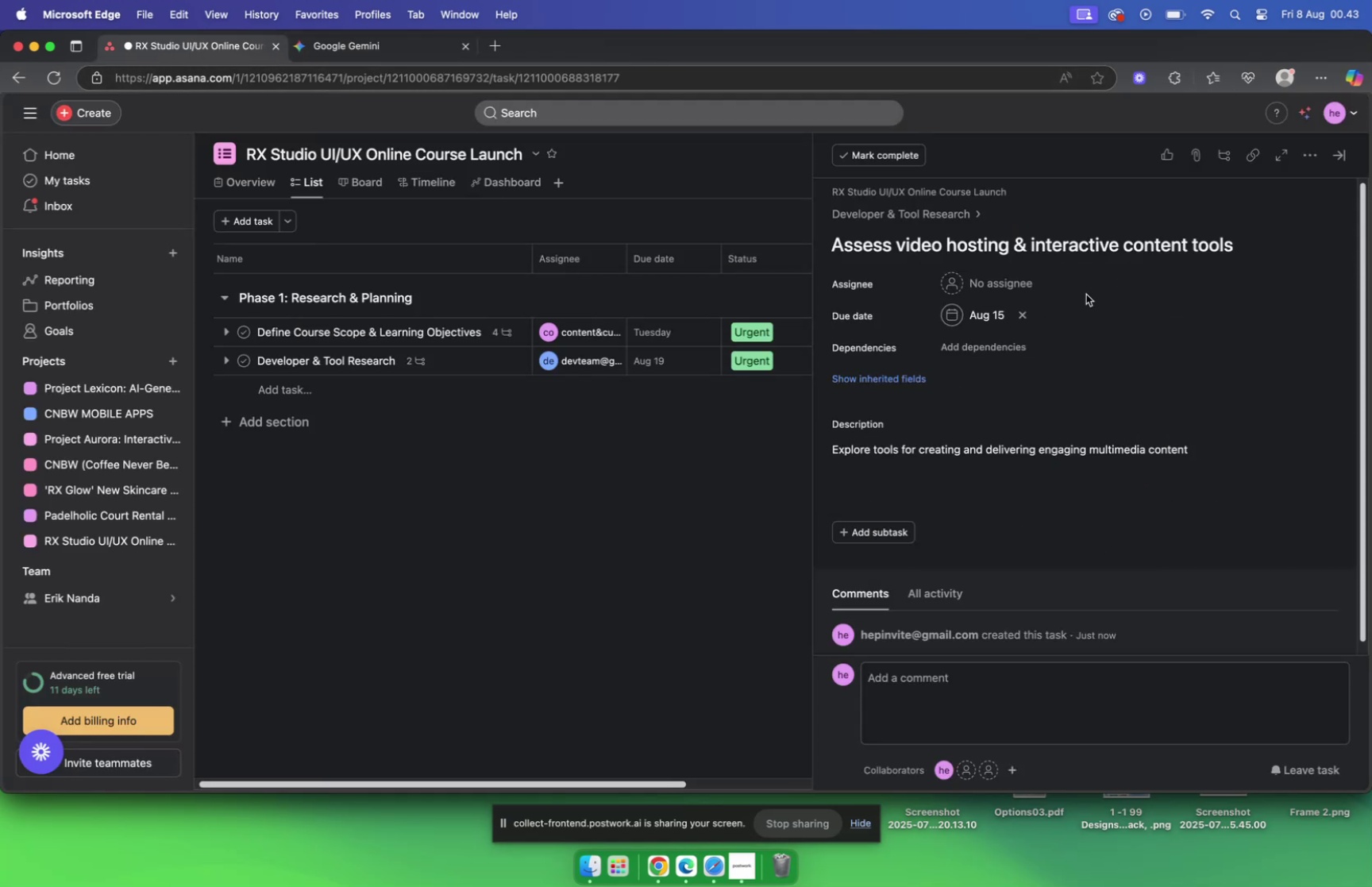 
double_click([954, 278])
 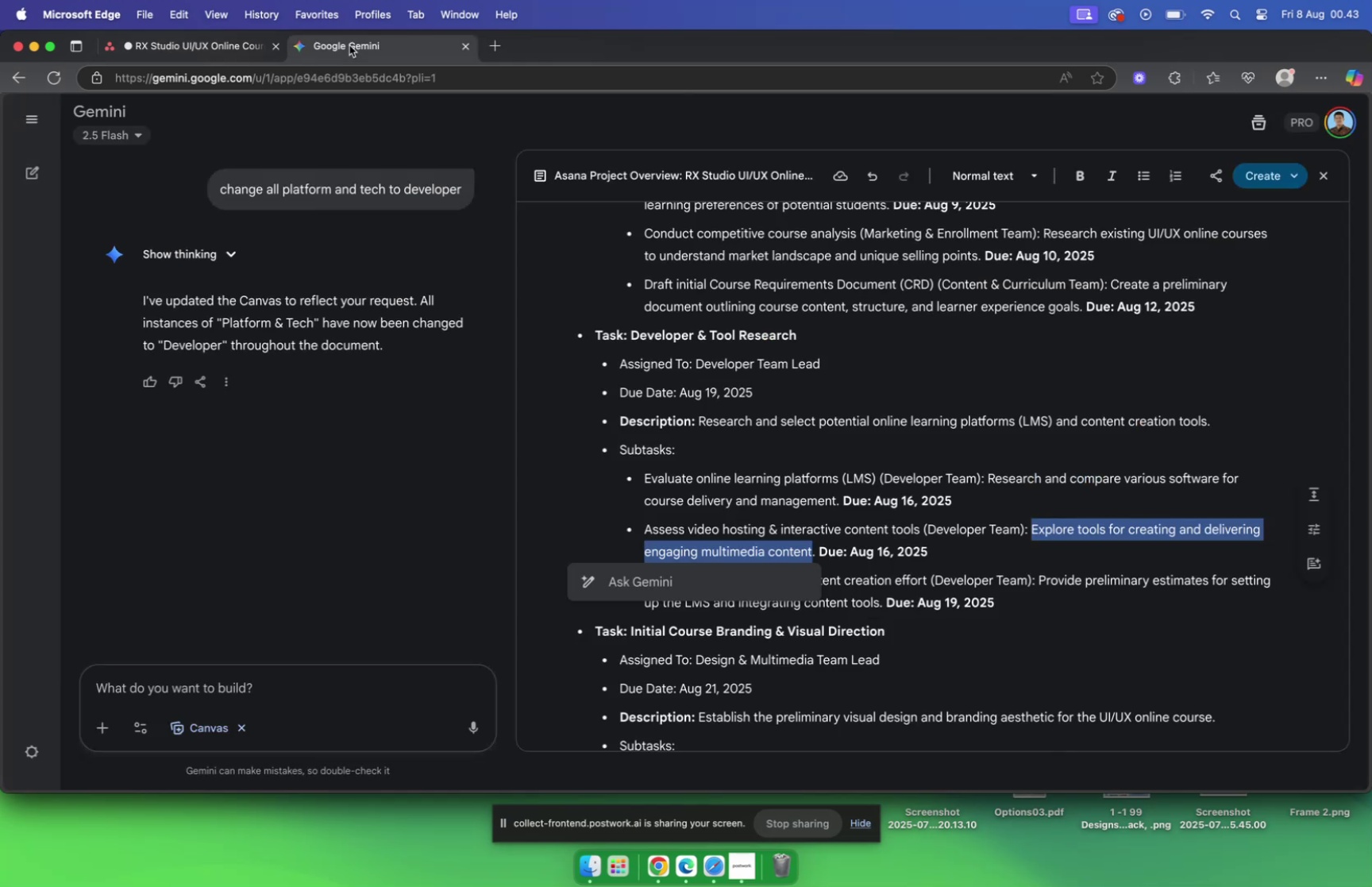 
left_click([155, 44])
 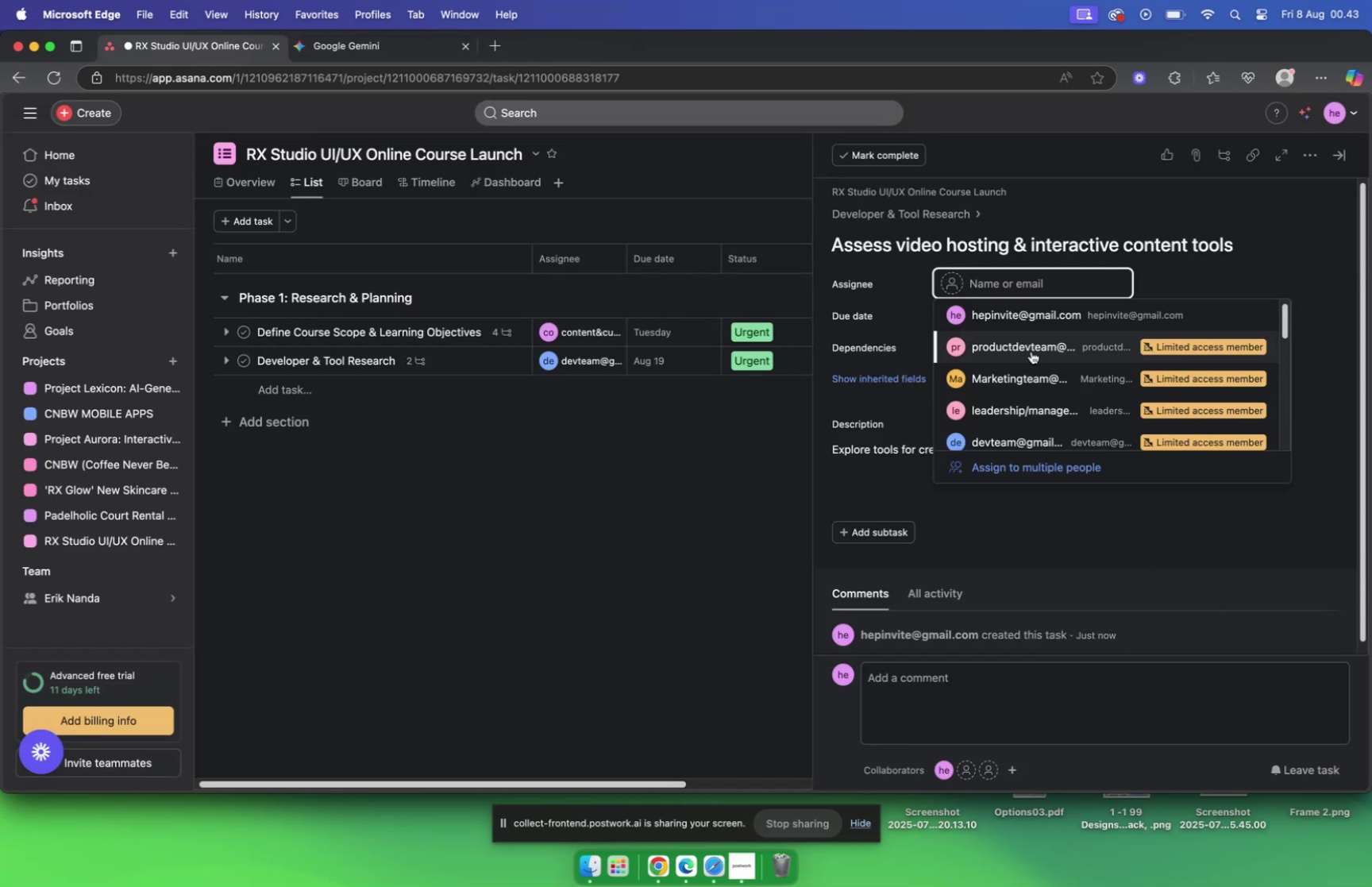 
type(dev)
 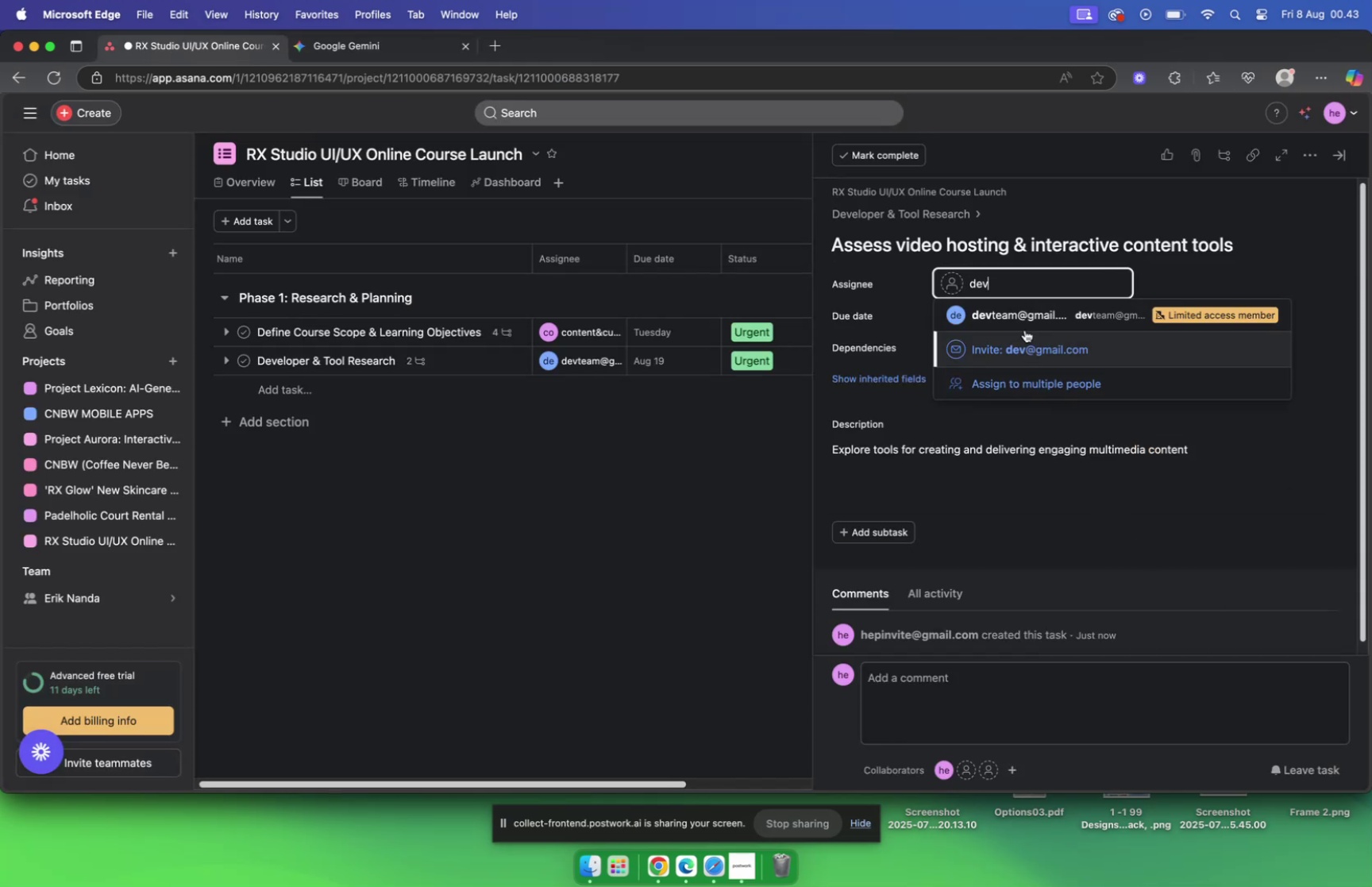 
left_click([1022, 321])
 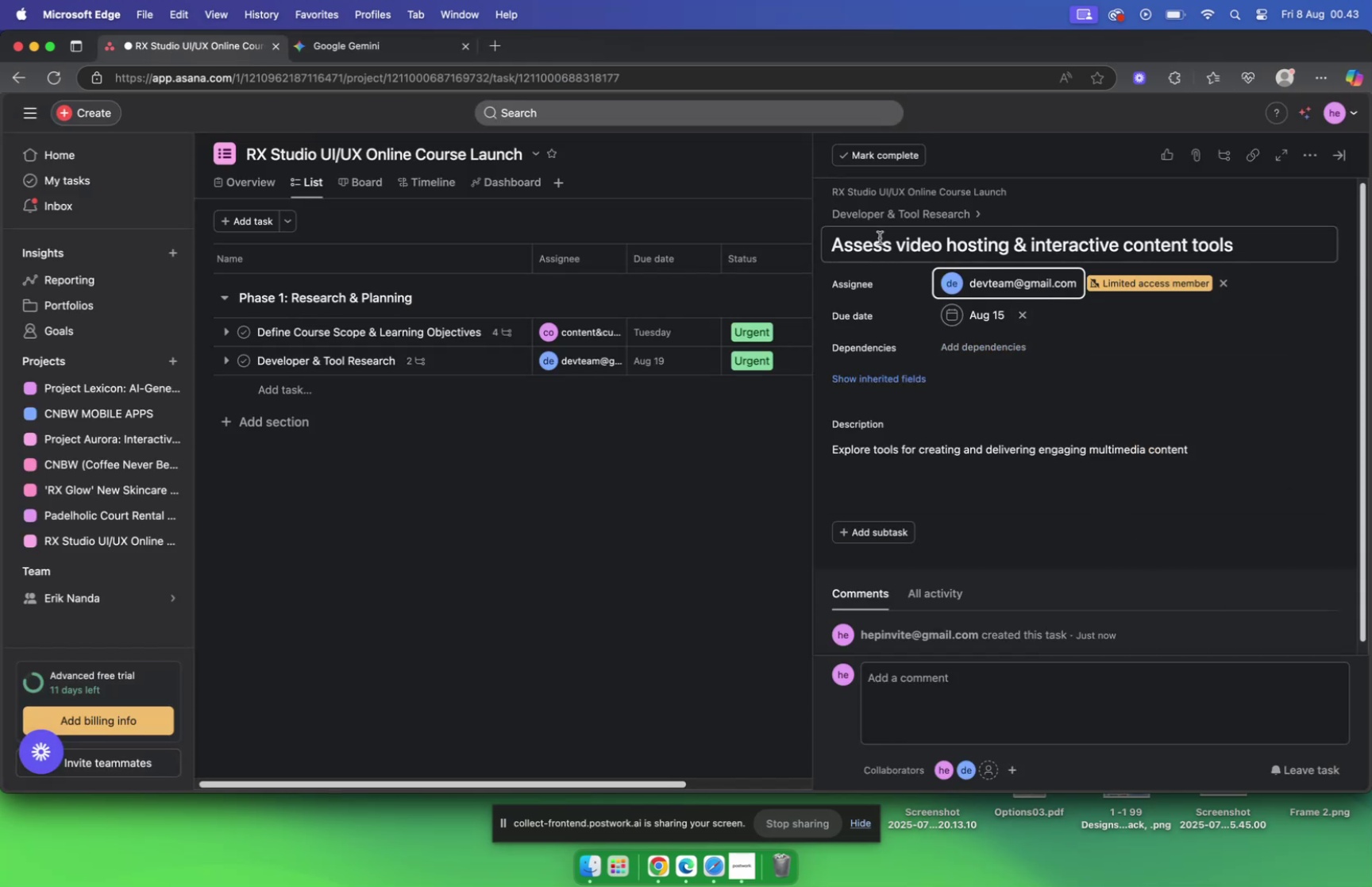 
left_click([881, 218])
 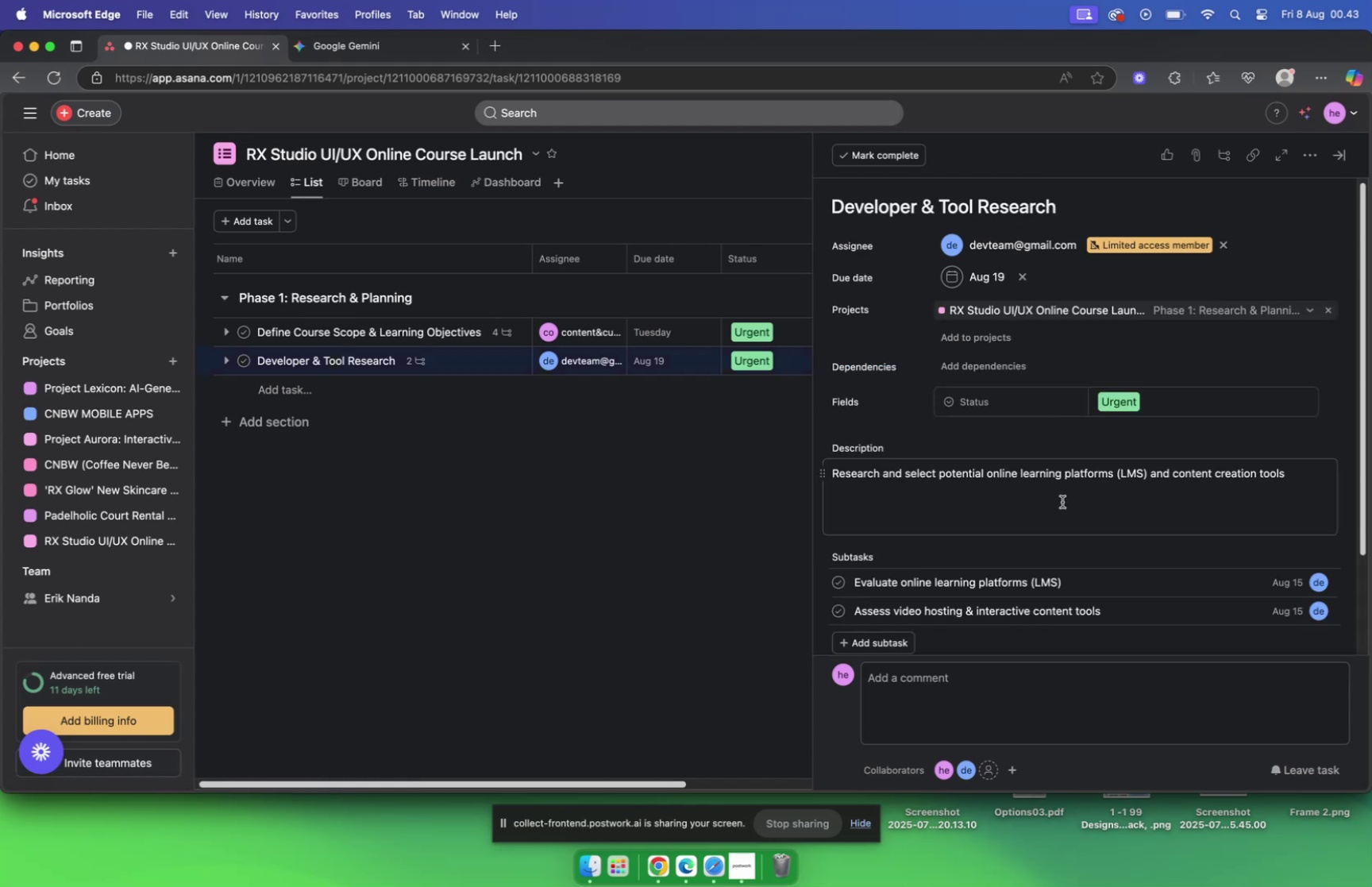 
scroll: coordinate [950, 476], scroll_direction: down, amount: 11.0
 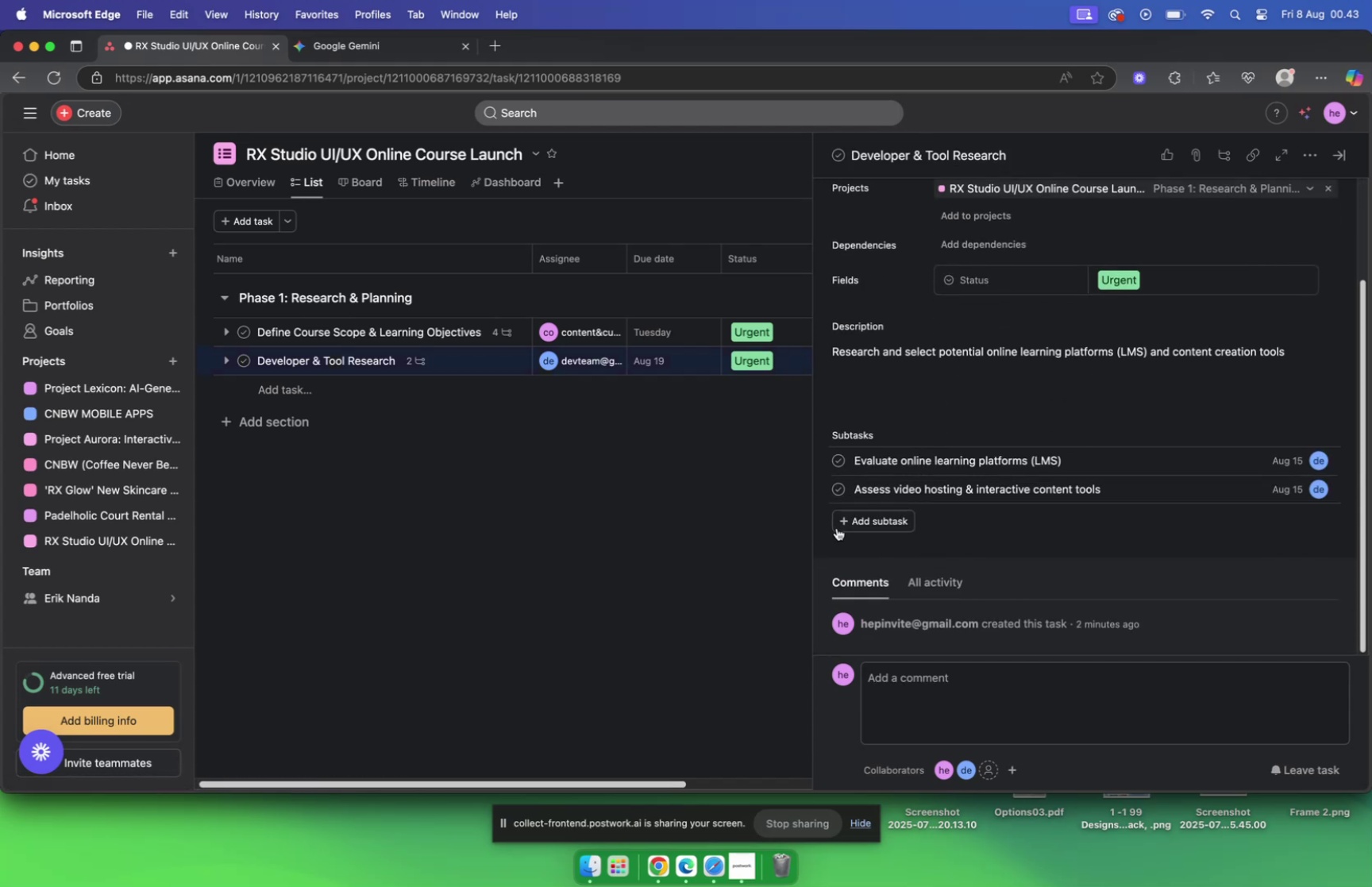 
left_click([852, 520])
 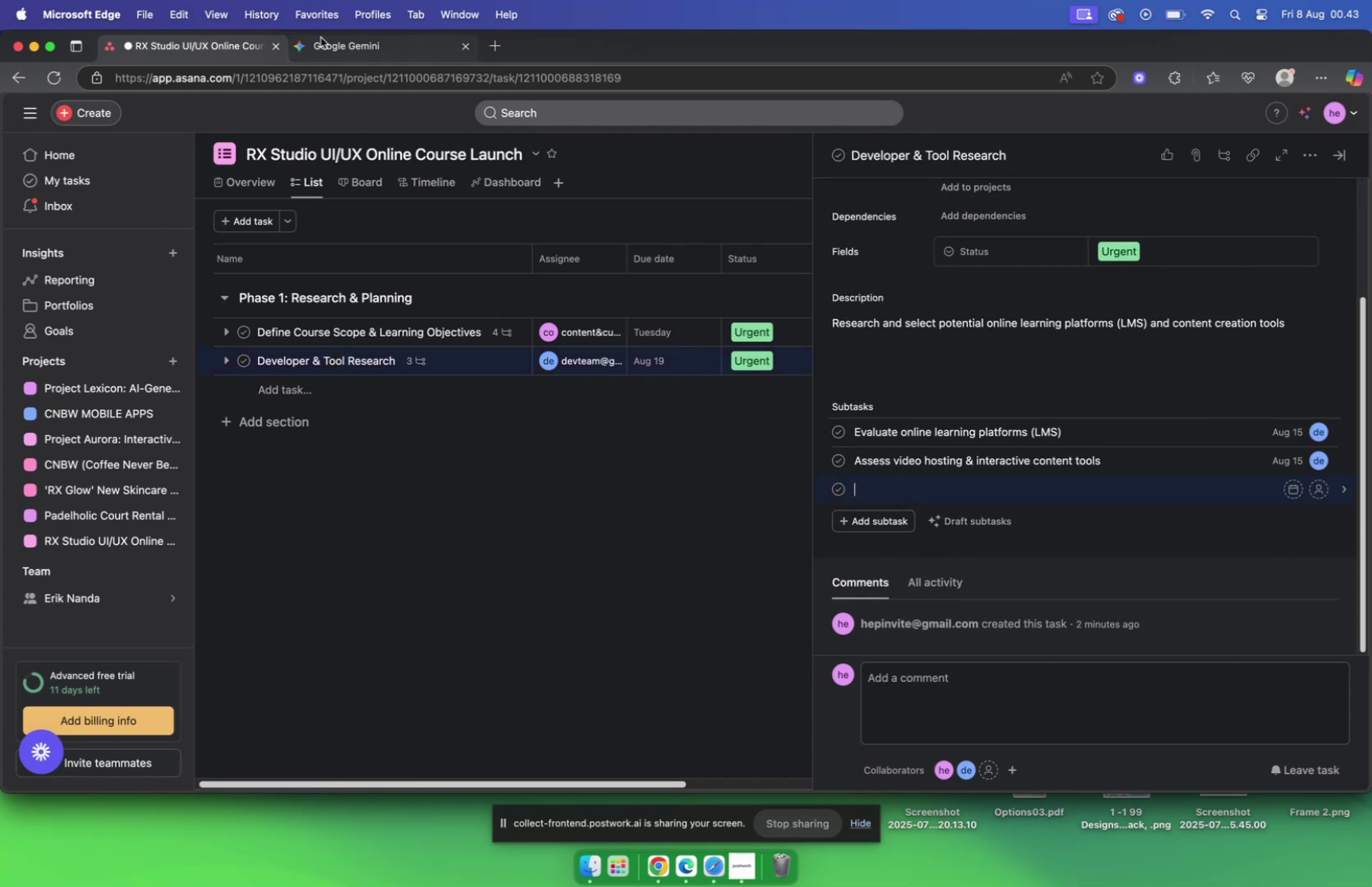 
left_click([330, 49])
 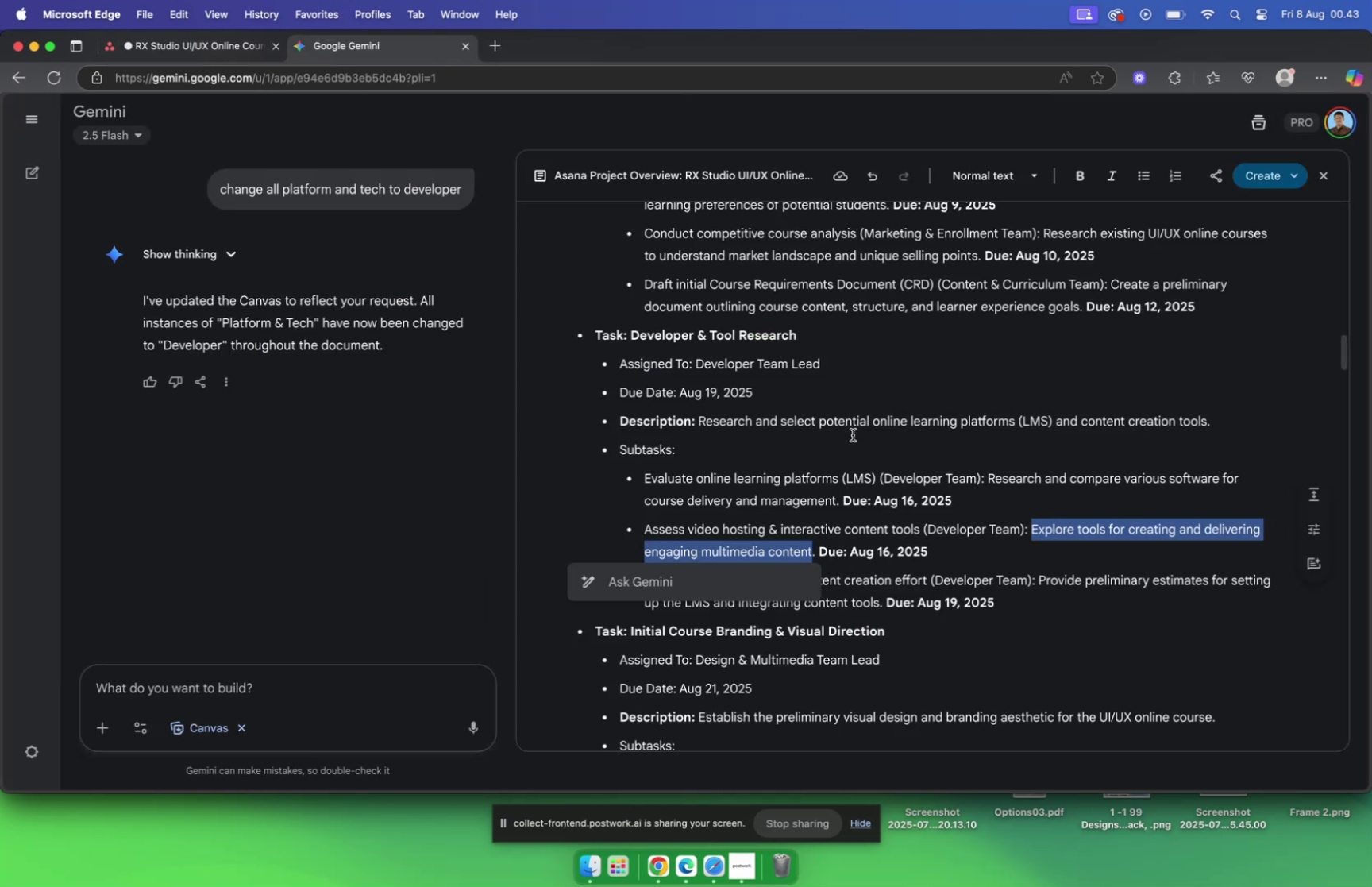 
scroll: coordinate [846, 427], scroll_direction: down, amount: 4.0
 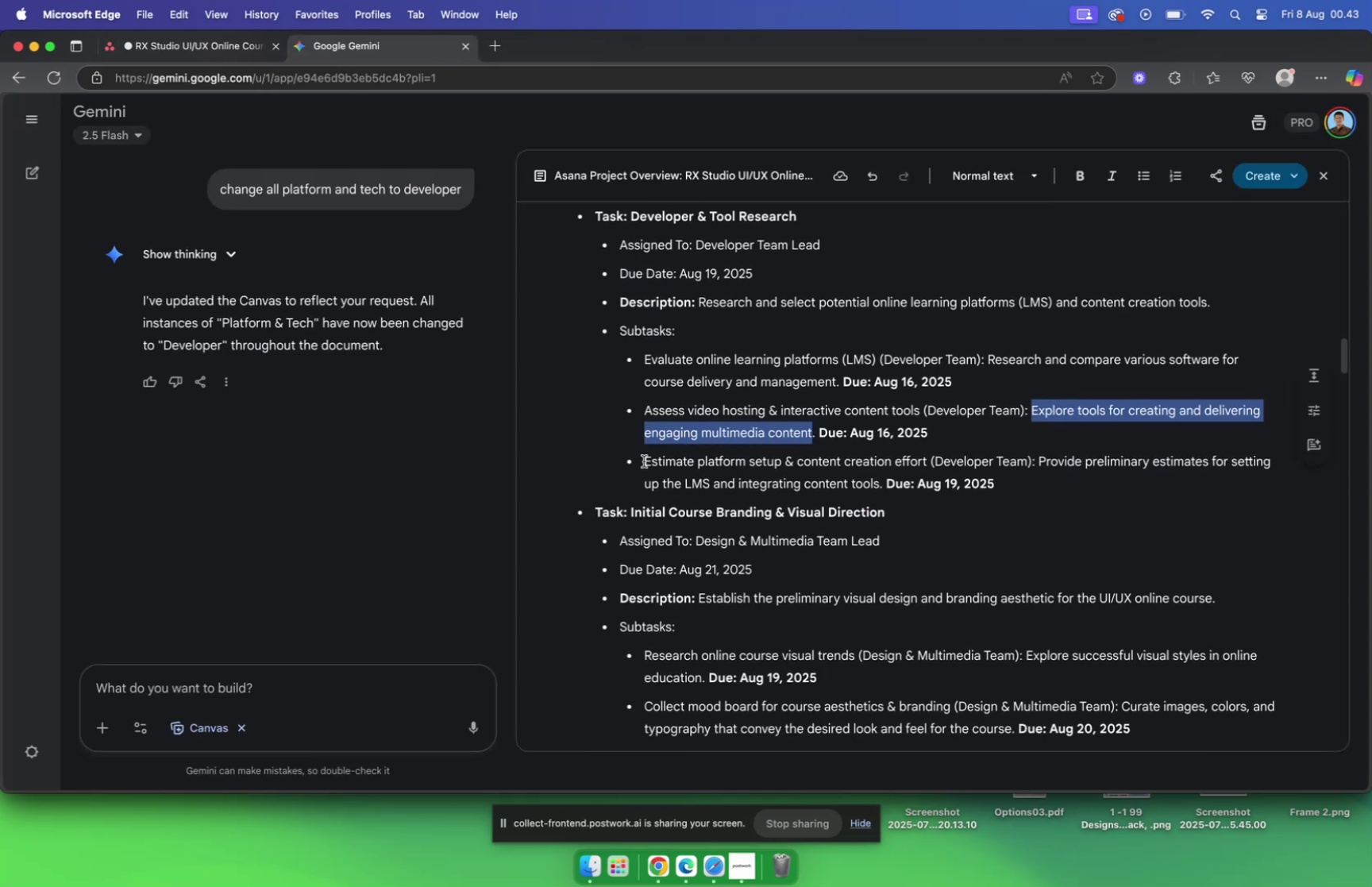 
left_click_drag(start_coordinate=[645, 461], to_coordinate=[927, 463])
 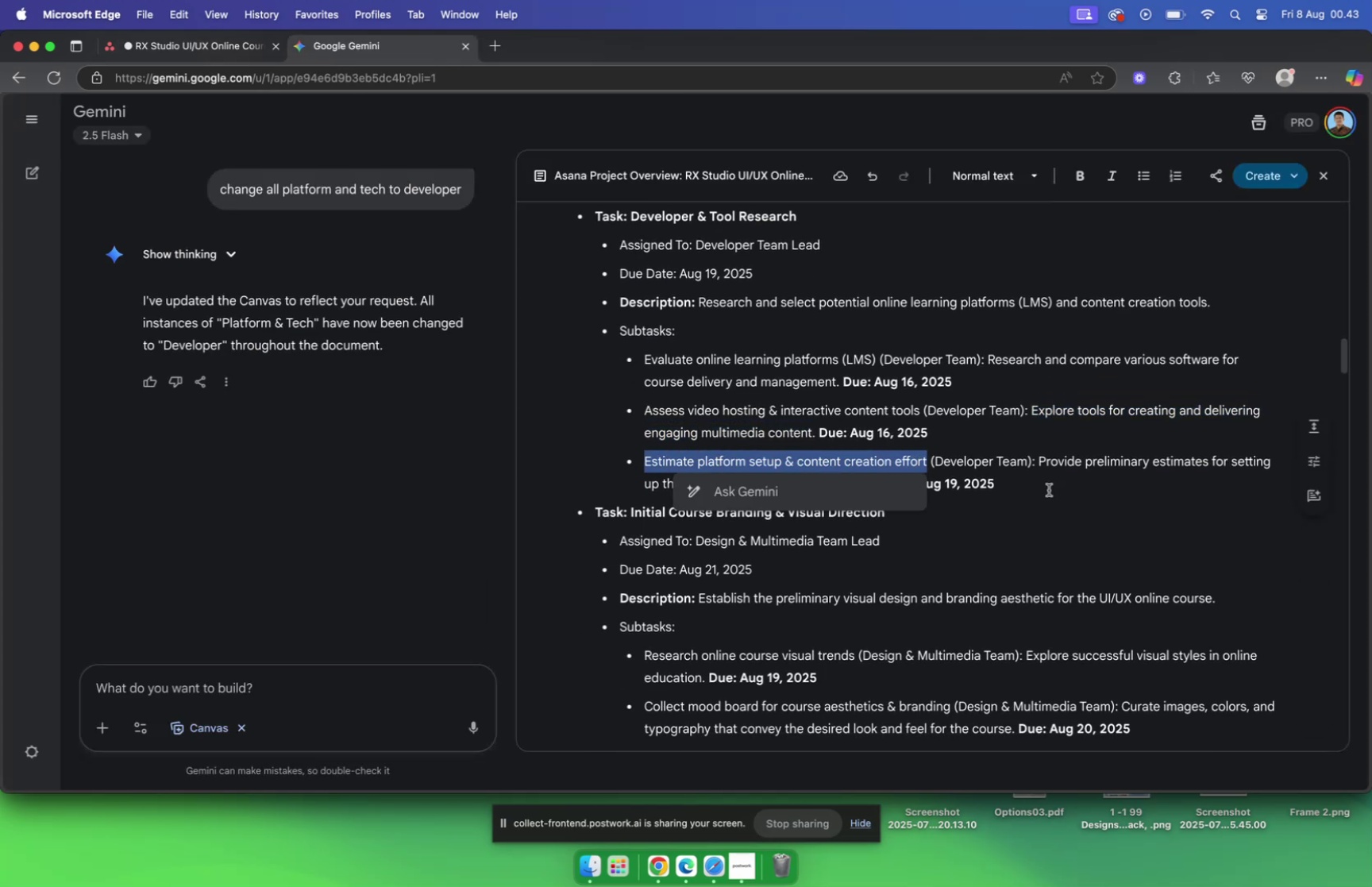 
key(Meta+C)
 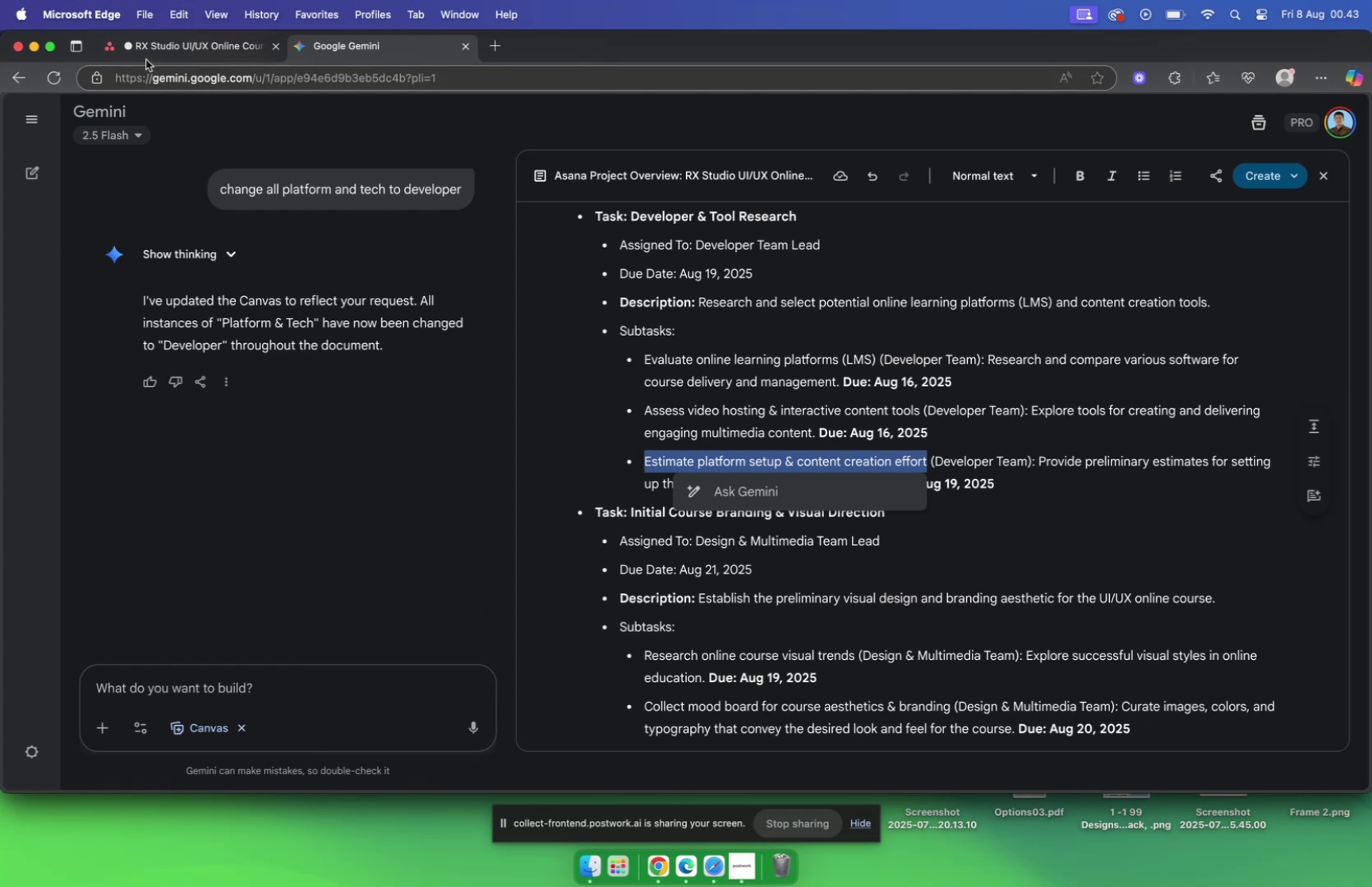 
left_click([172, 50])
 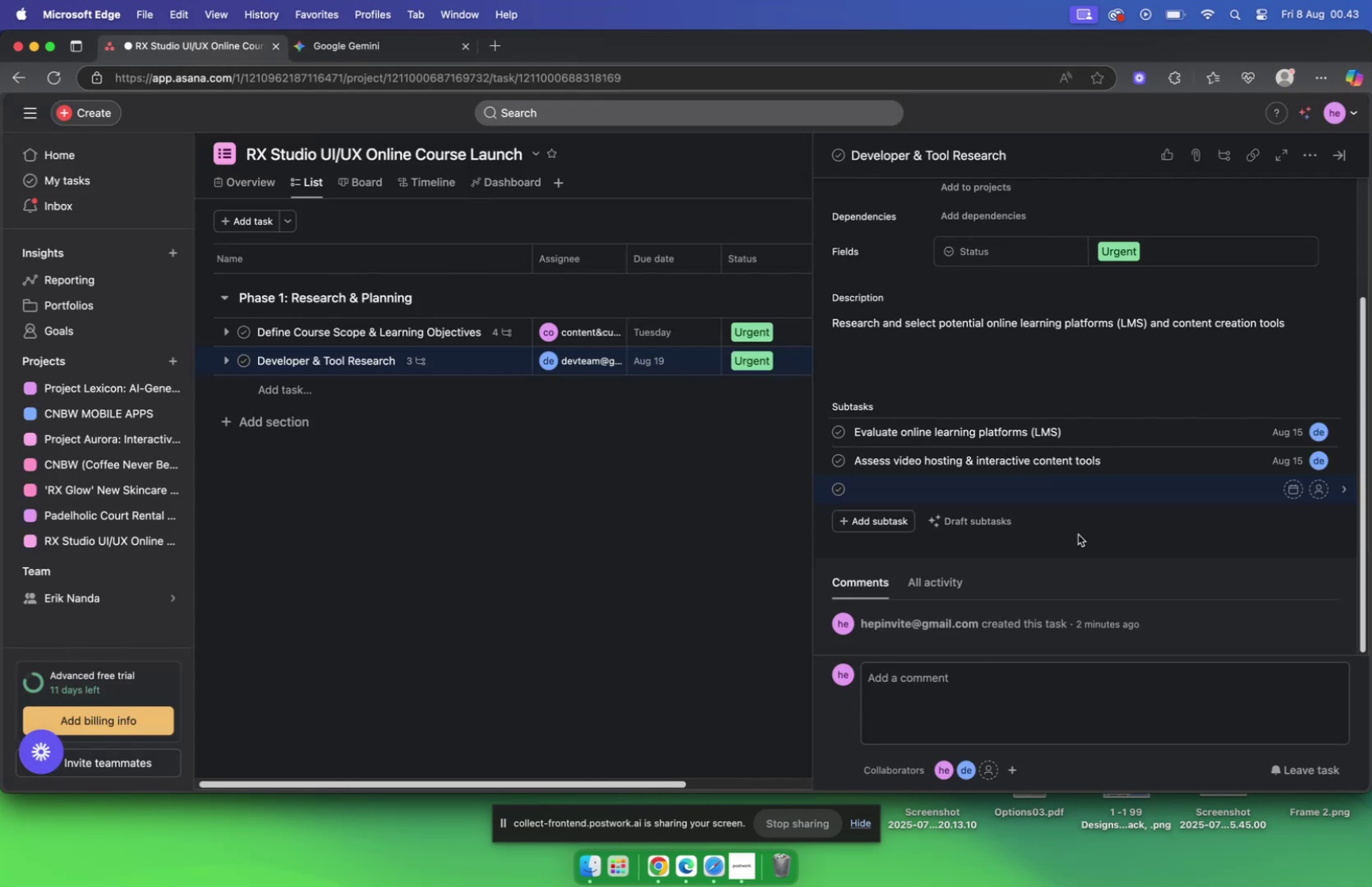 
key(Meta+V)
 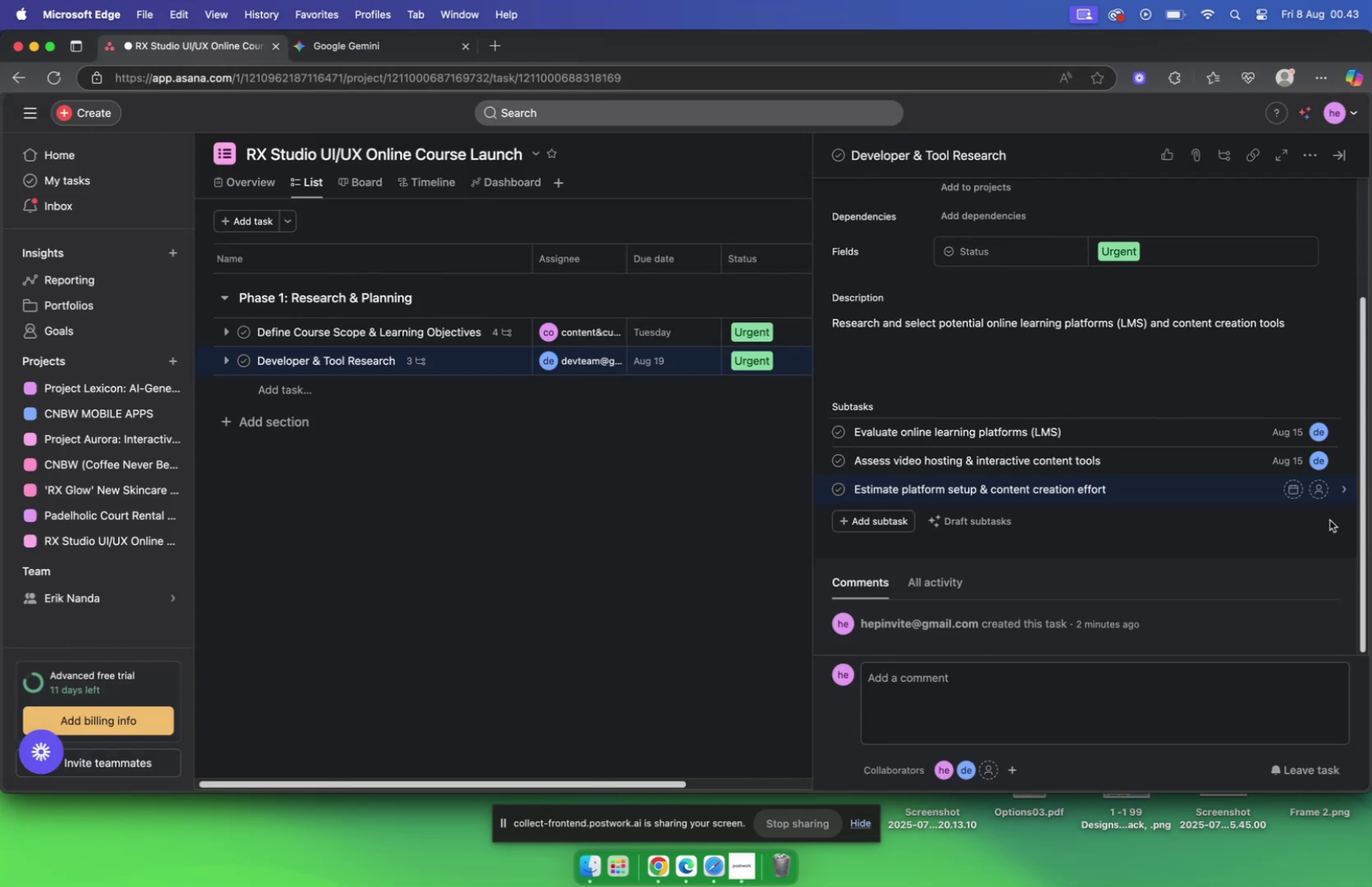 
mouse_move([1301, 480])
 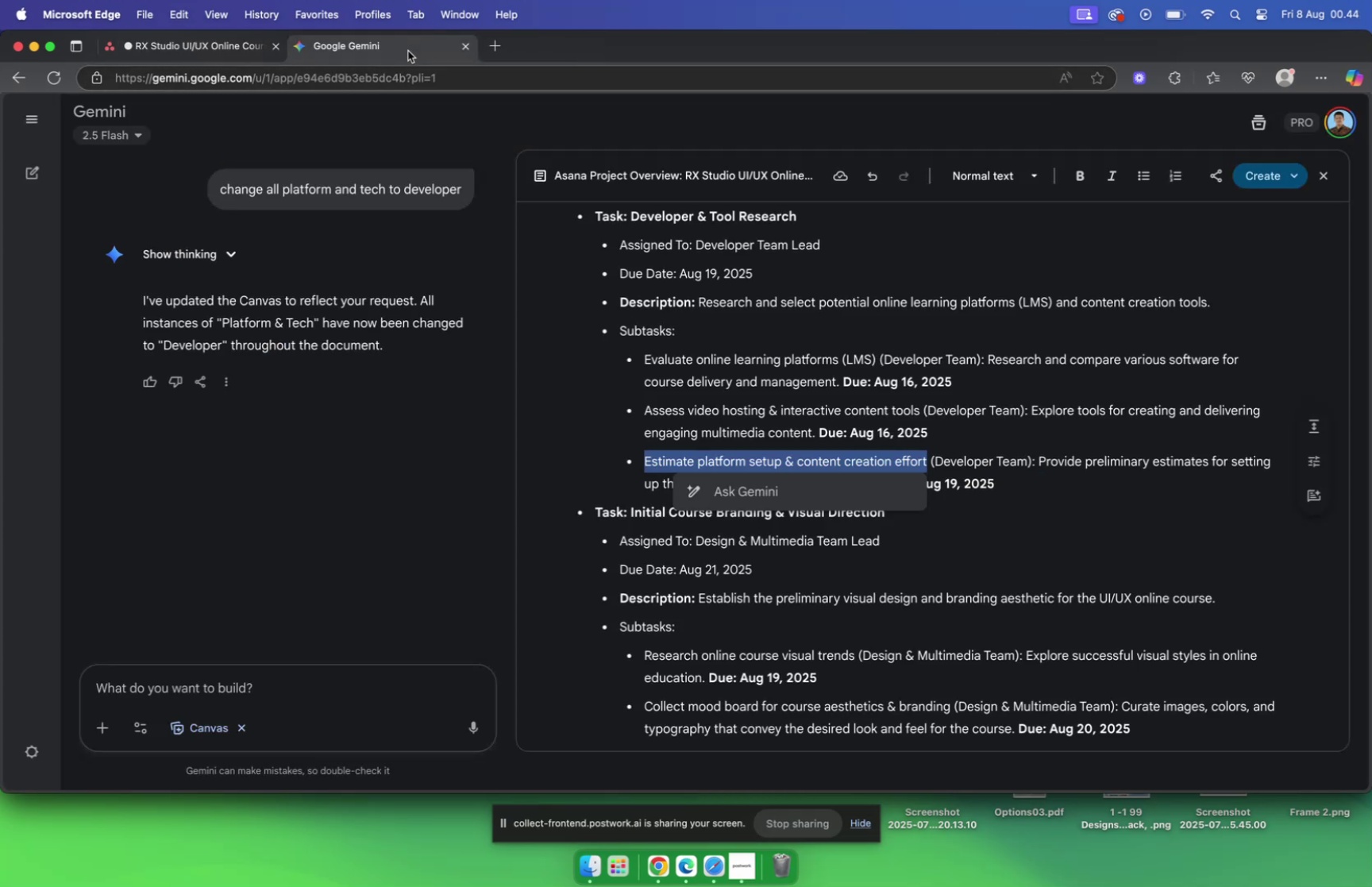 
left_click([1001, 475])
 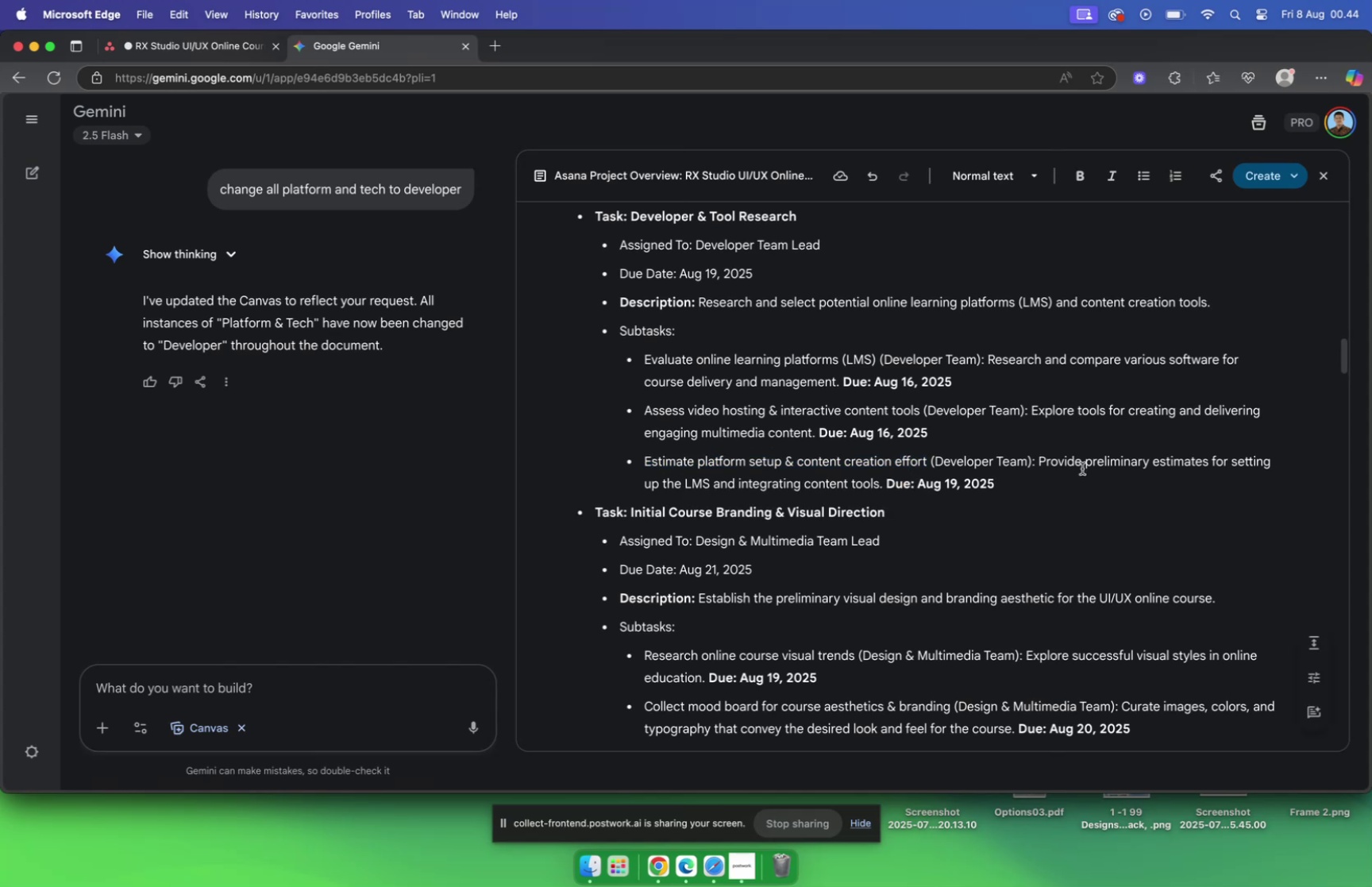 
left_click_drag(start_coordinate=[1039, 459], to_coordinate=[881, 485])
 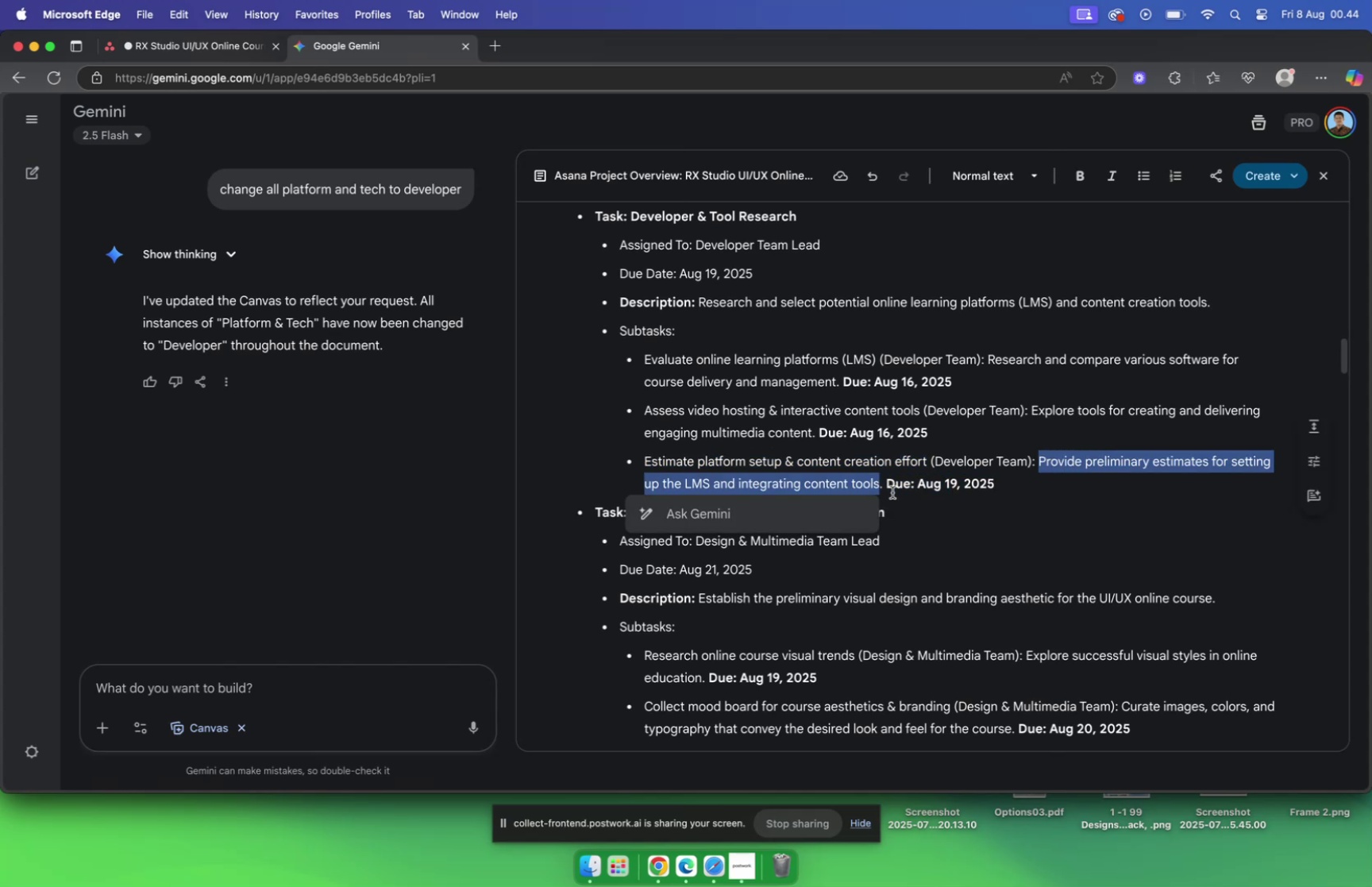 
key(Meta+C)
 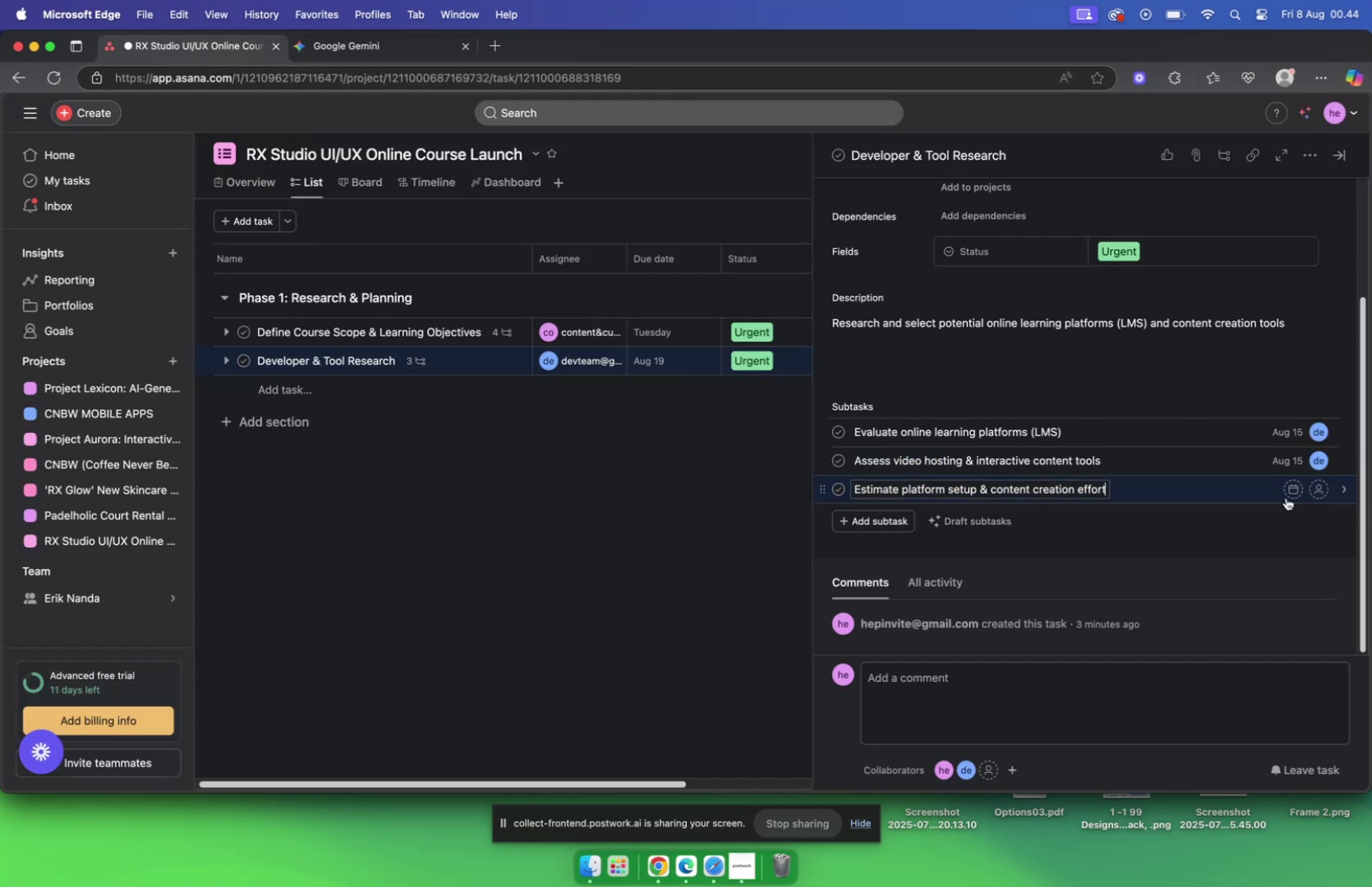 
left_click([1241, 492])
 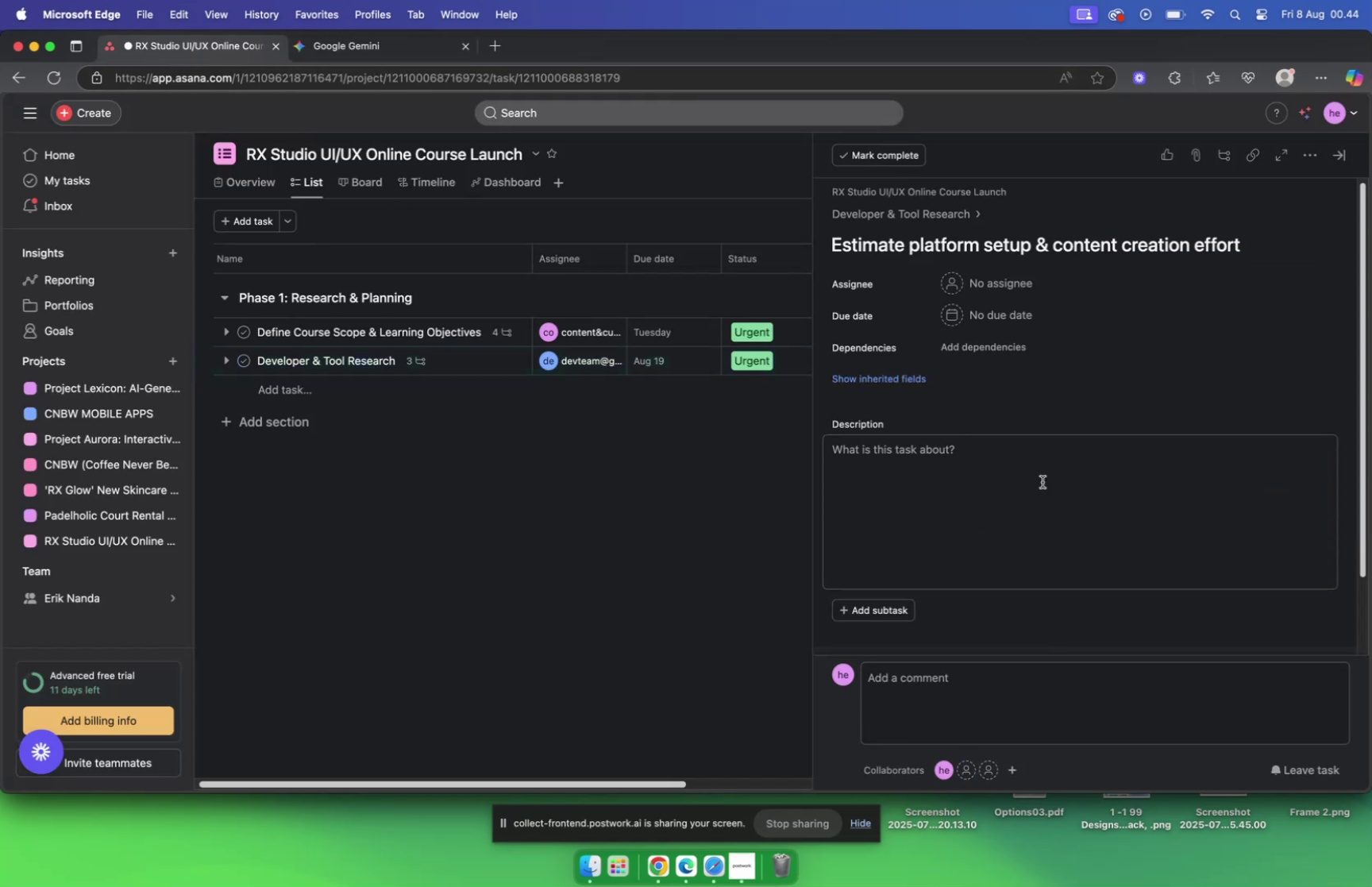 
left_click([1023, 478])
 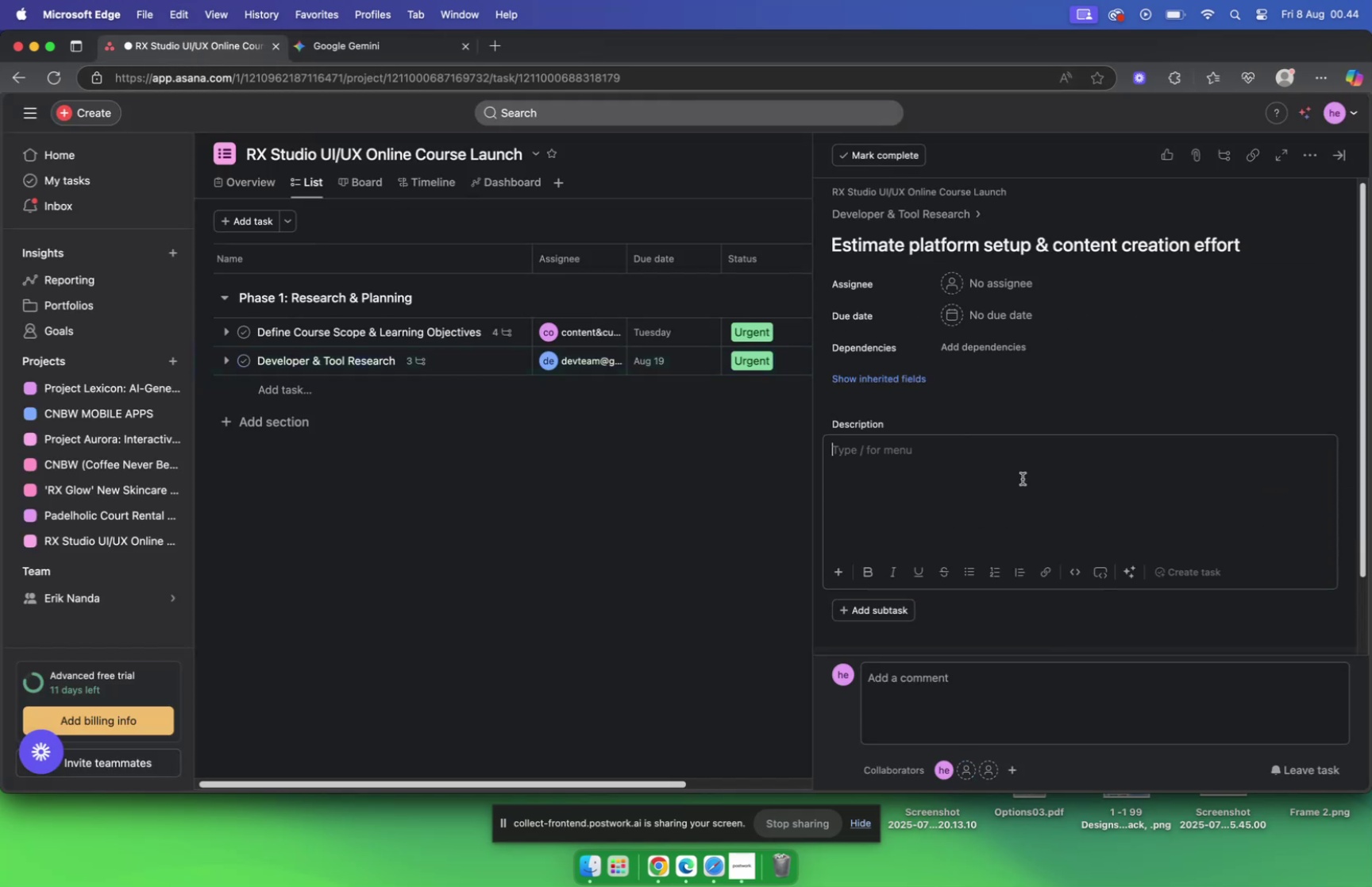 
key(Meta+V)
 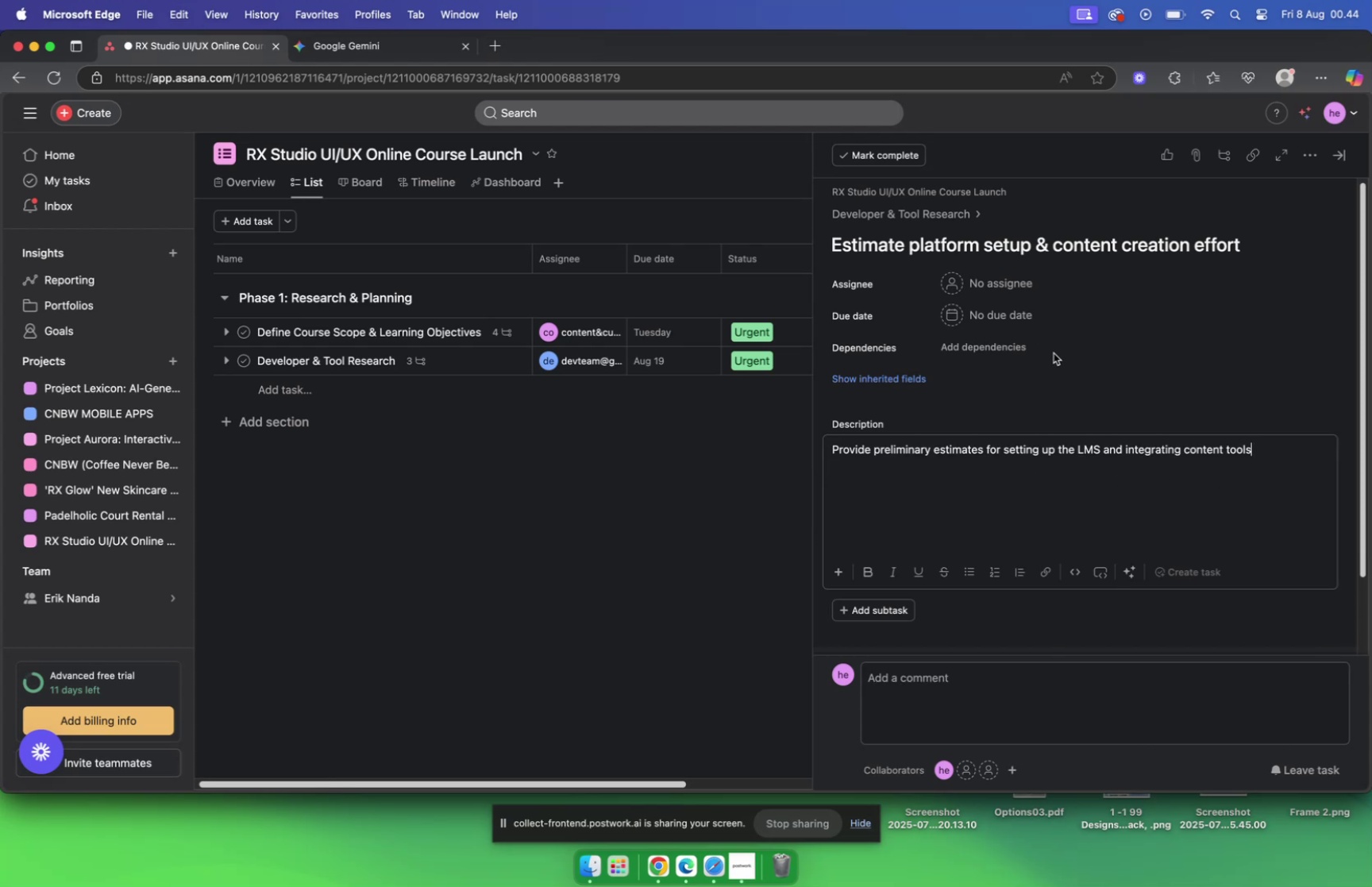 
mouse_move([951, 303])
 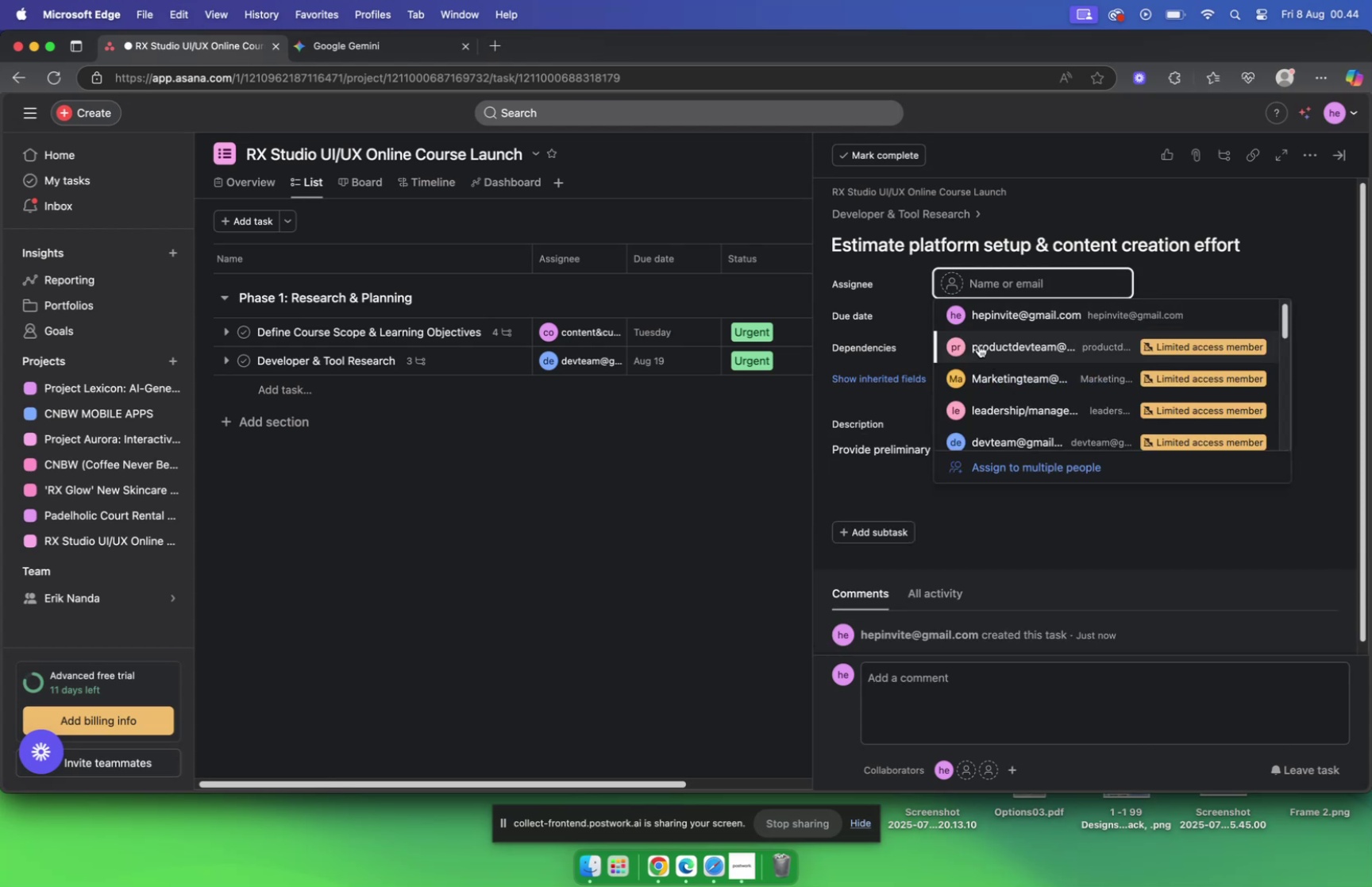 
left_click([419, 49])
 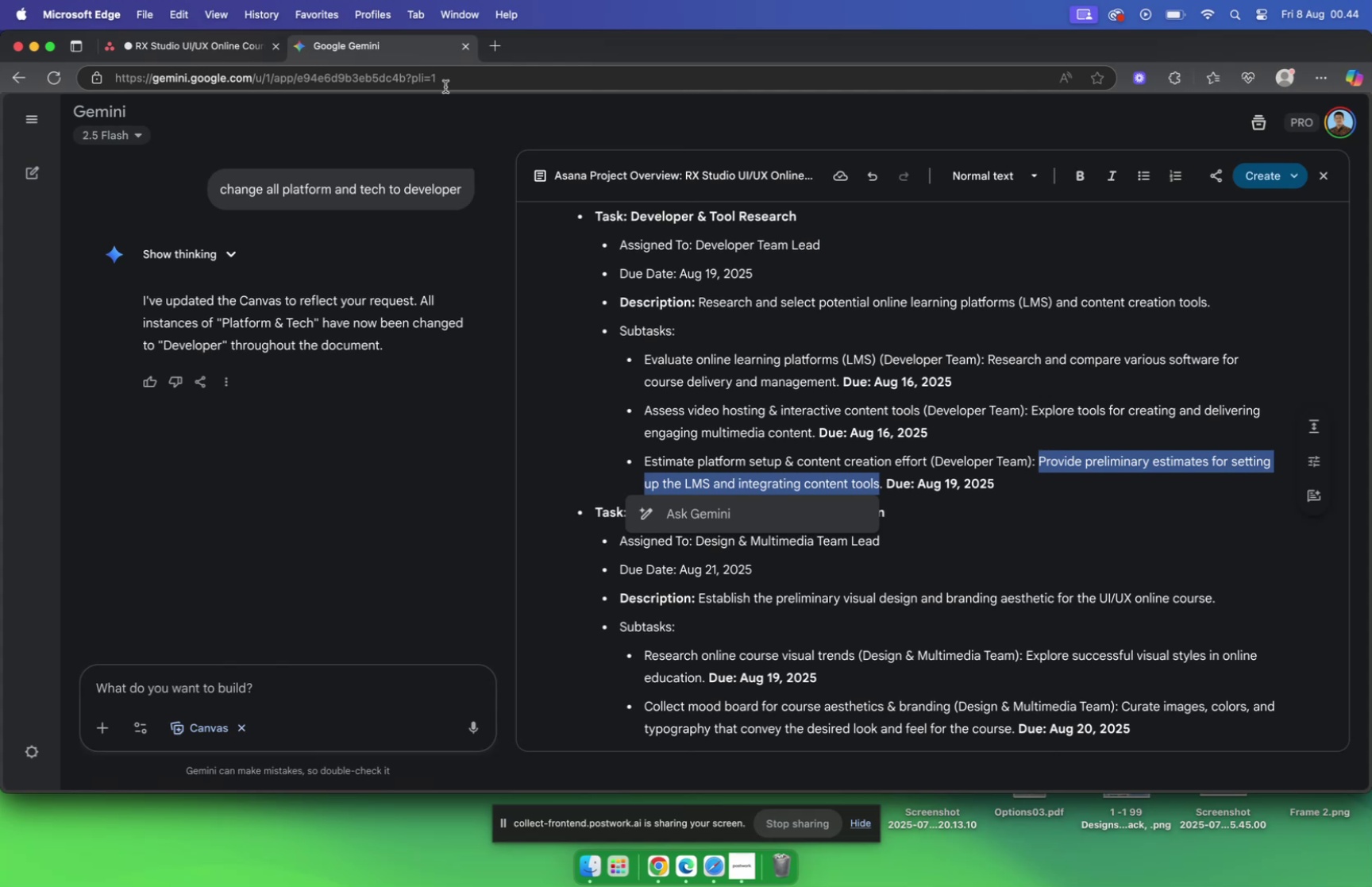 
left_click([245, 42])
 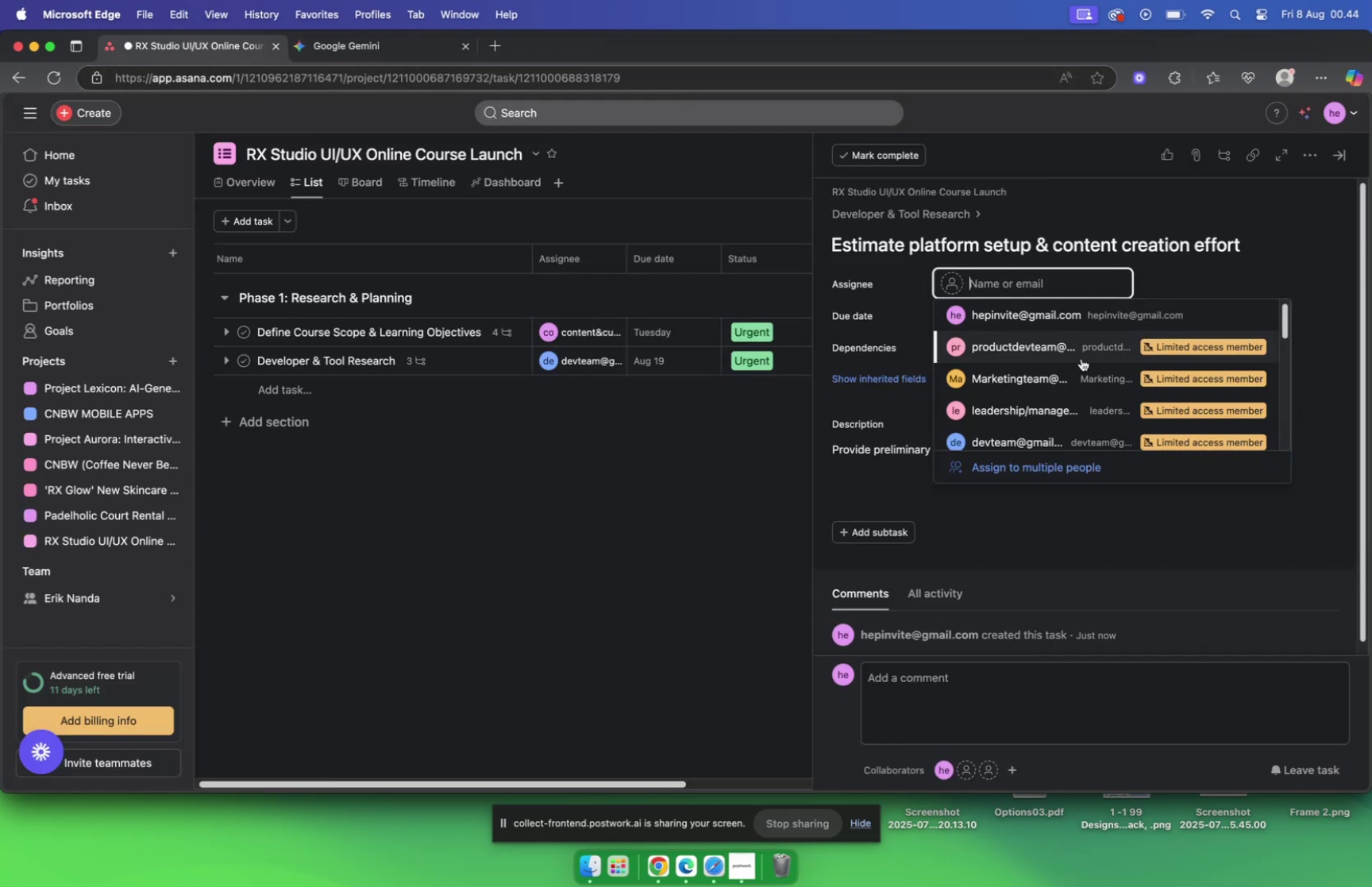 
scroll: coordinate [1036, 372], scroll_direction: up, amount: 6.0
 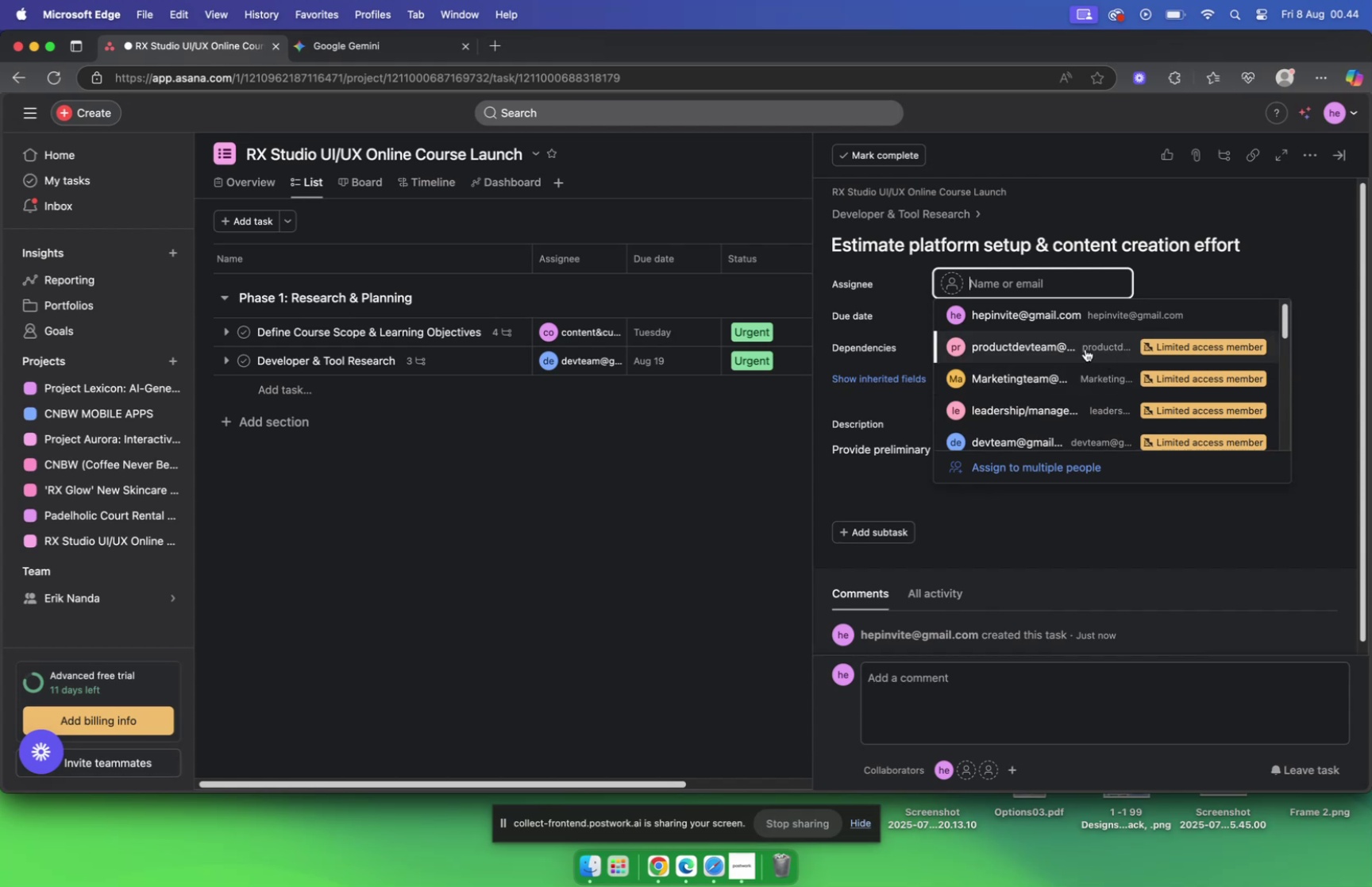 
wait(15.07)
 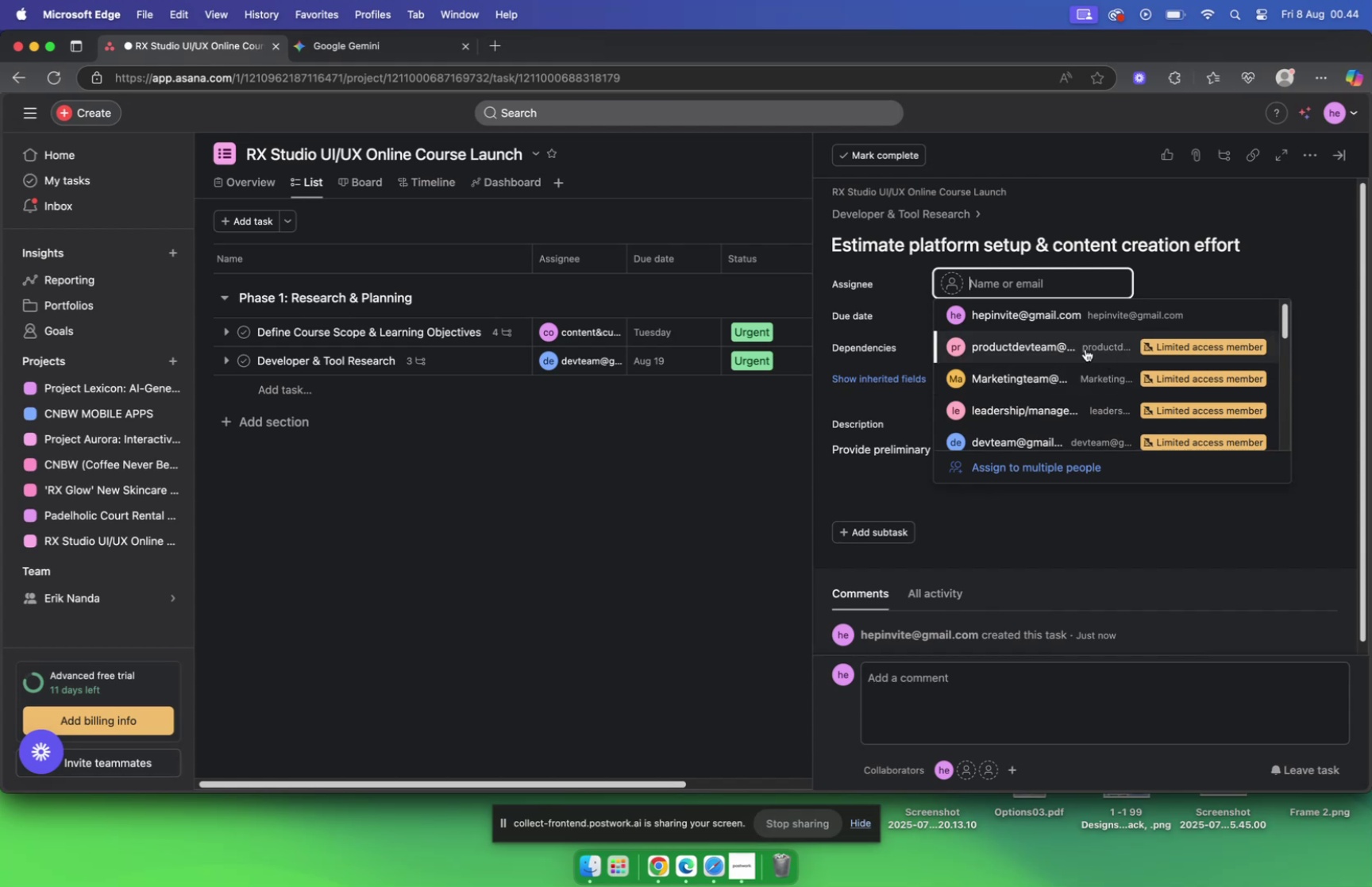 
left_click([194, 48])
 